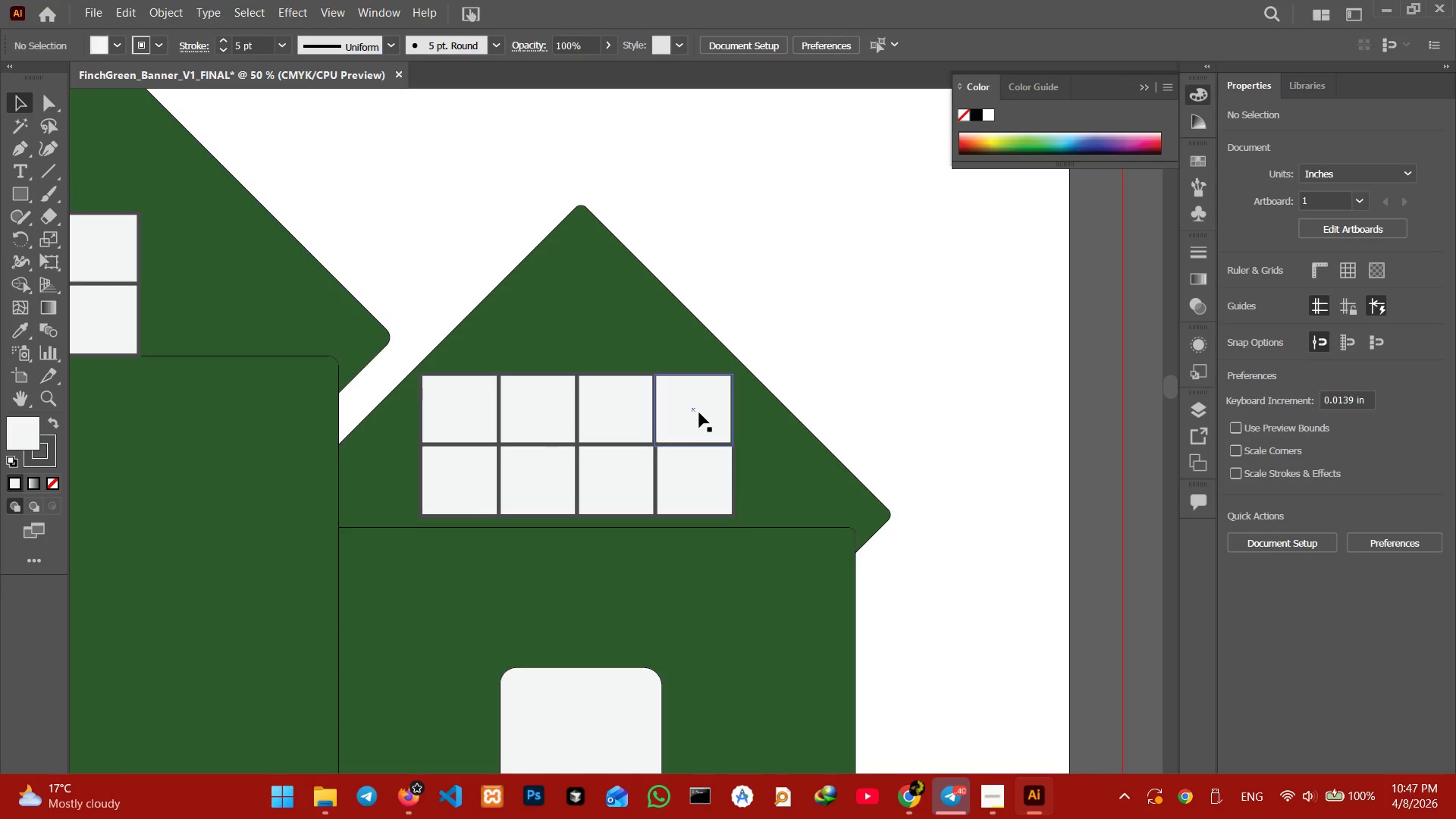 
left_click([699, 413])
 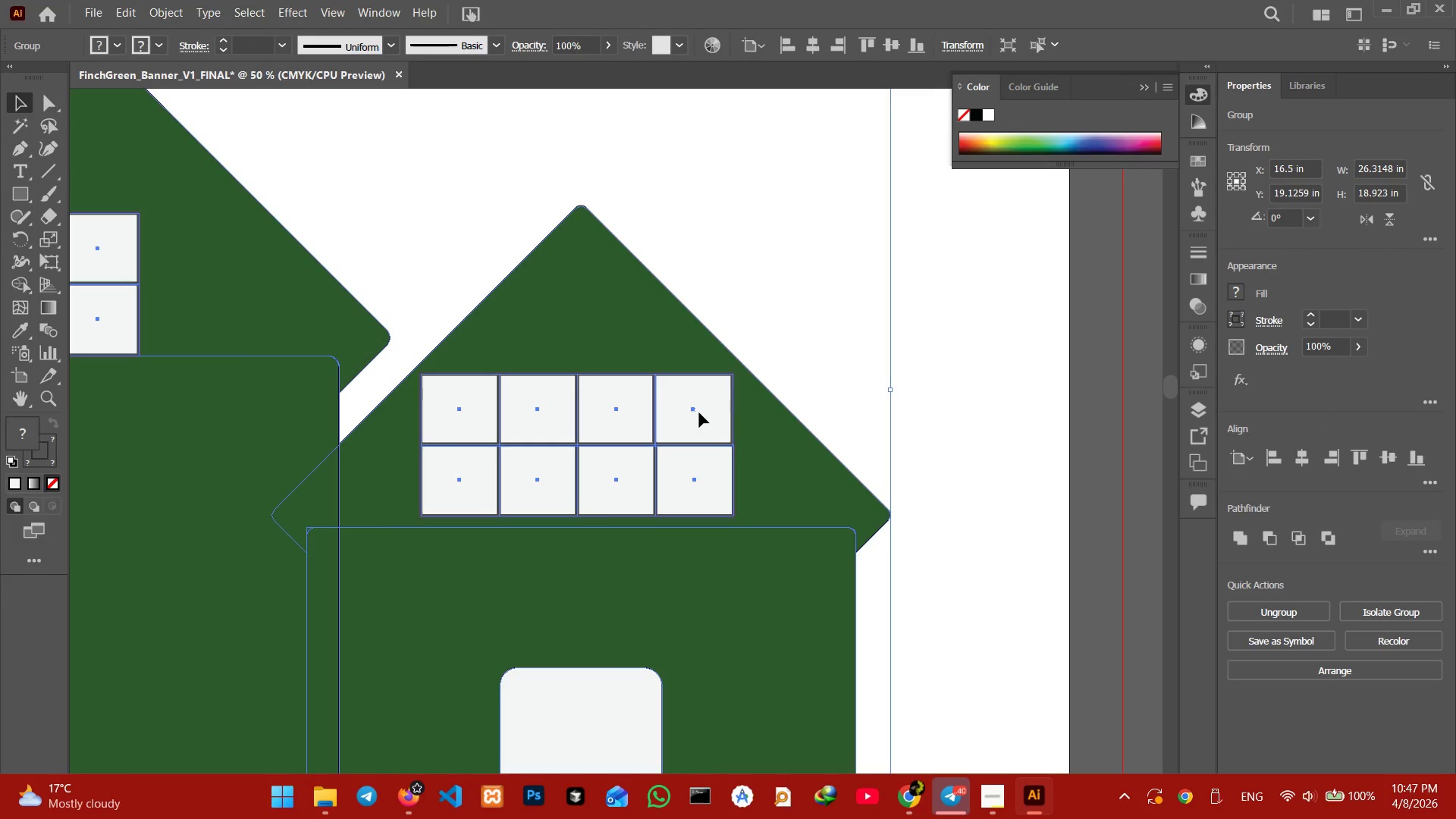 
double_click([699, 413])
 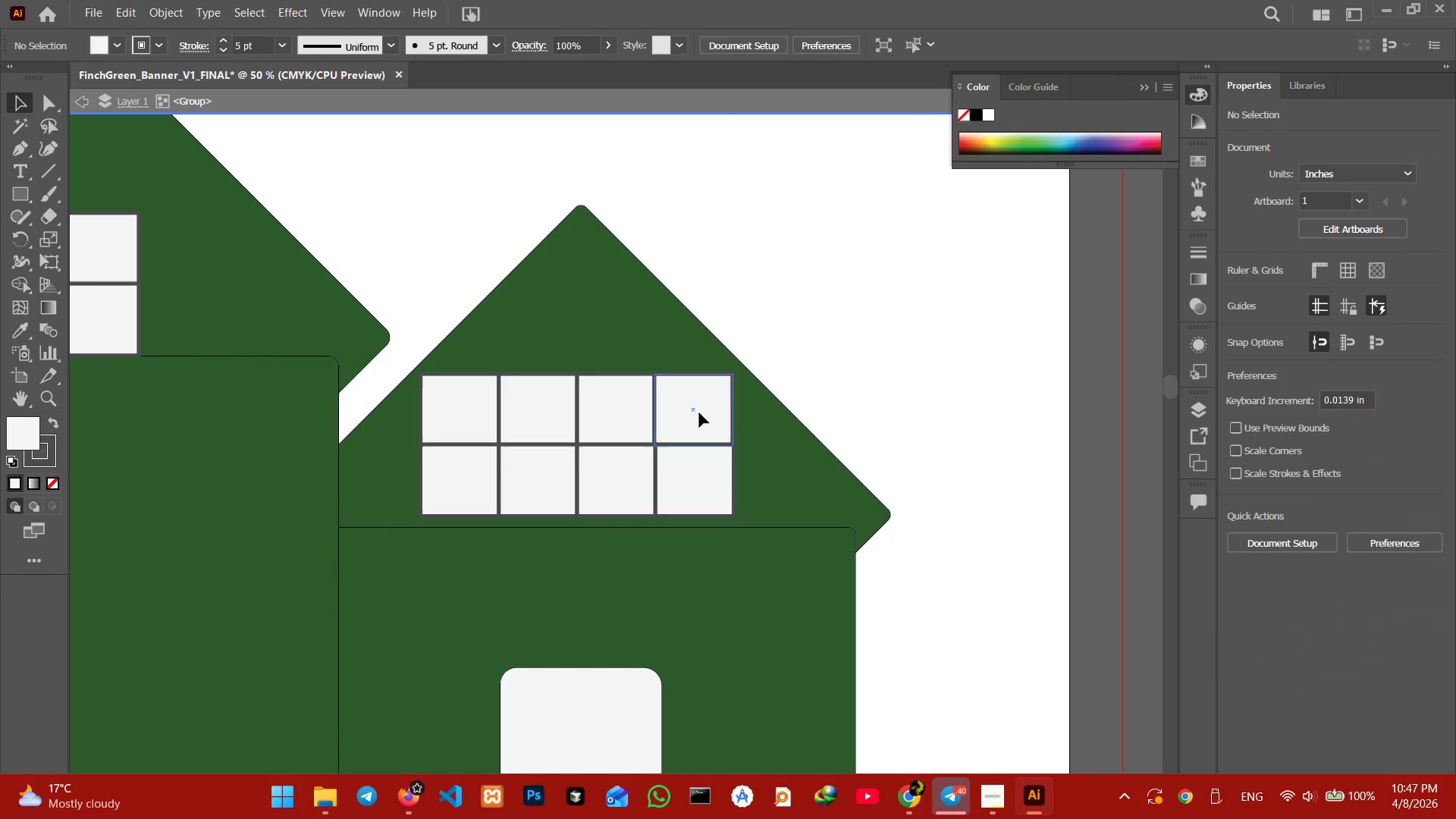 
triple_click([699, 413])
 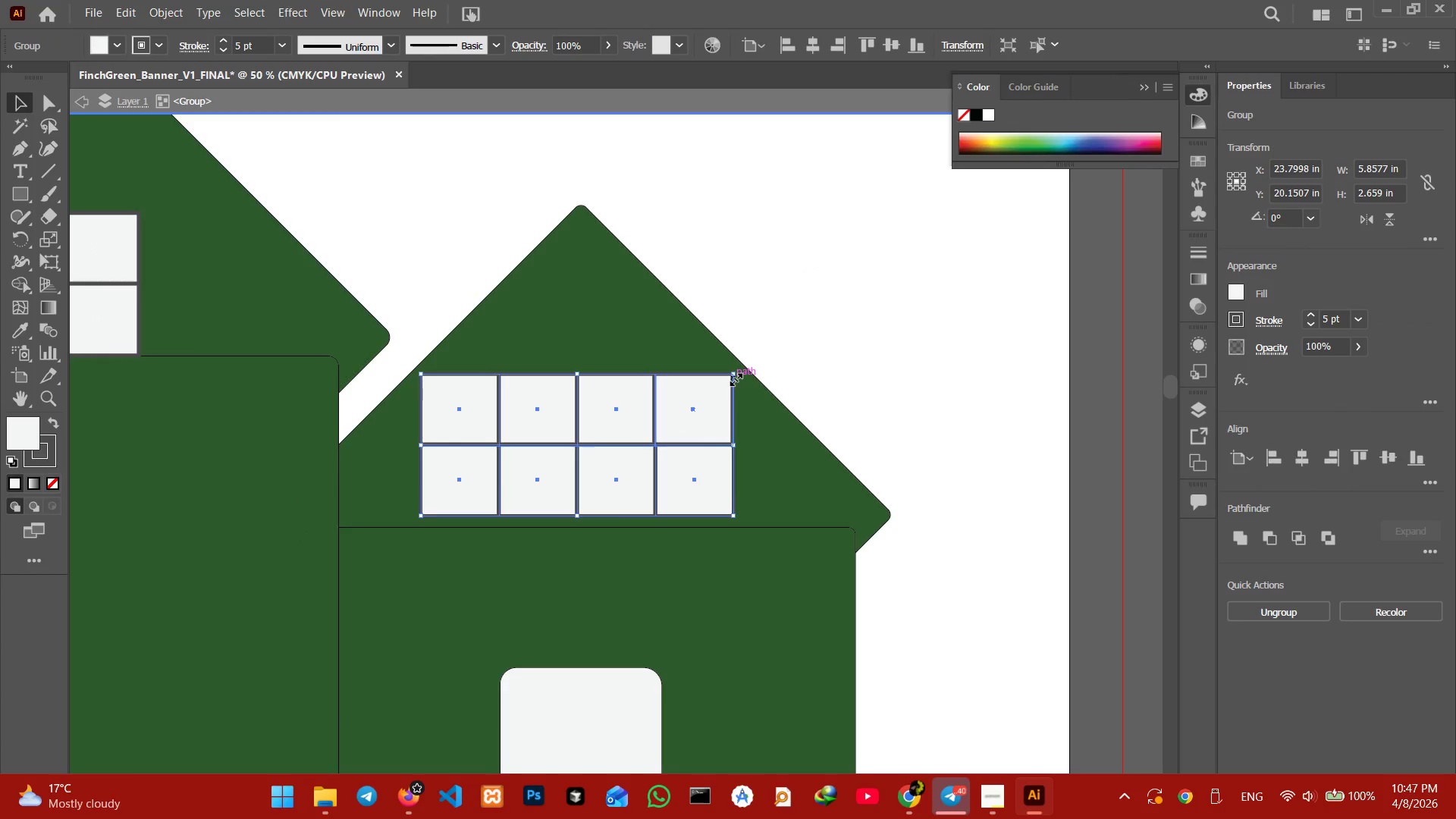 
left_click_drag(start_coordinate=[733, 375], to_coordinate=[674, 408])
 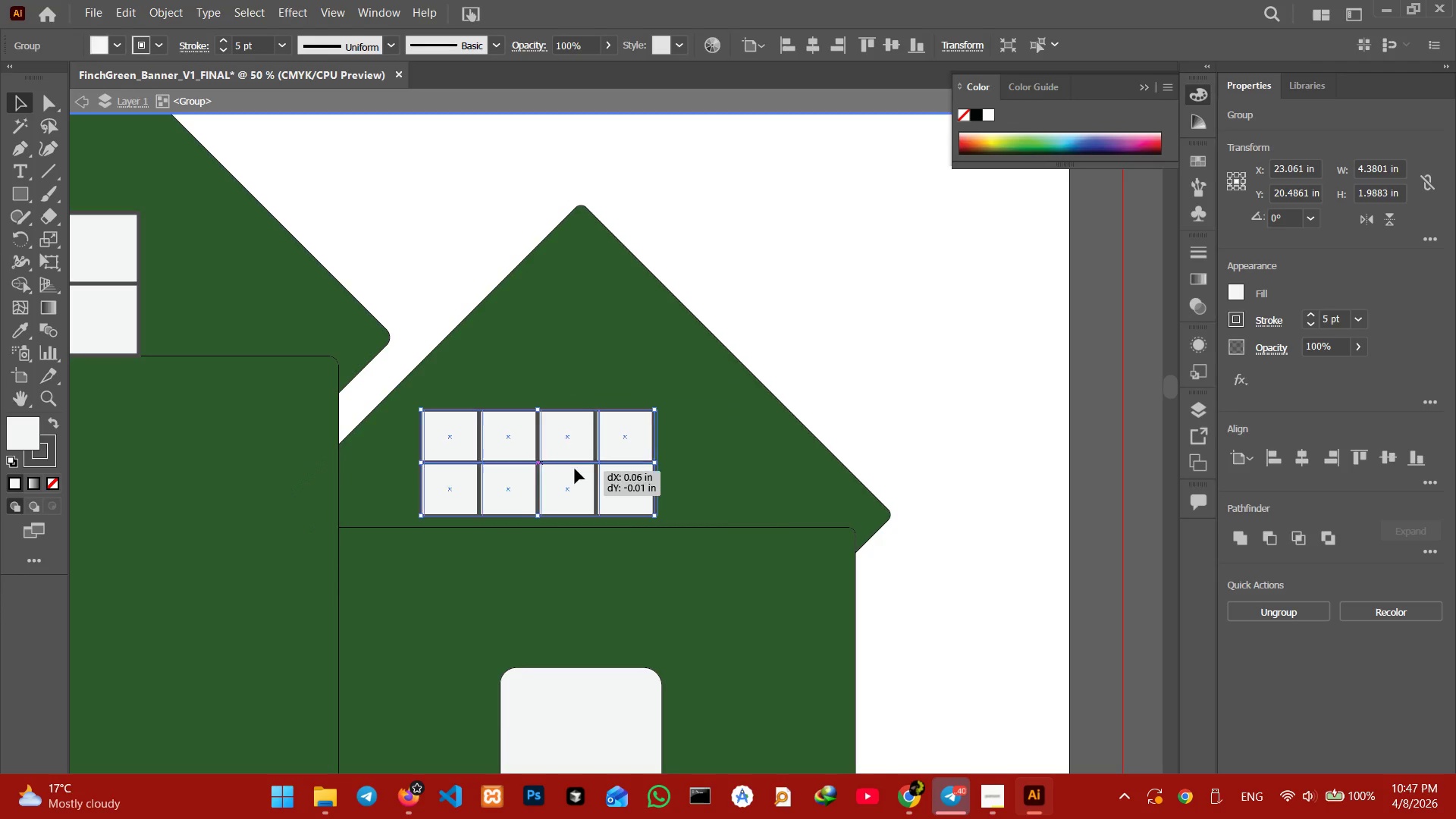 
hold_key(key=ShiftLeft, duration=1.34)
 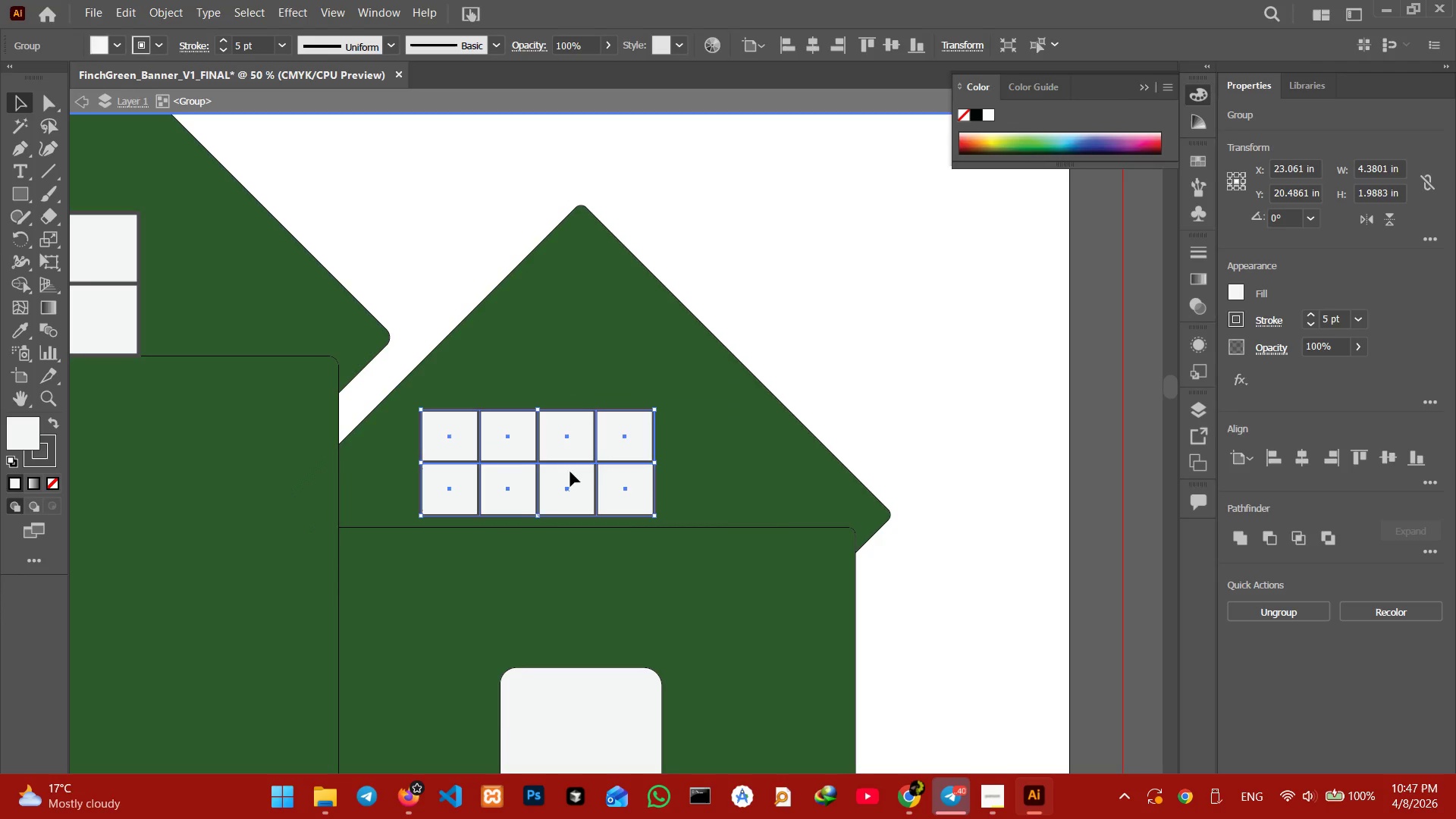 
left_click_drag(start_coordinate=[570, 472], to_coordinate=[622, 471])
 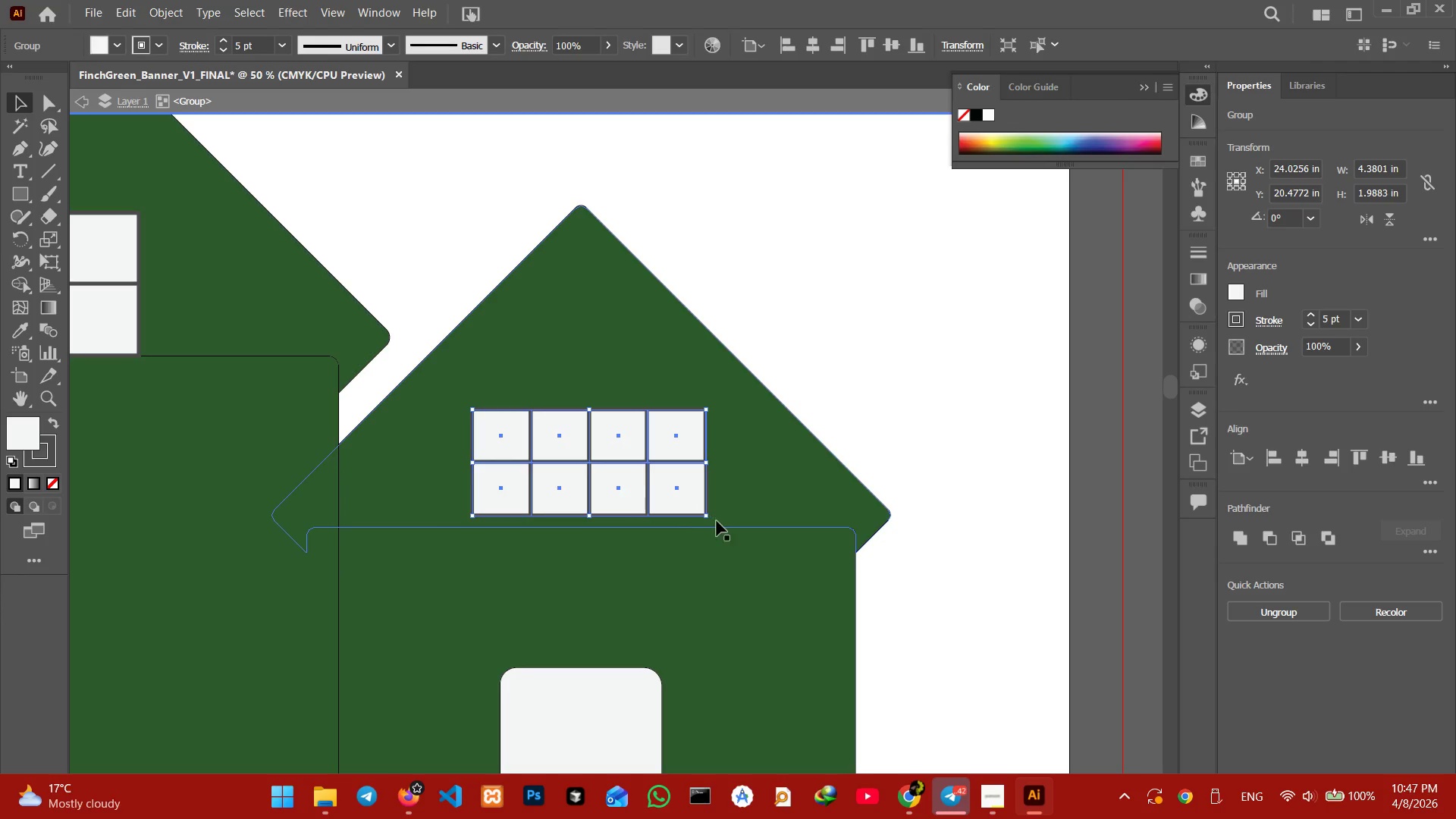 
left_click([893, 369])
 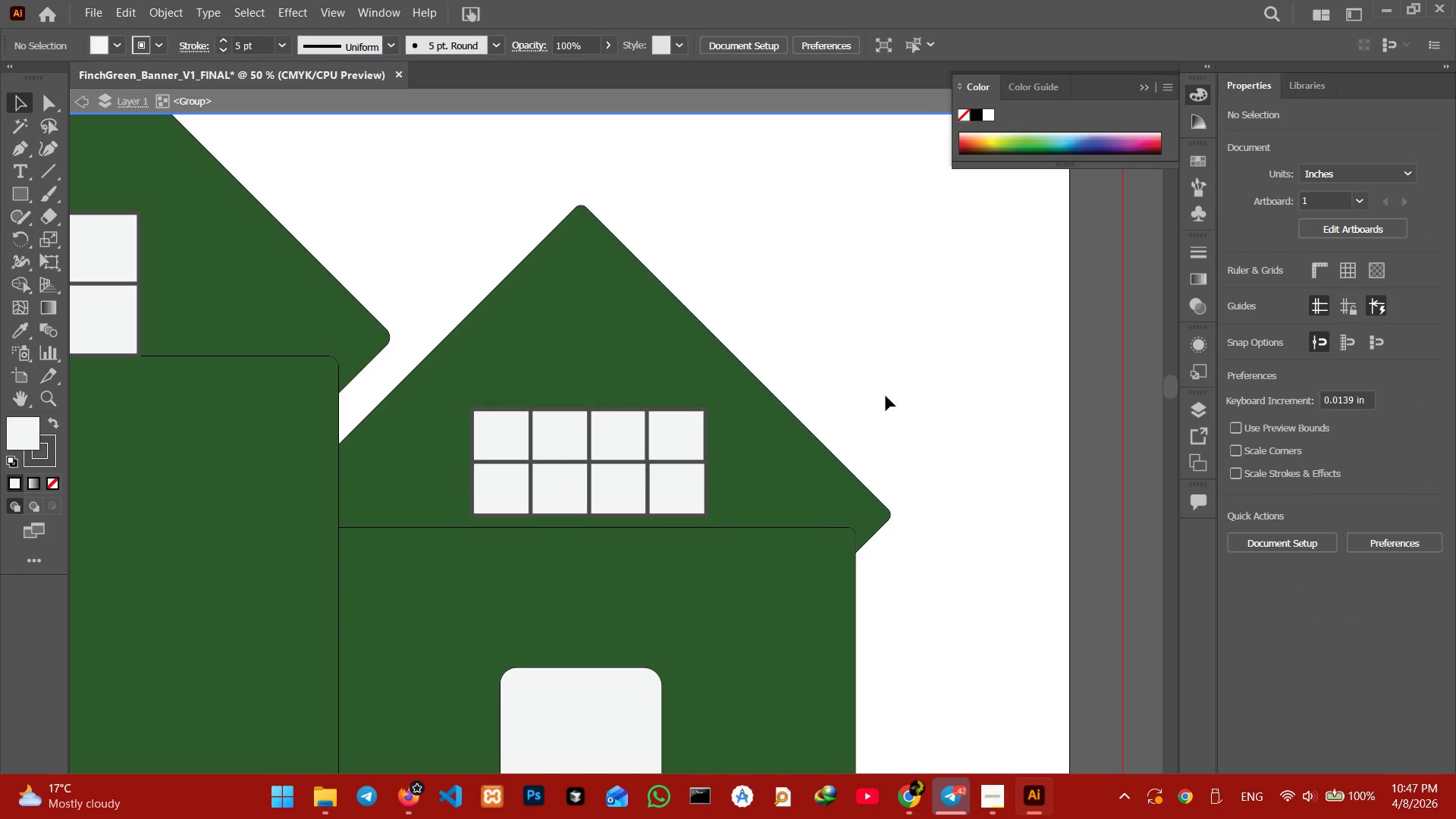 
key(Control+Minus)
 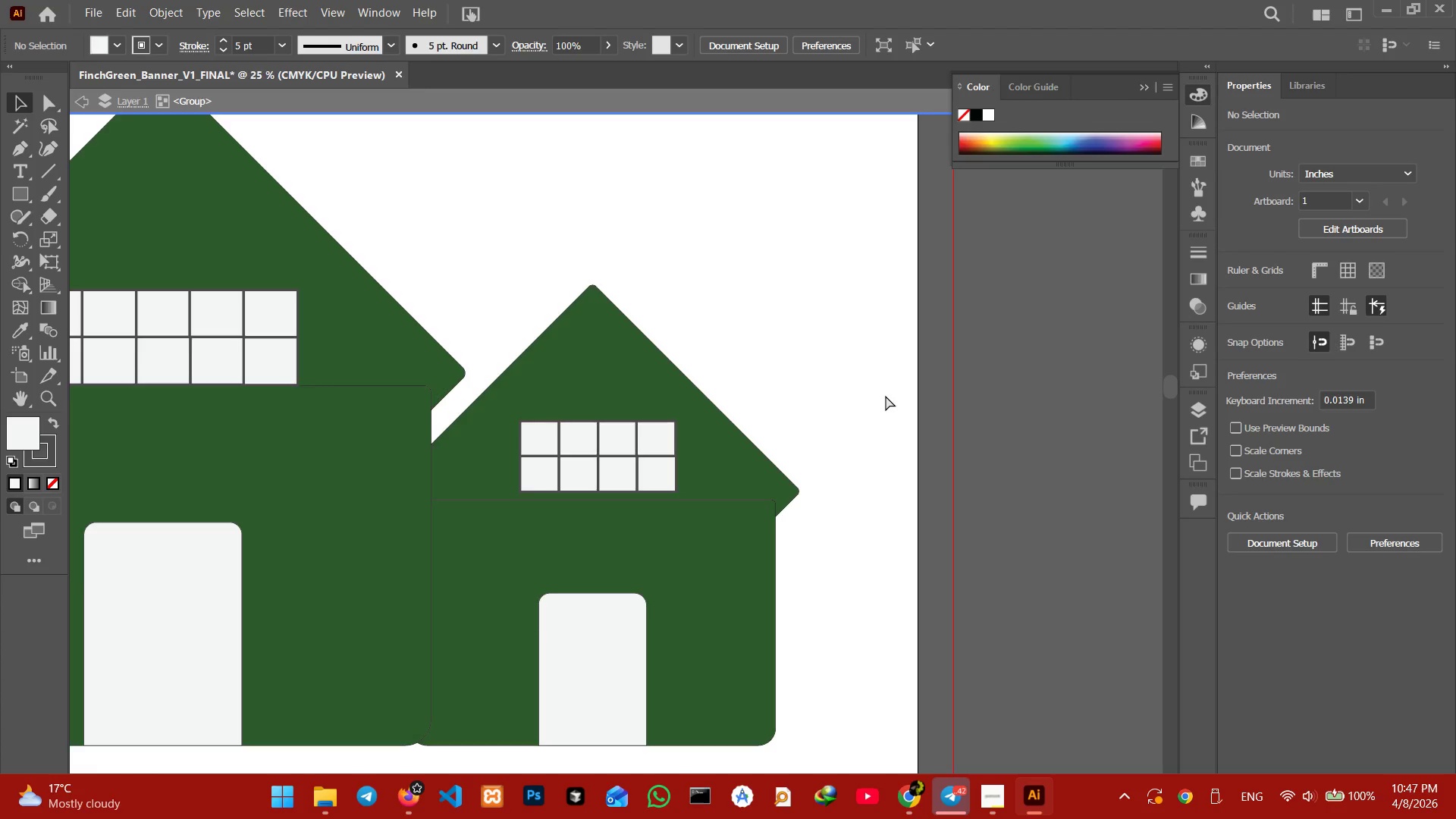 
key(Control+Minus)
 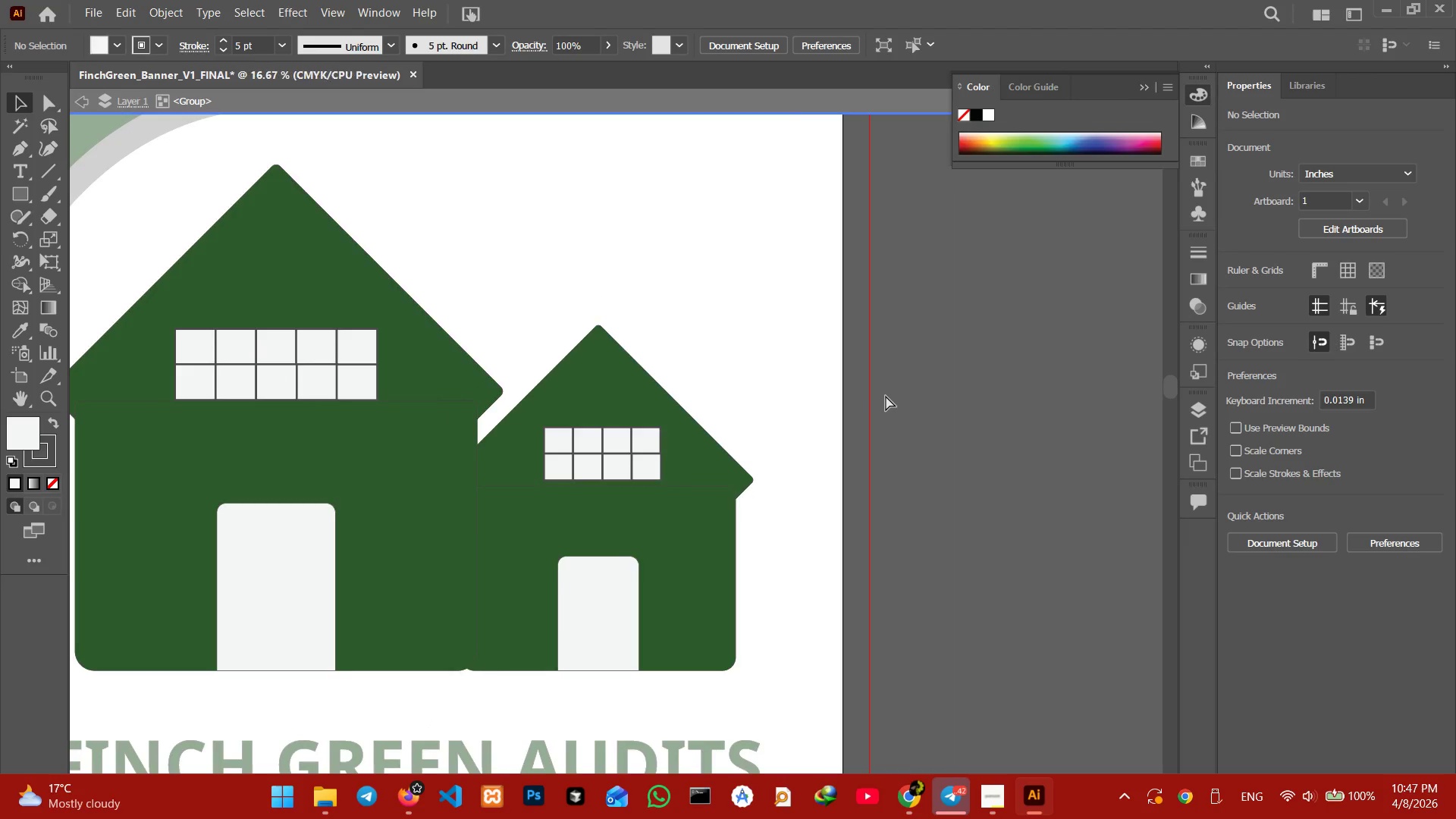 
key(Control+Minus)
 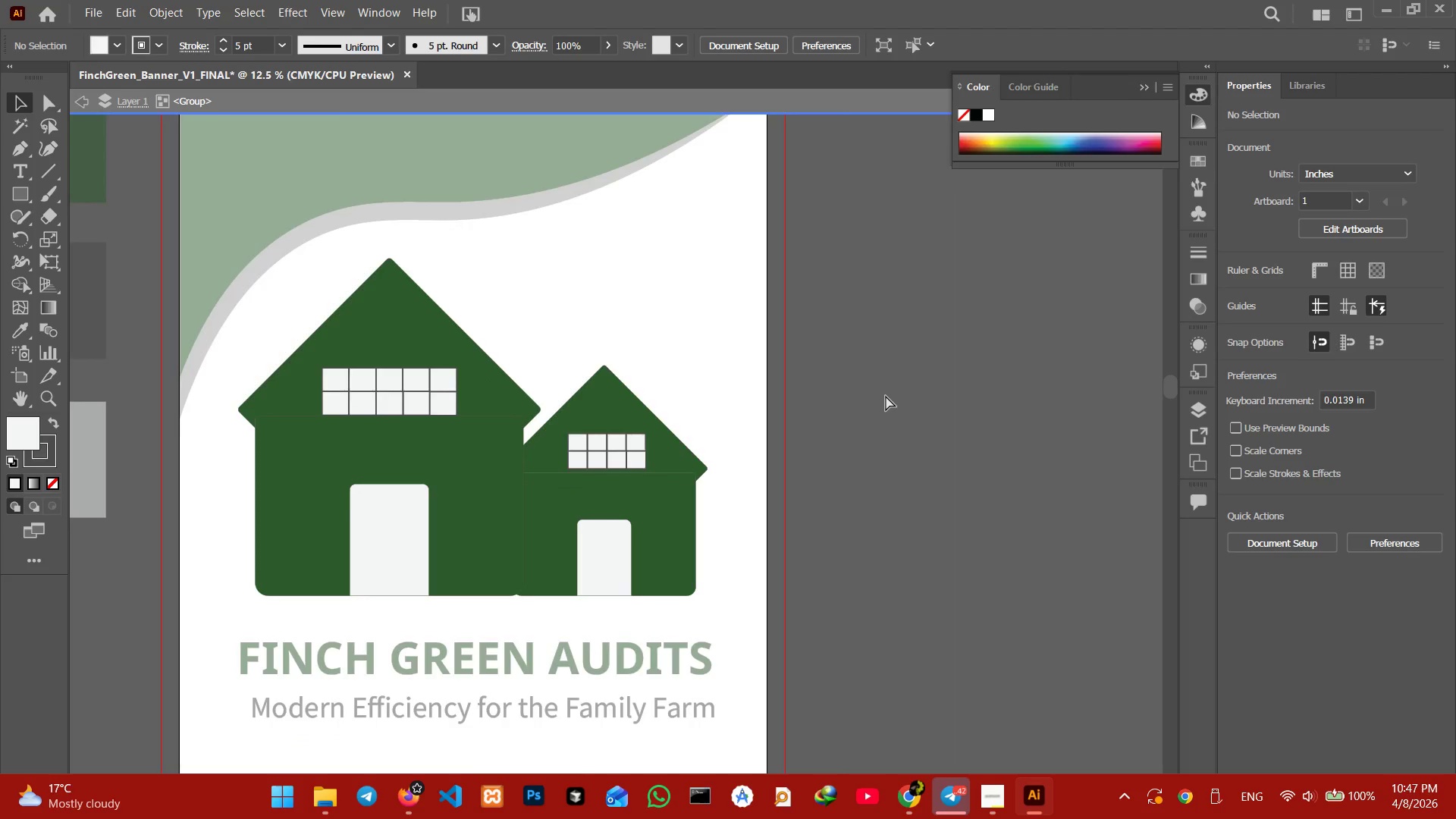 
key(Control+Minus)
 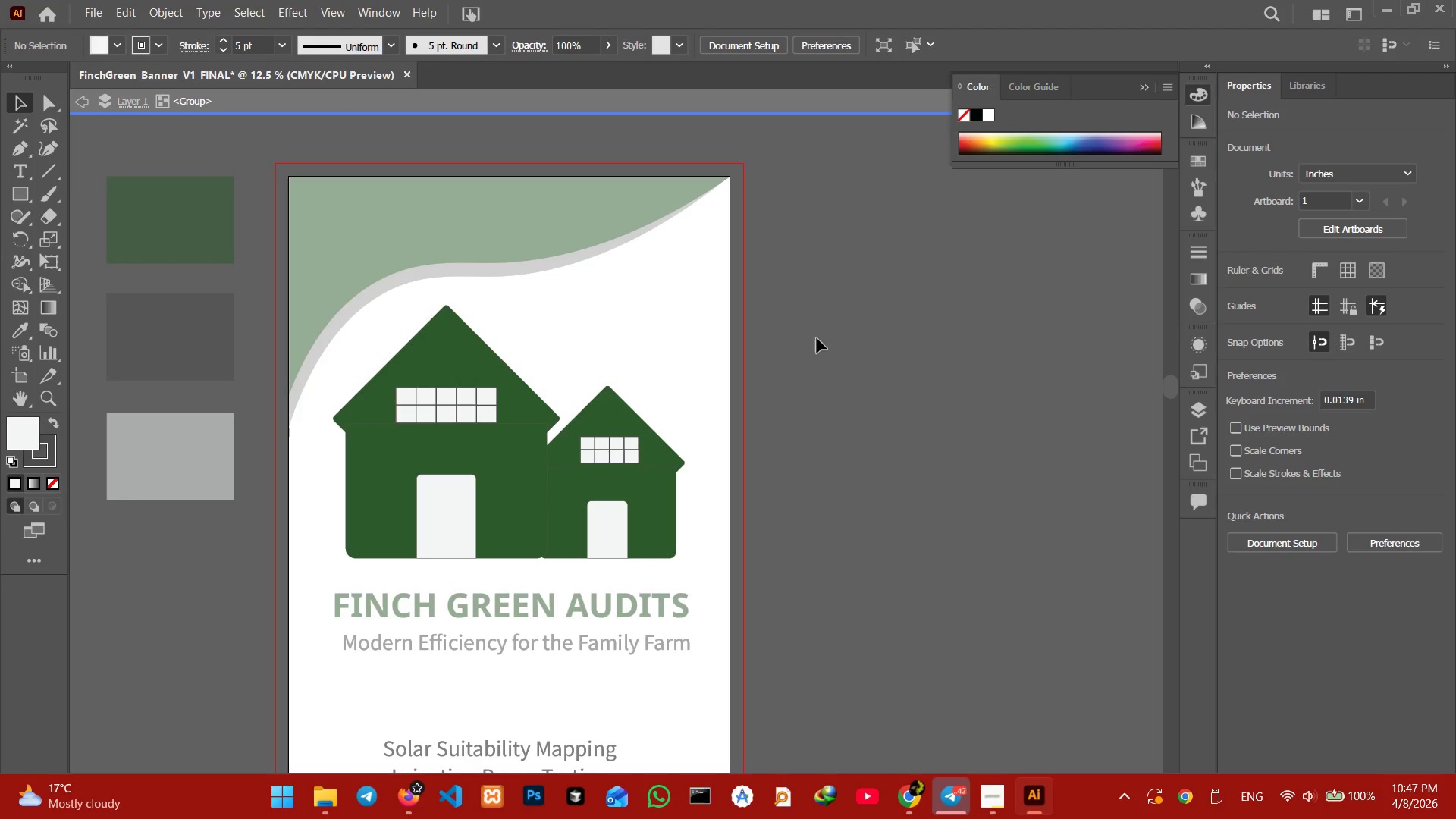 
double_click([817, 337])
 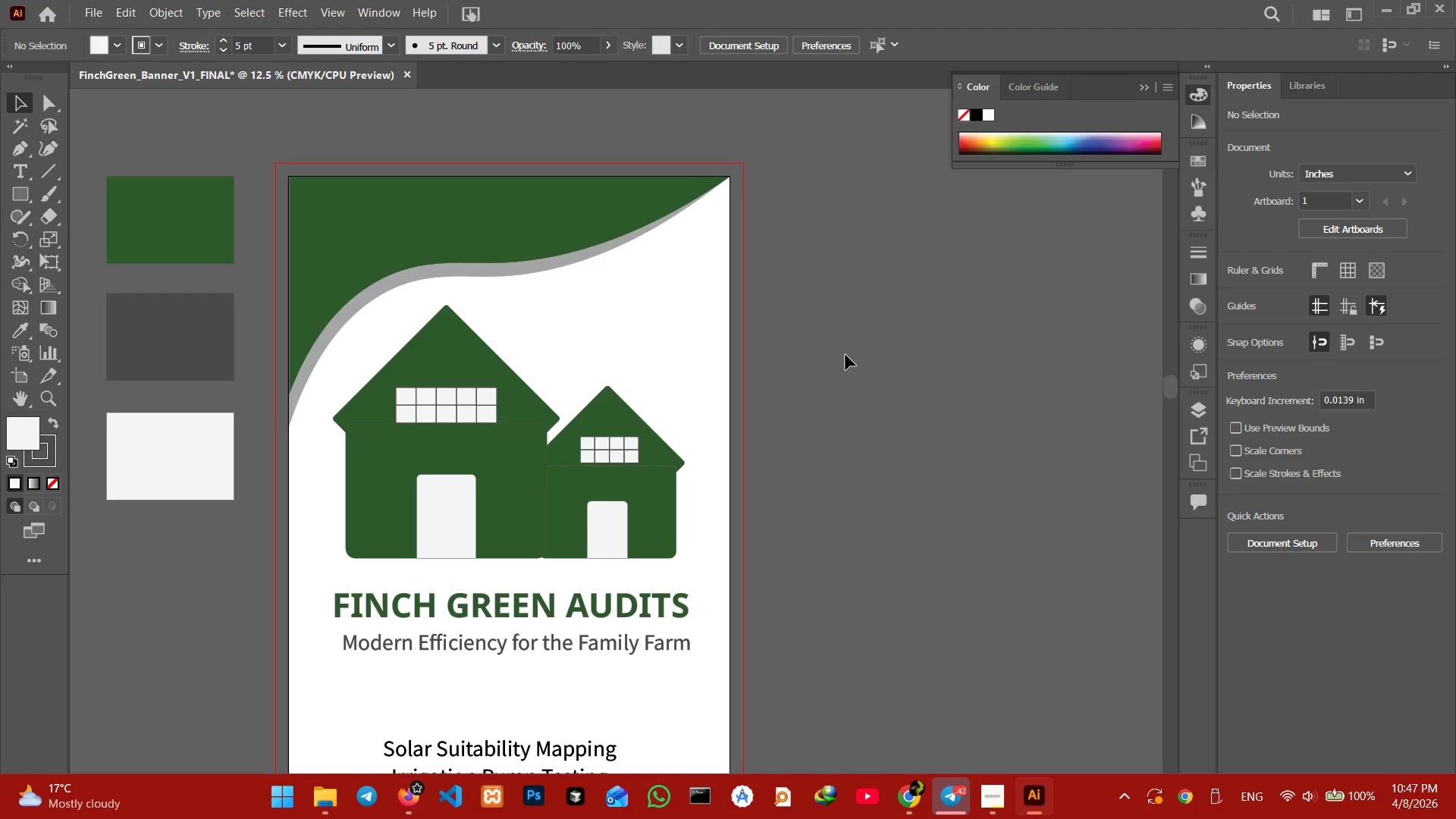 
scroll: coordinate [849, 355], scroll_direction: down, amount: 3.0
 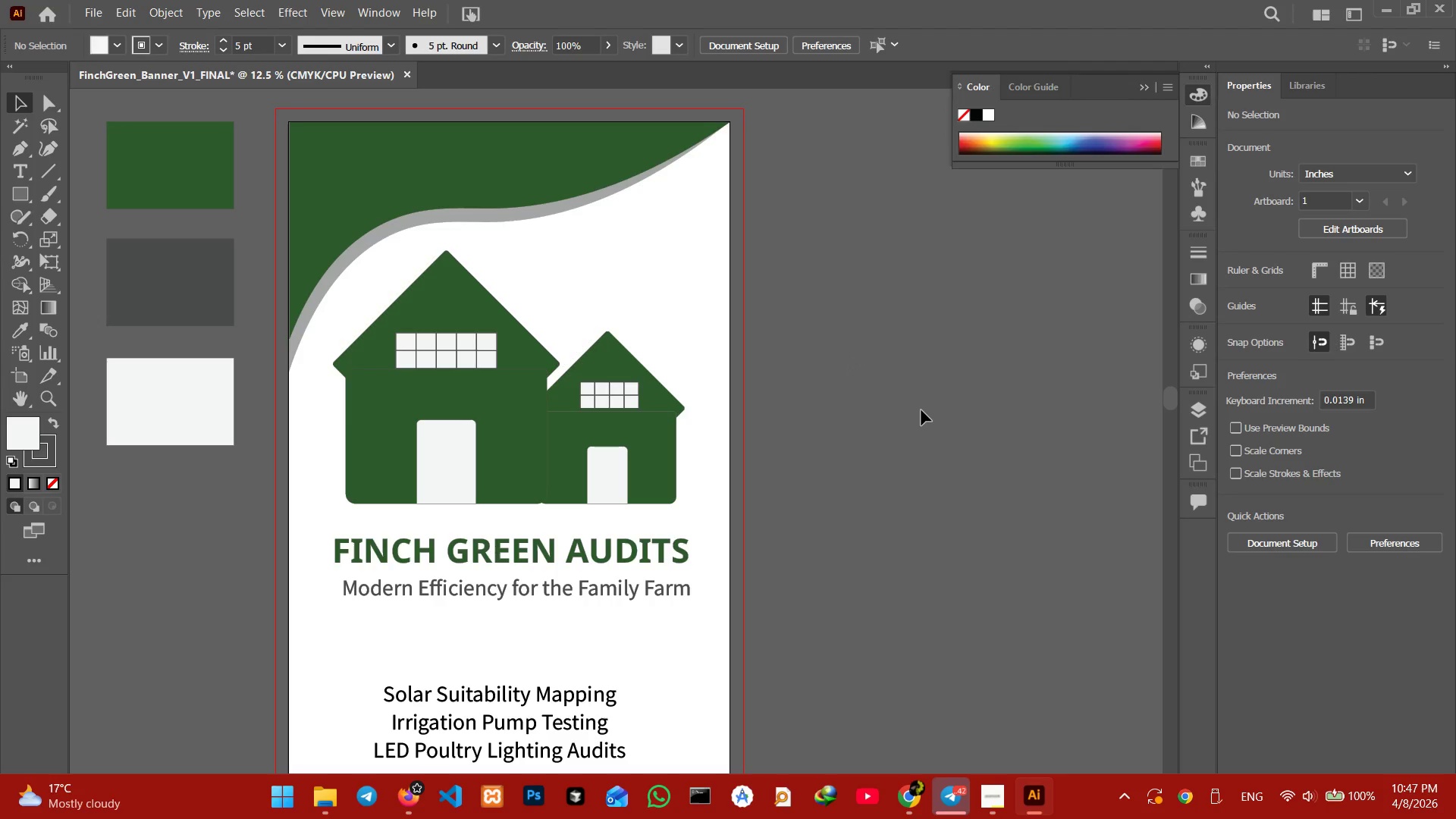 
key(Control+ControlLeft)
 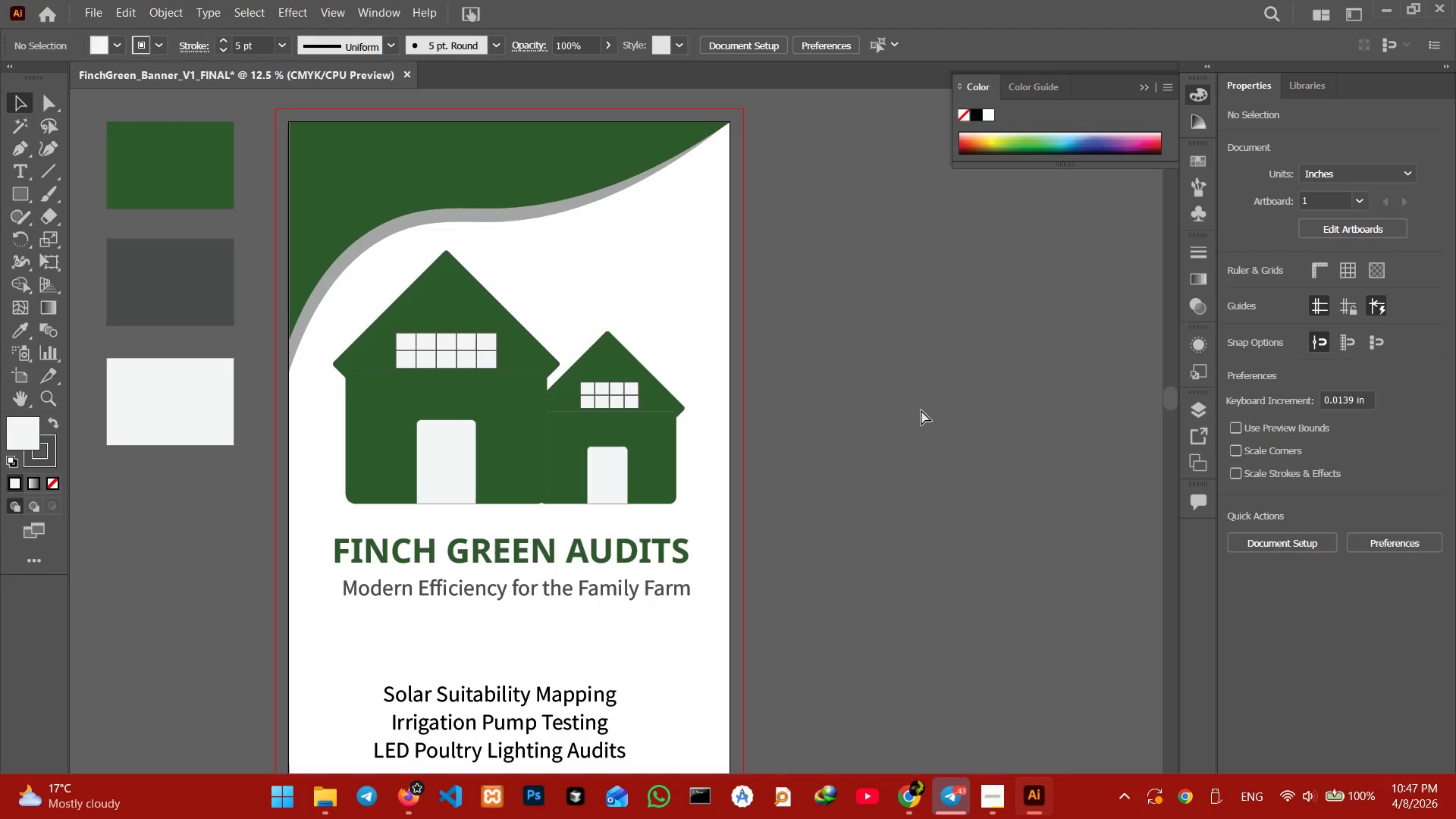 
key(Control+Equal)
 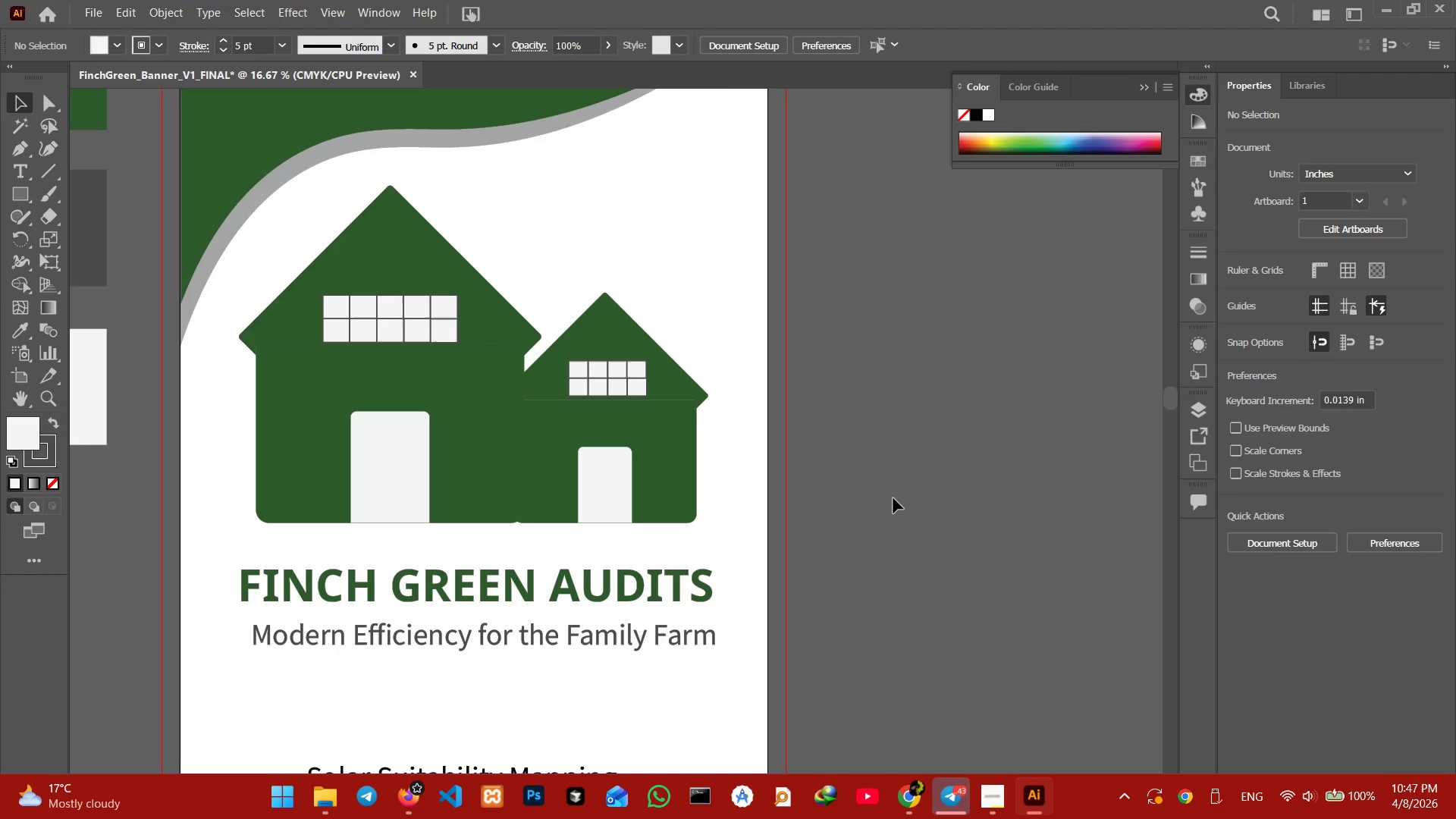 
hold_key(key=Space, duration=1.52)
 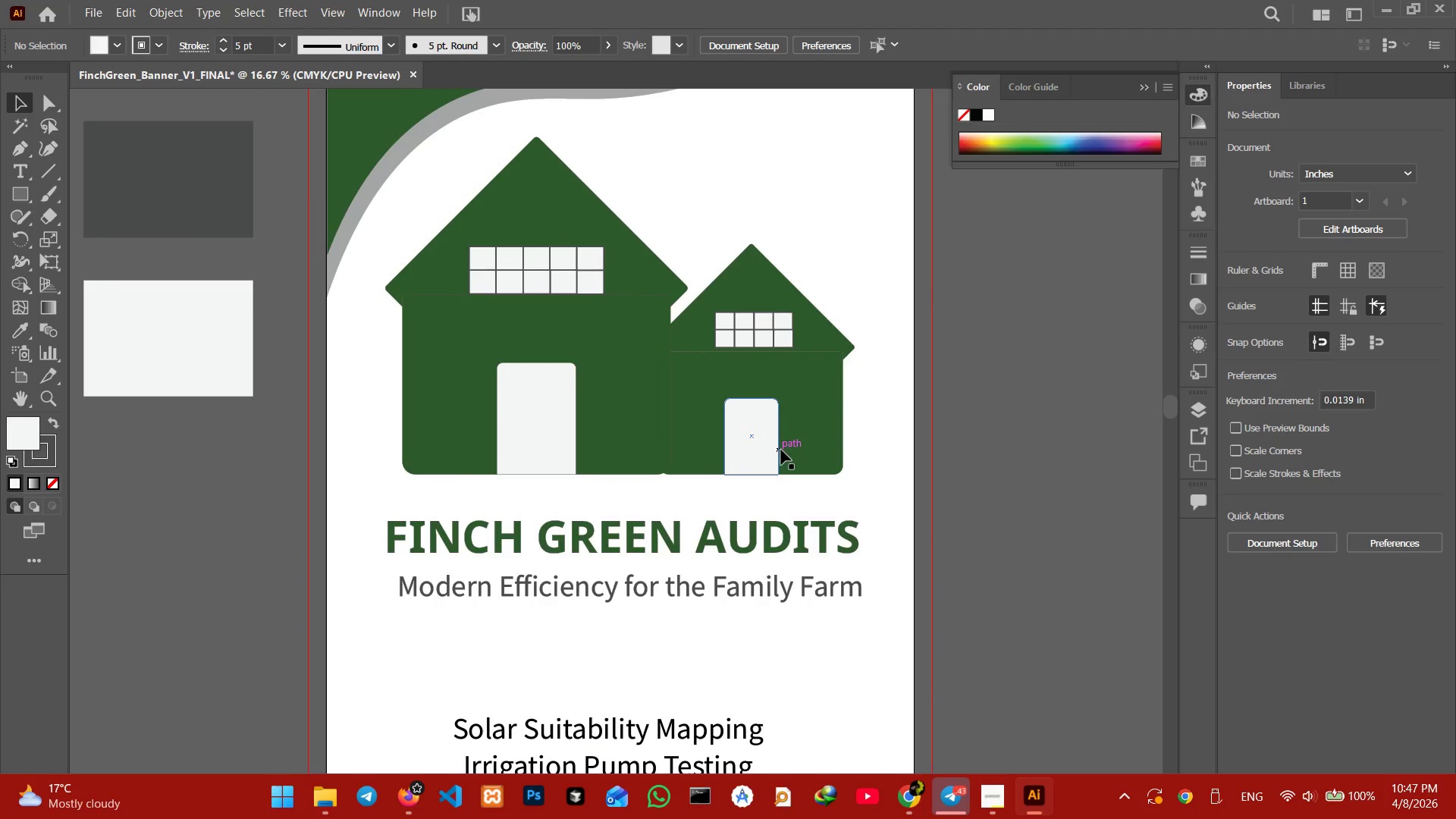 
left_click_drag(start_coordinate=[638, 500], to_coordinate=[783, 451])
 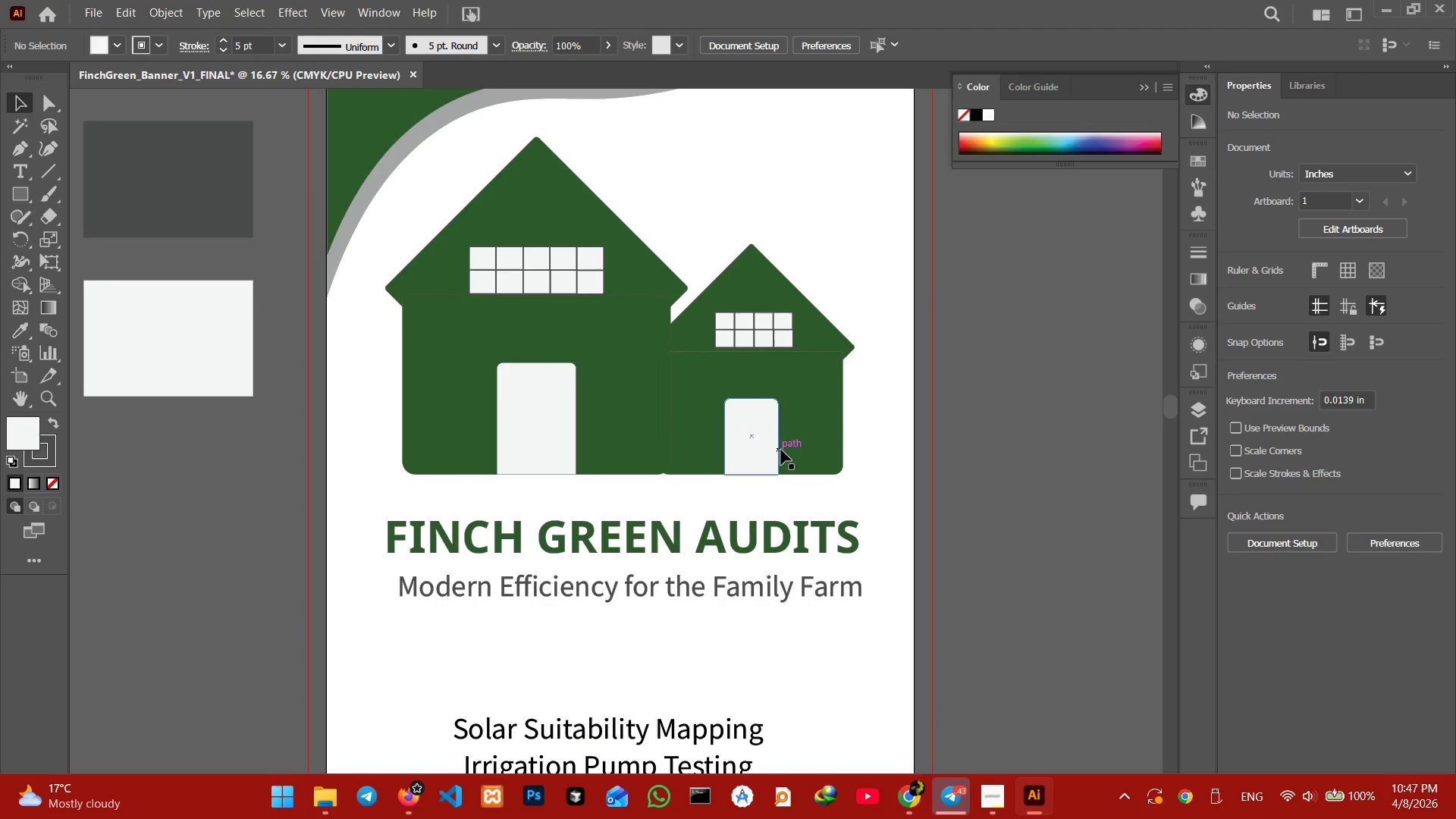 
hold_key(key=Space, duration=0.39)
 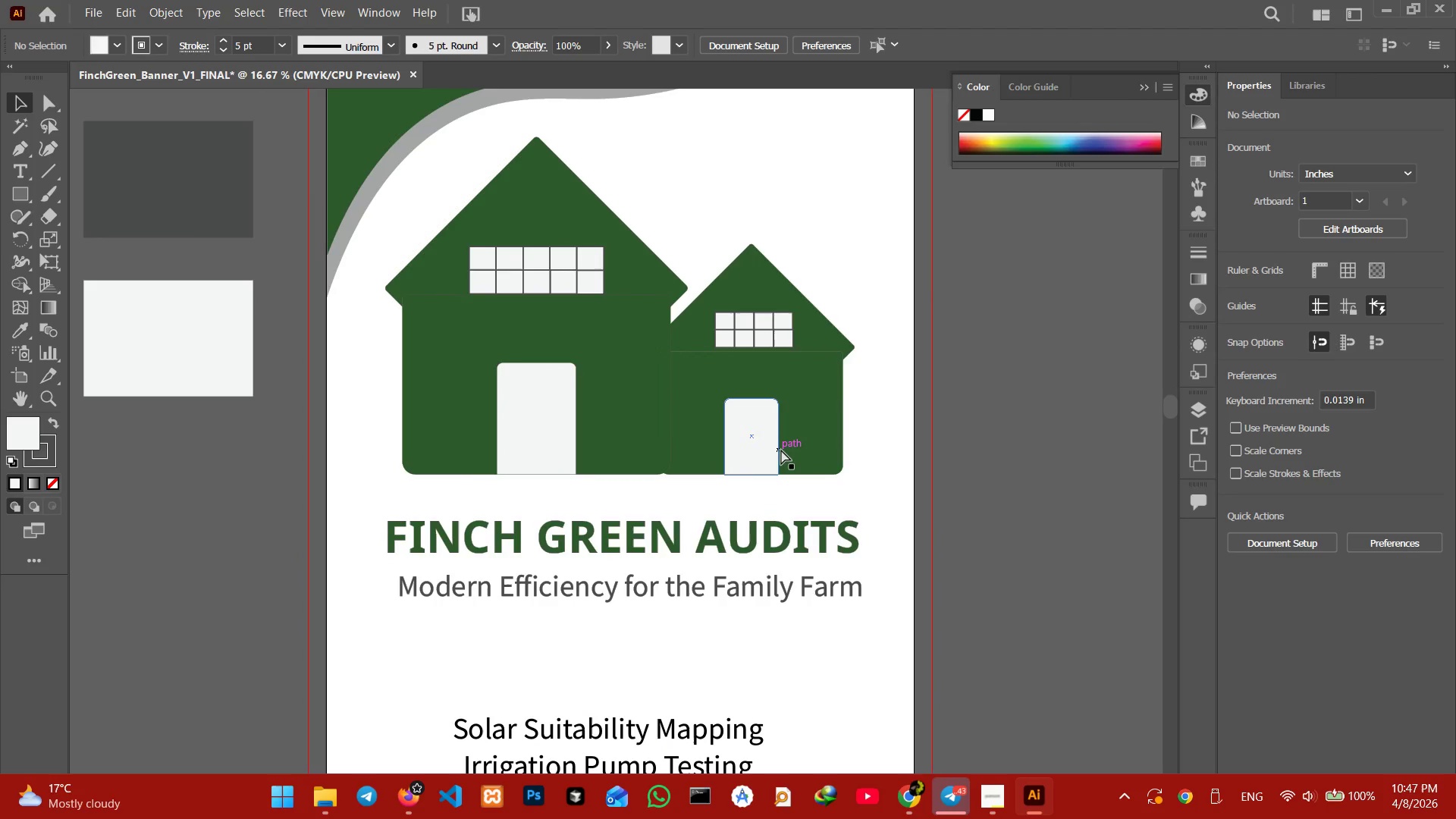 
key(Control+Minus)
 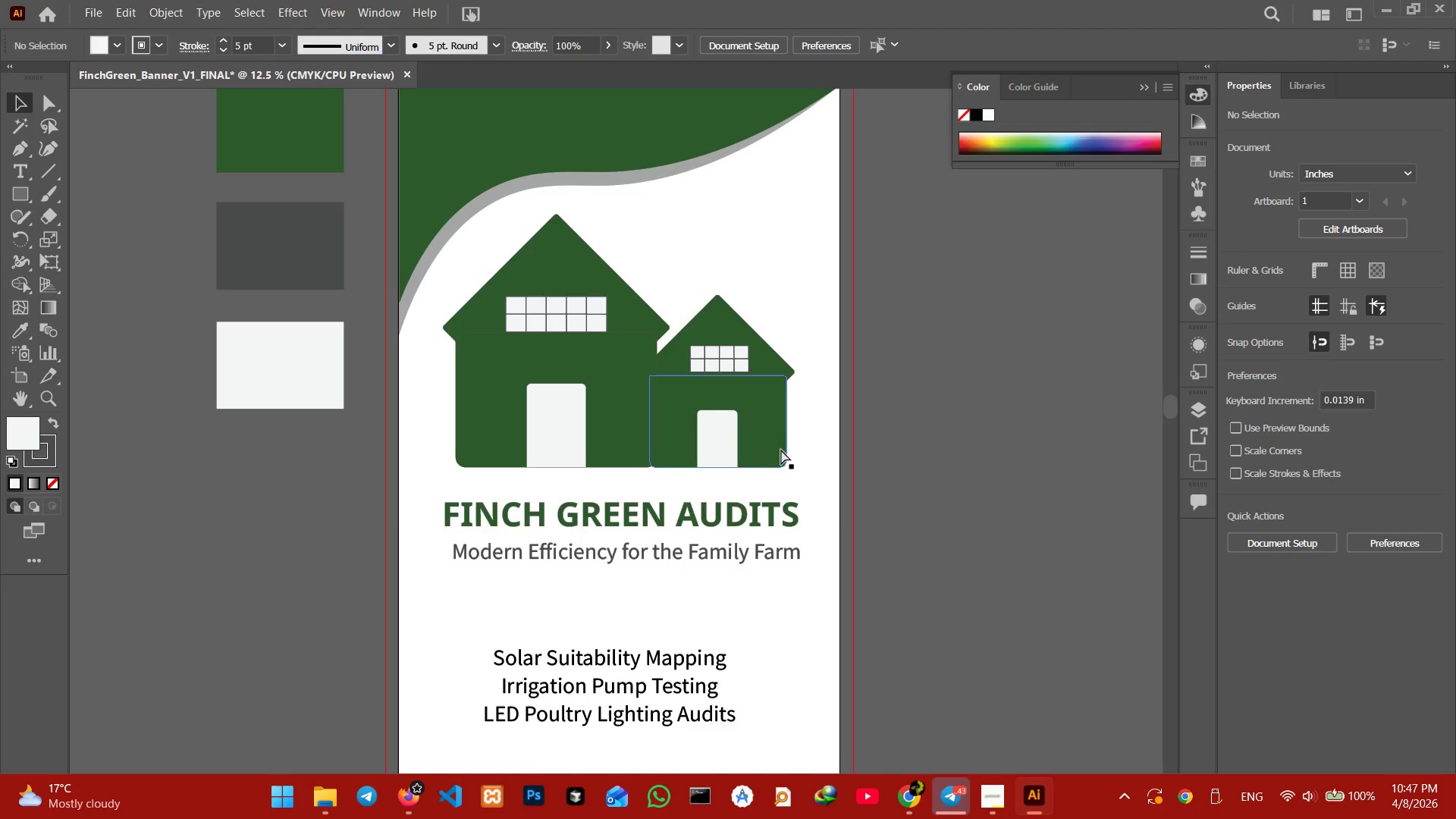 
key(Control+Equal)
 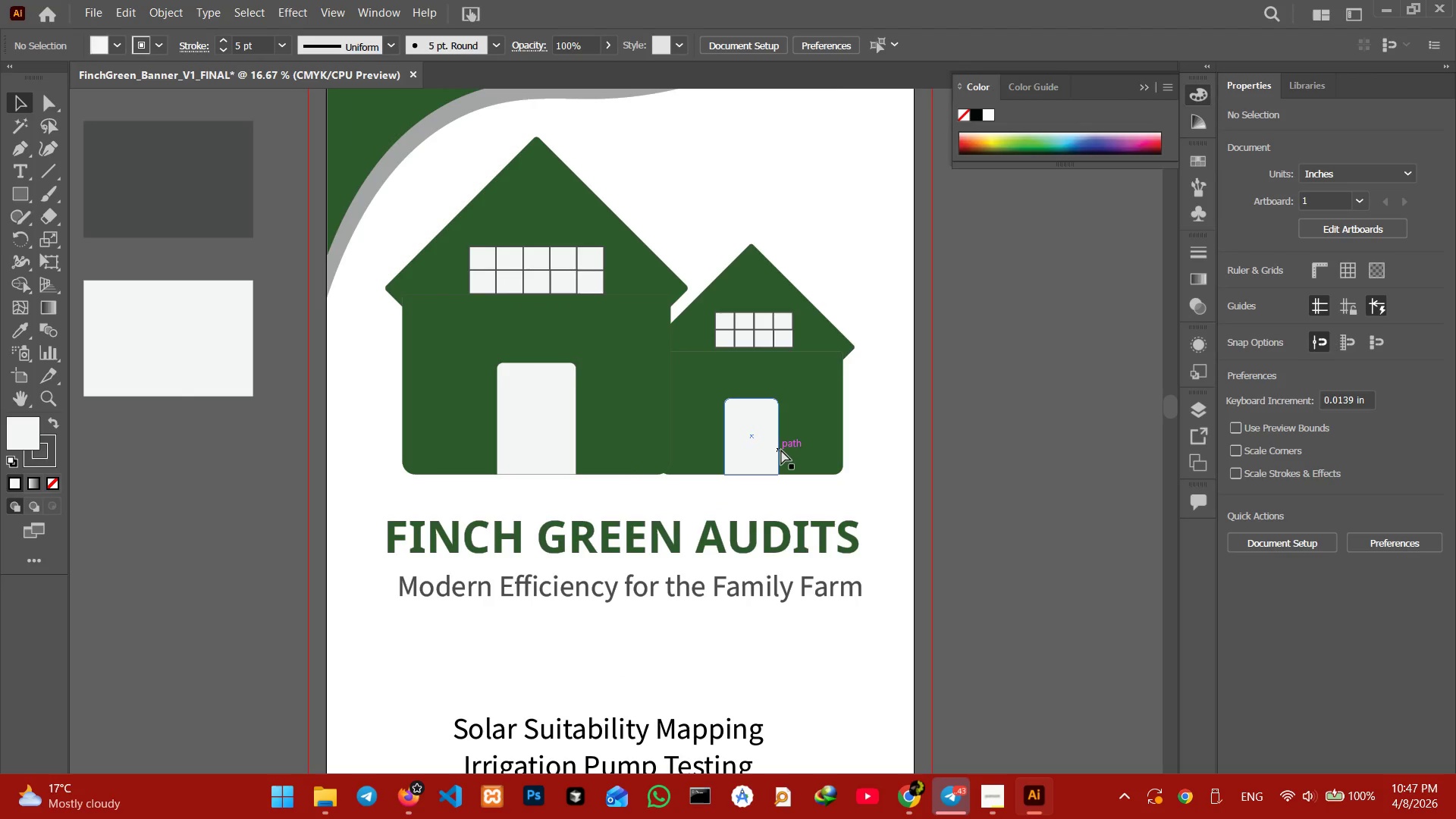 
key(Control+Minus)
 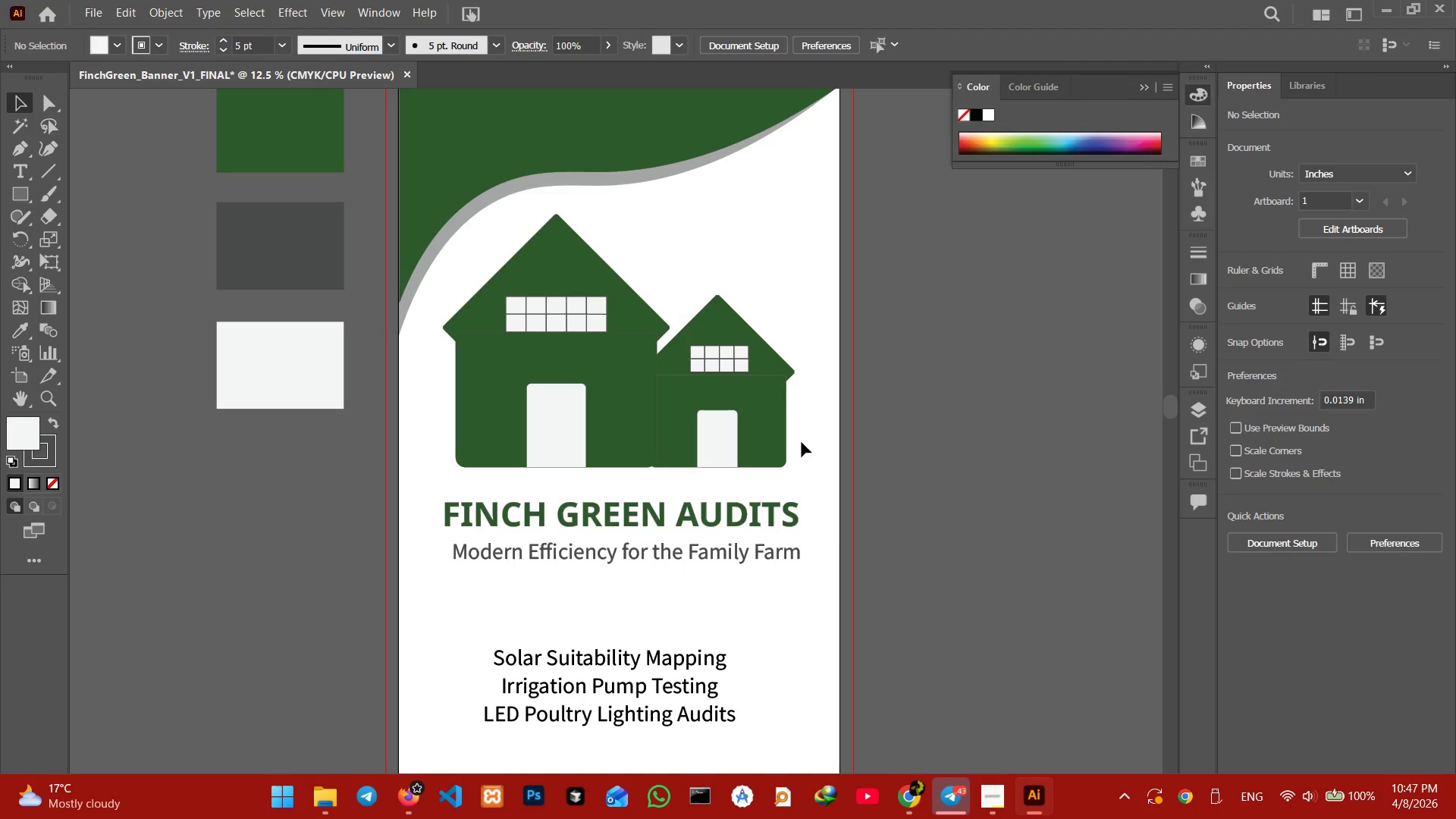 
scroll: coordinate [827, 532], scroll_direction: down, amount: 6.0
 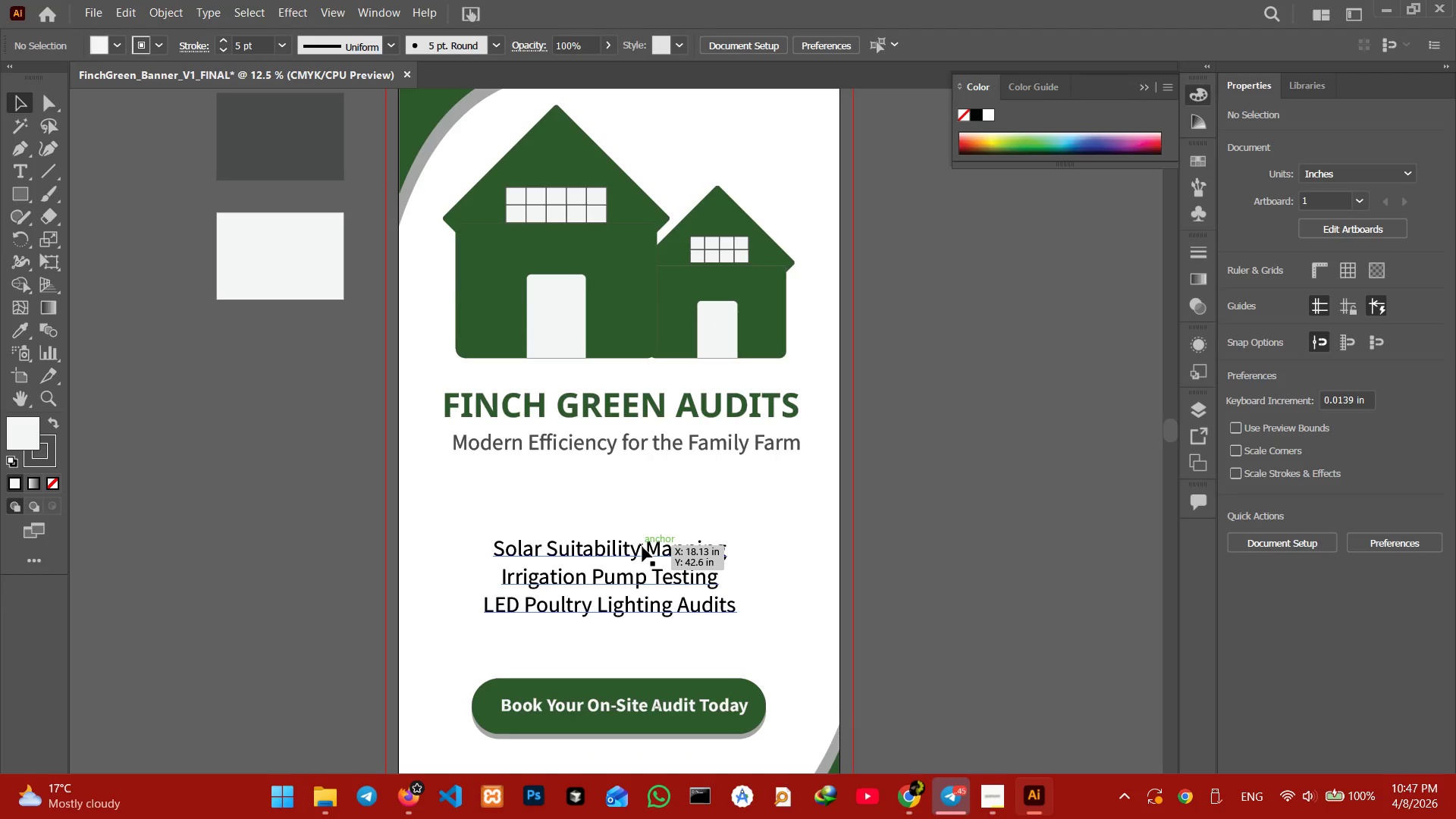 
left_click_drag(start_coordinate=[642, 547], to_coordinate=[648, 536])
 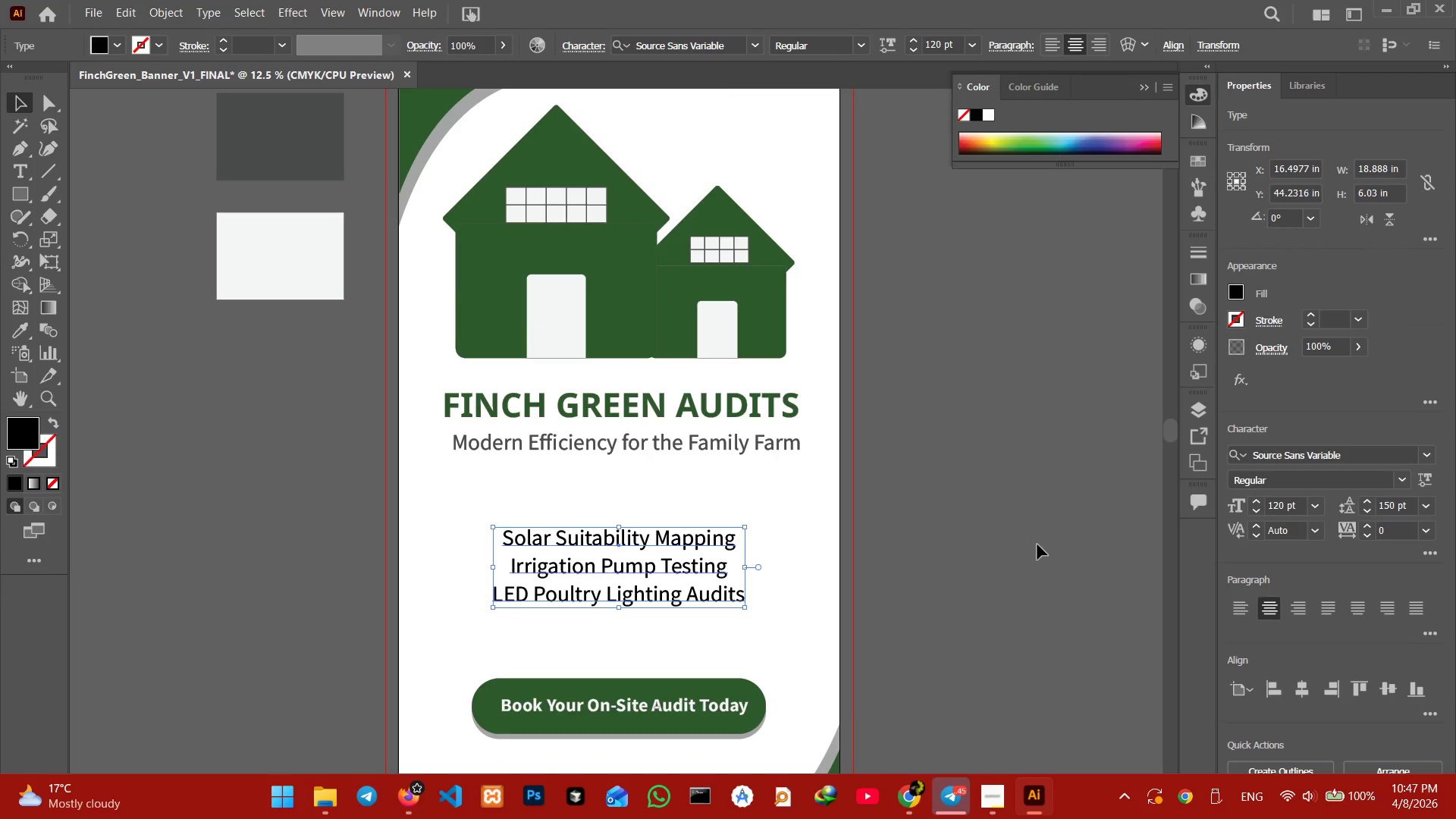 
left_click([1037, 544])
 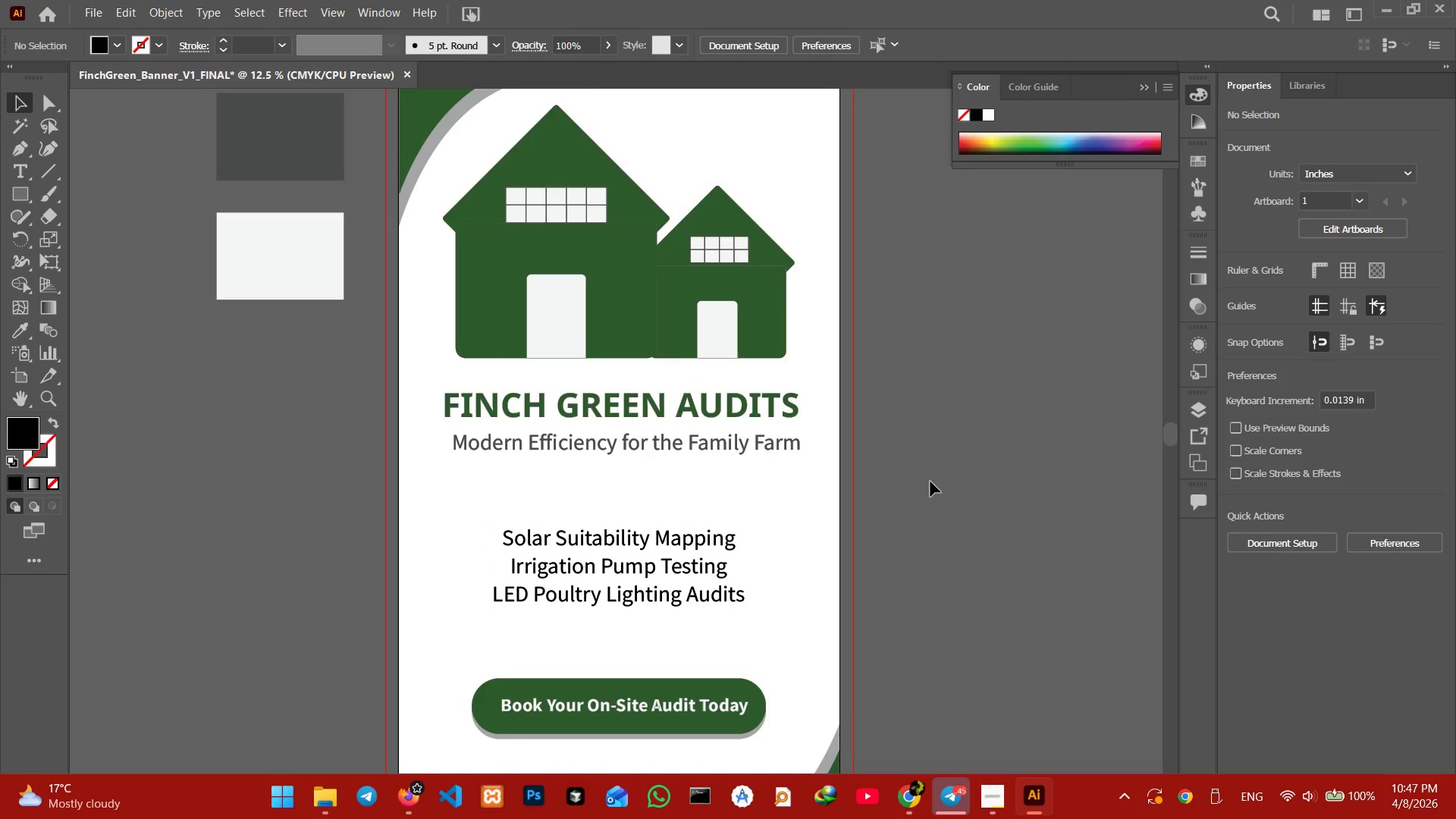 
scroll: coordinate [927, 483], scroll_direction: down, amount: 1.0
 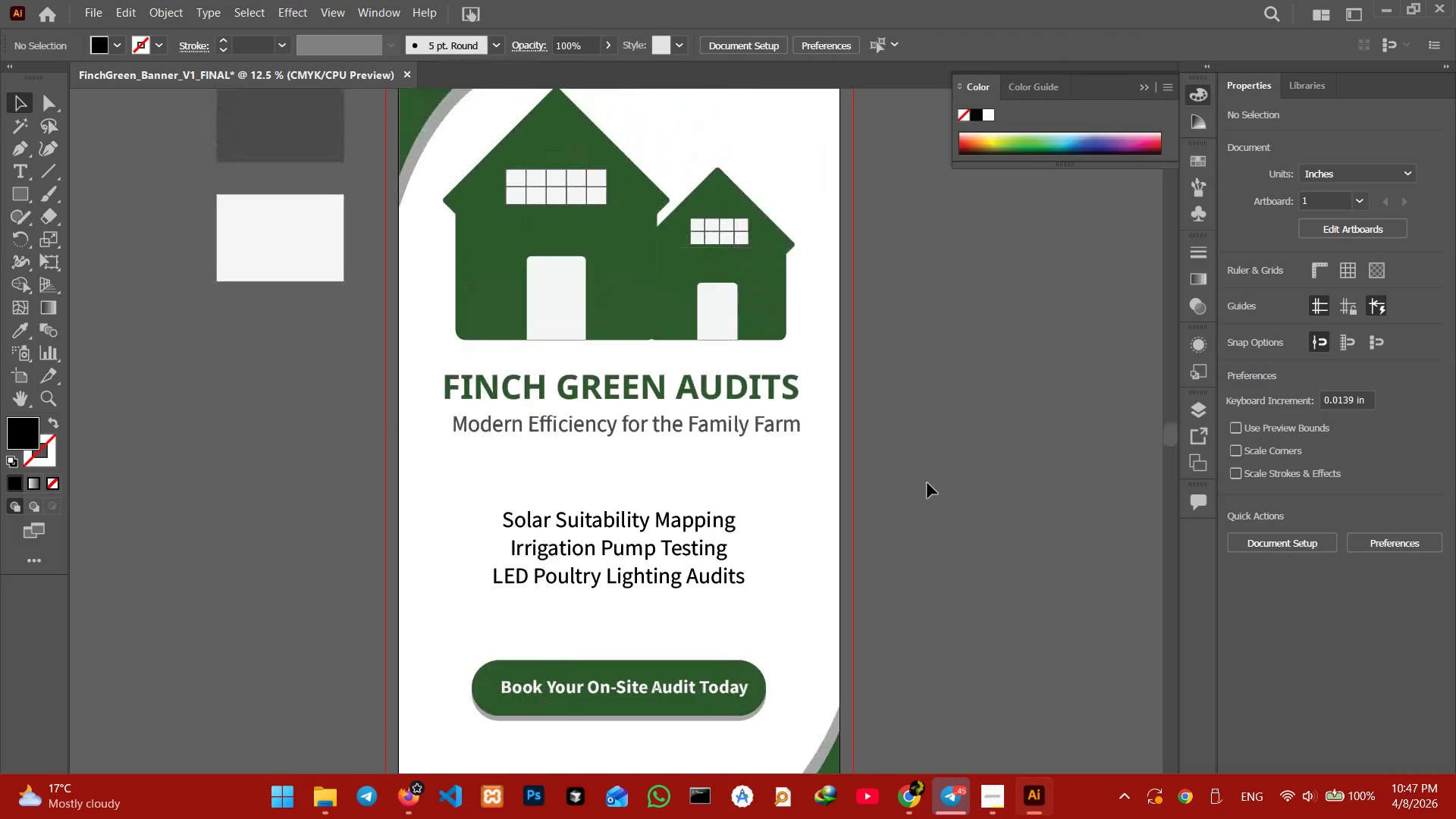 
scroll: coordinate [927, 483], scroll_direction: up, amount: 15.0
 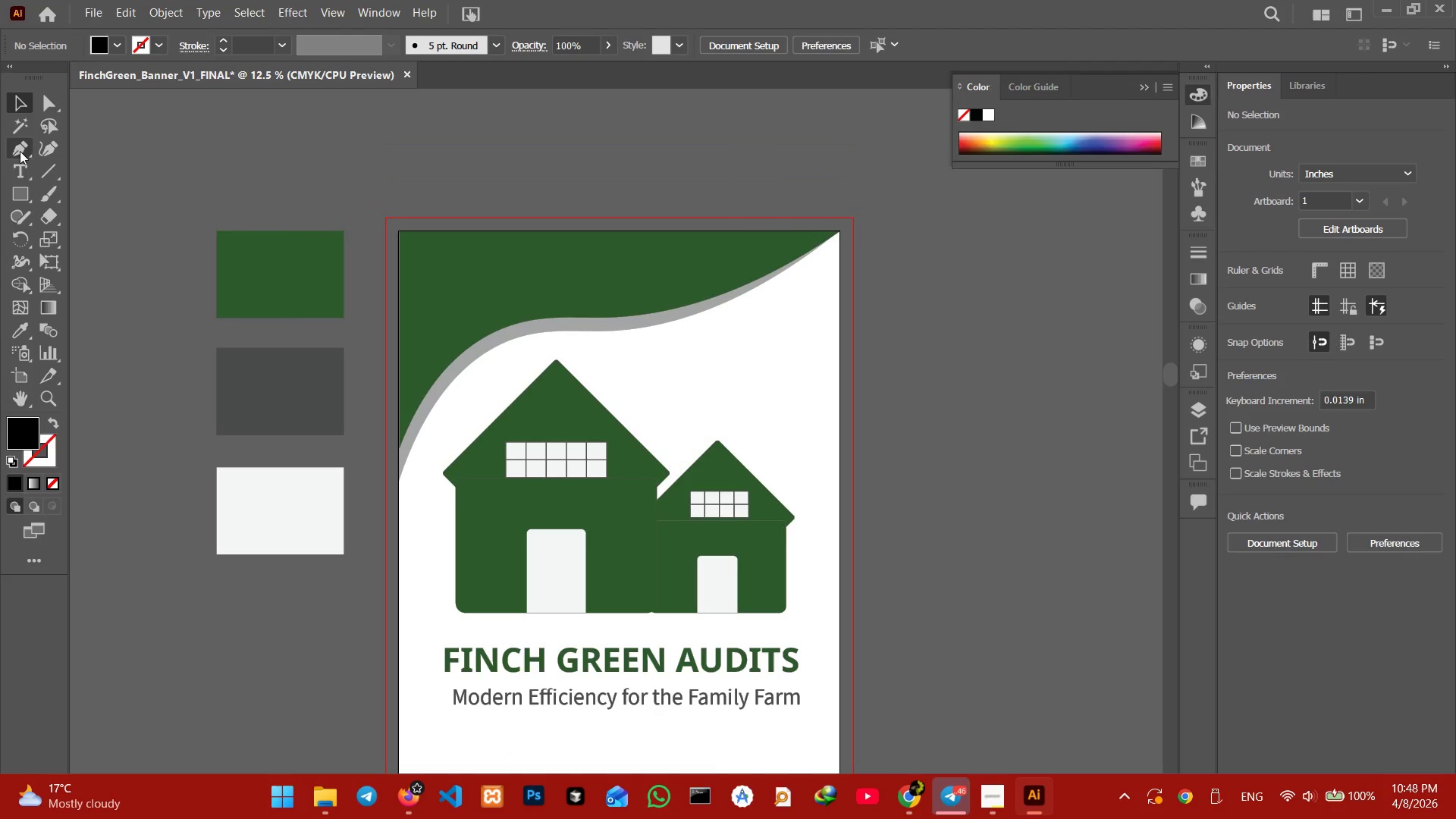 
left_click([20, 151])
 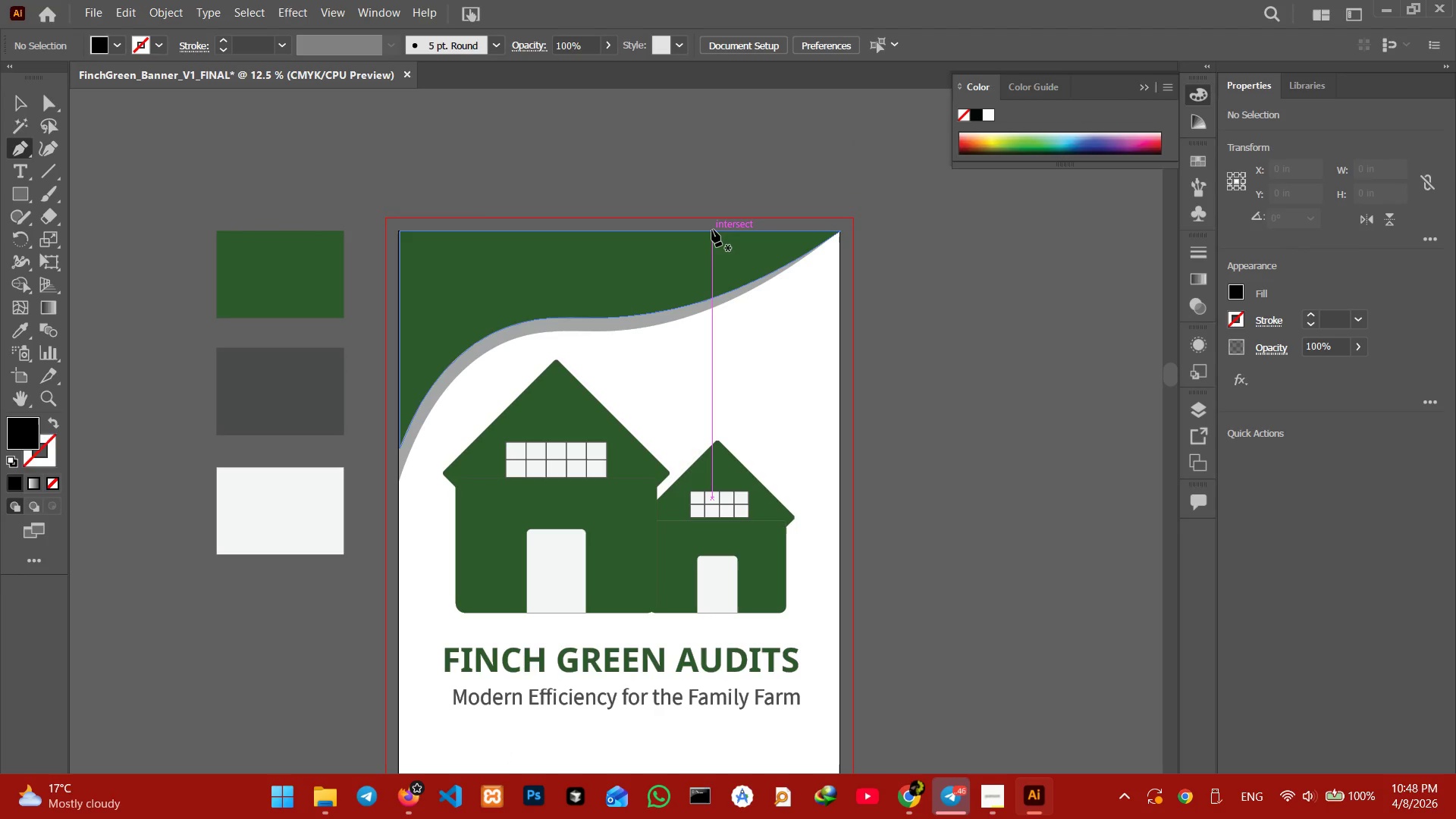 
left_click([717, 230])
 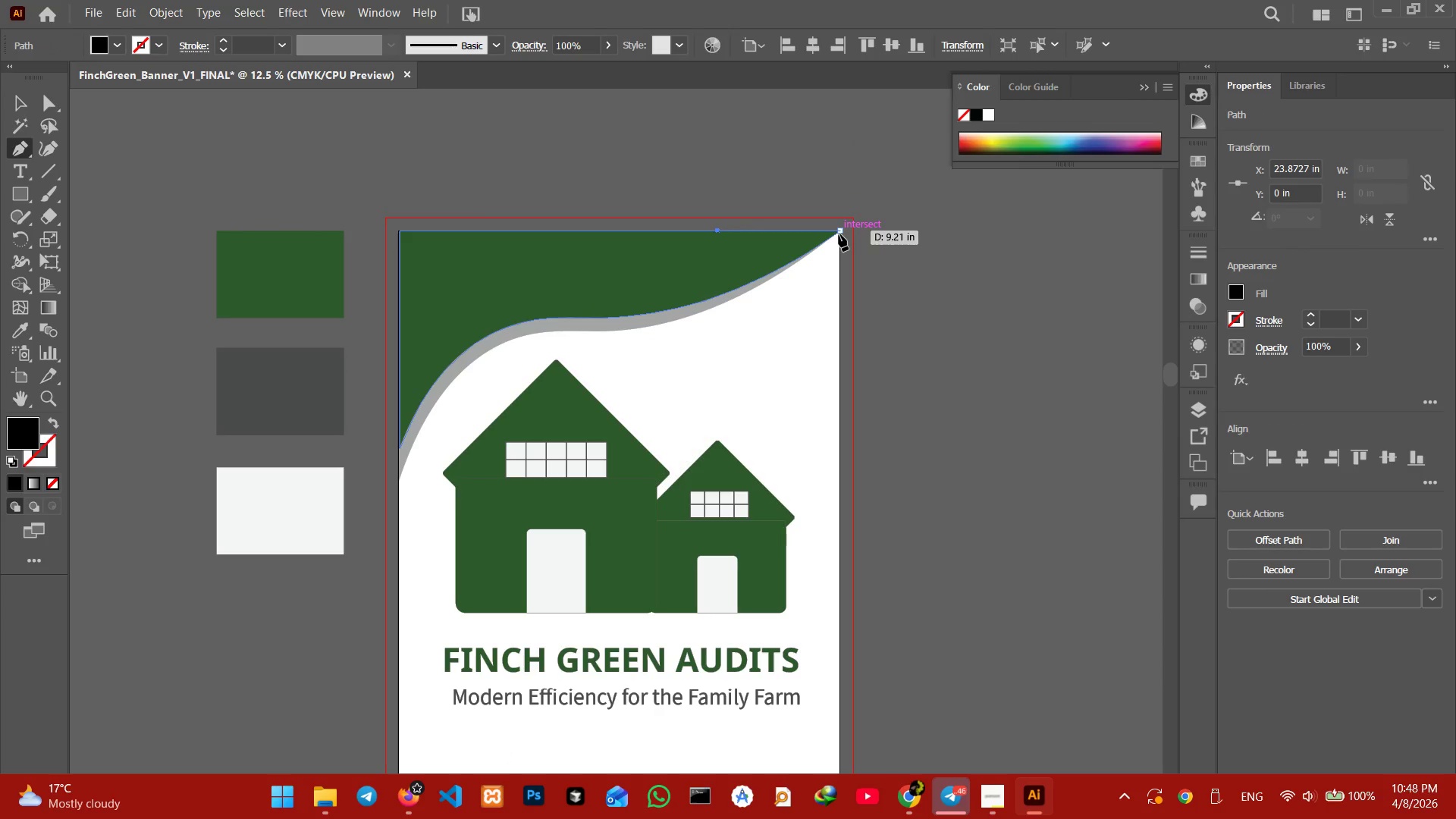 
left_click([839, 231])
 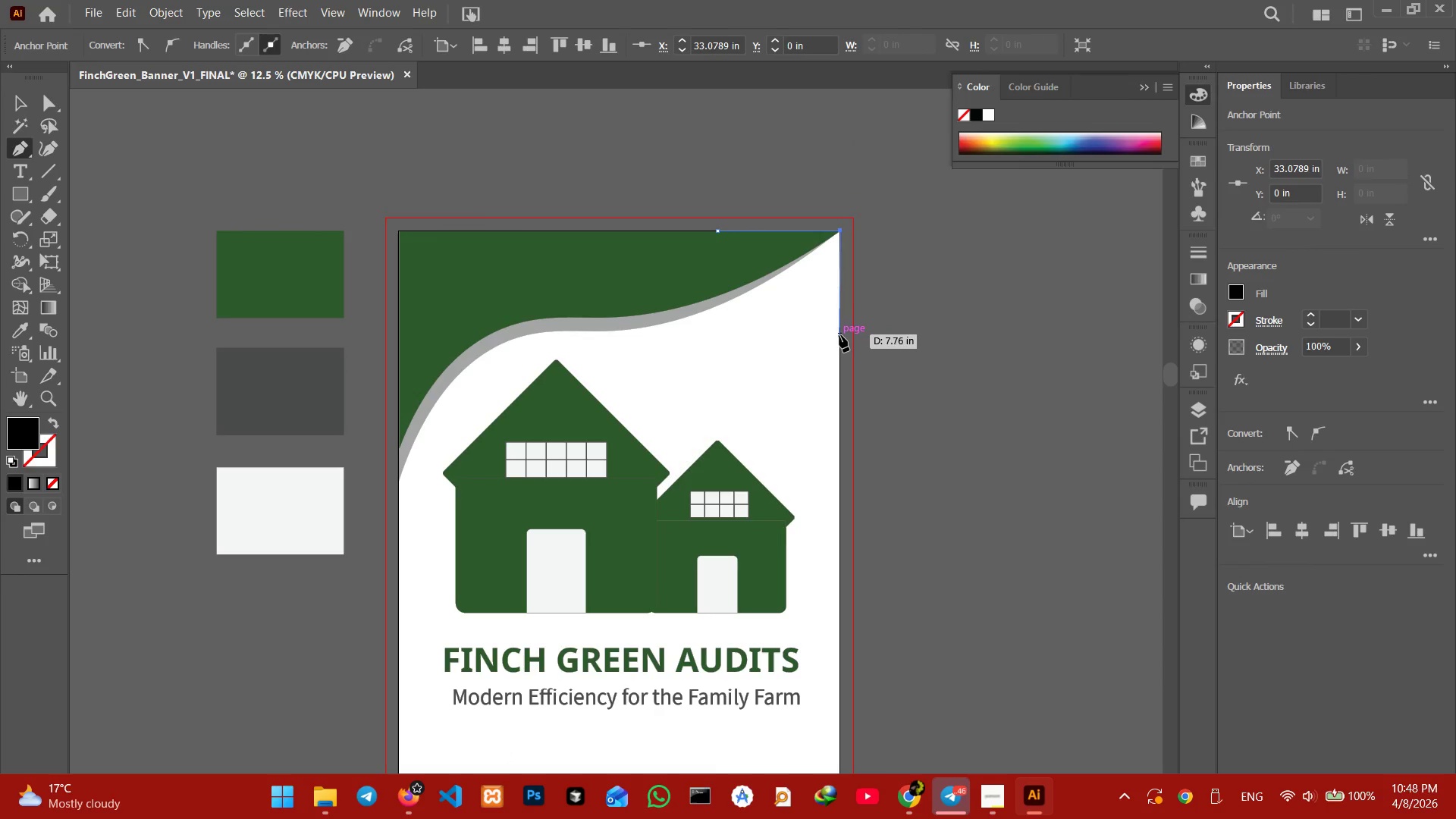 
left_click([839, 337])
 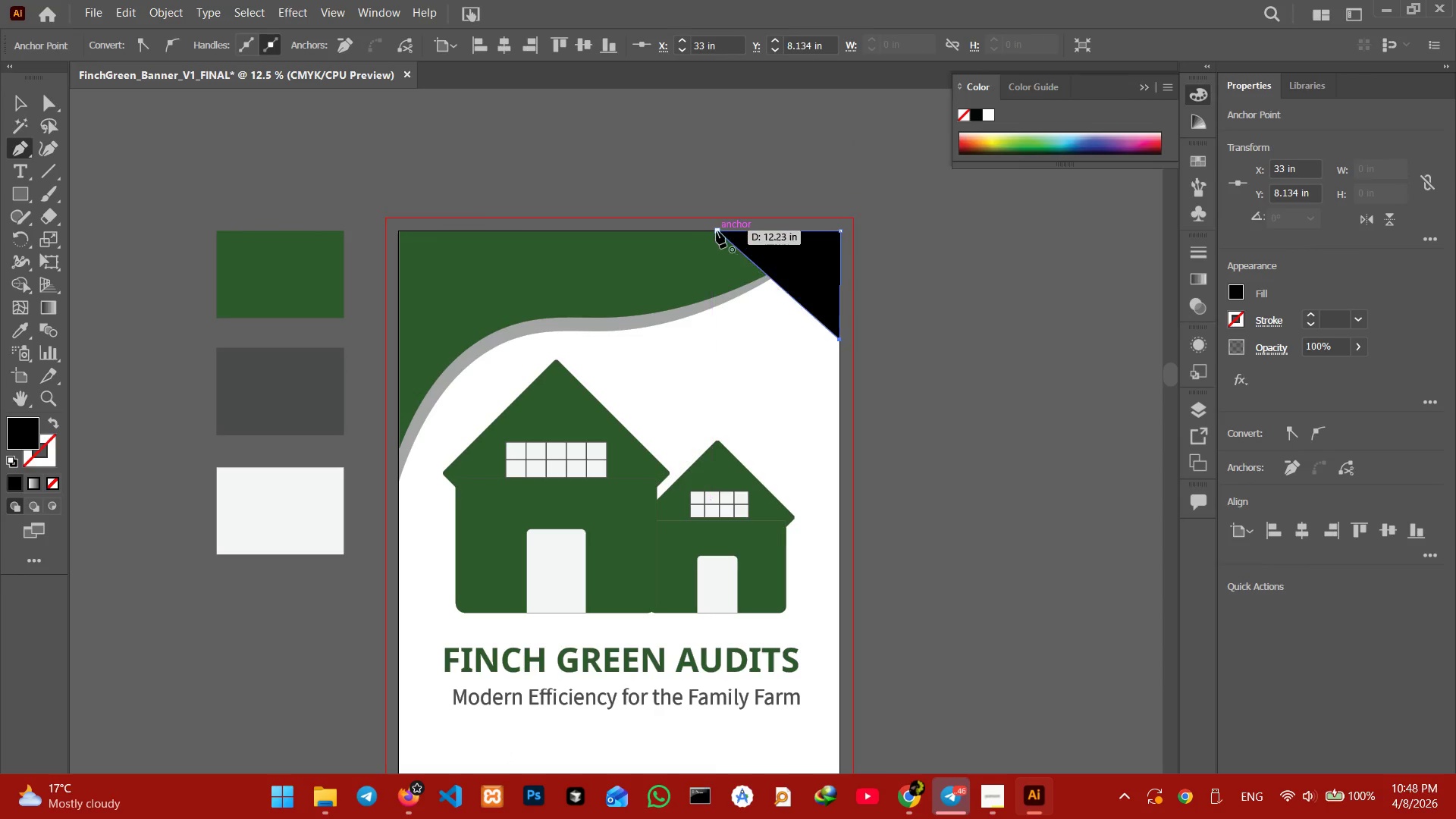 
left_click([717, 231])
 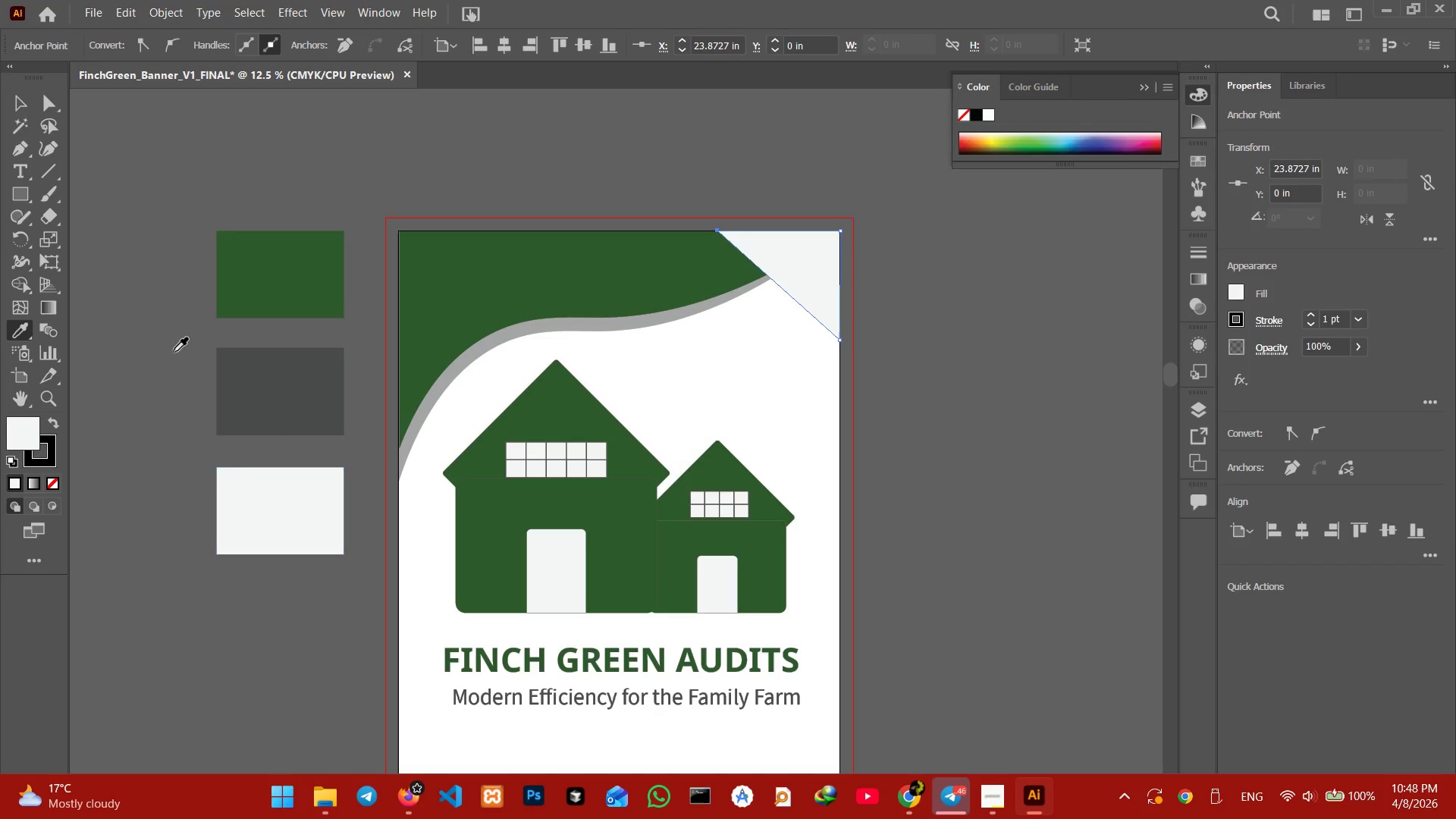 
left_click([24, 102])
 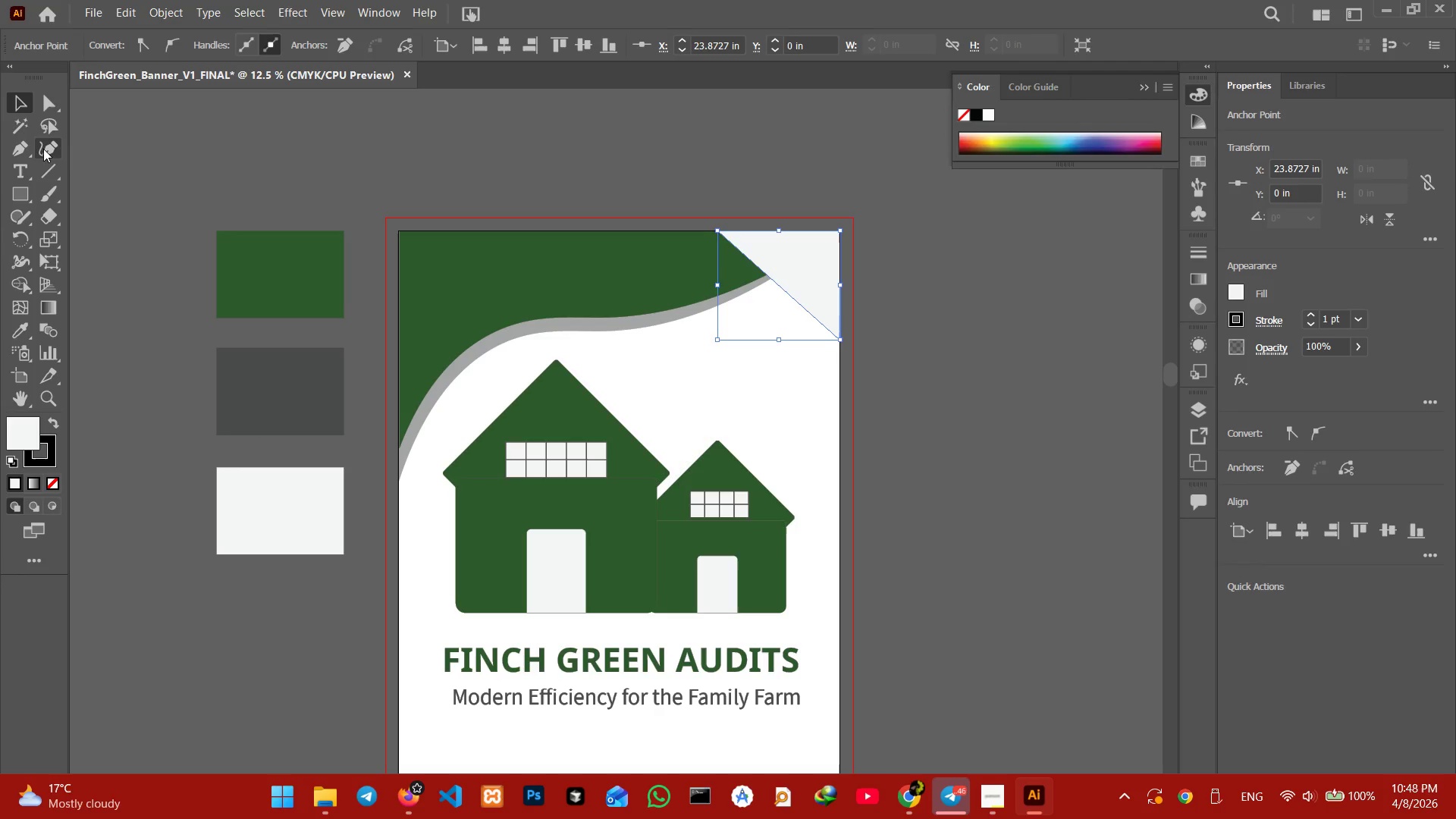 
left_click([43, 149])
 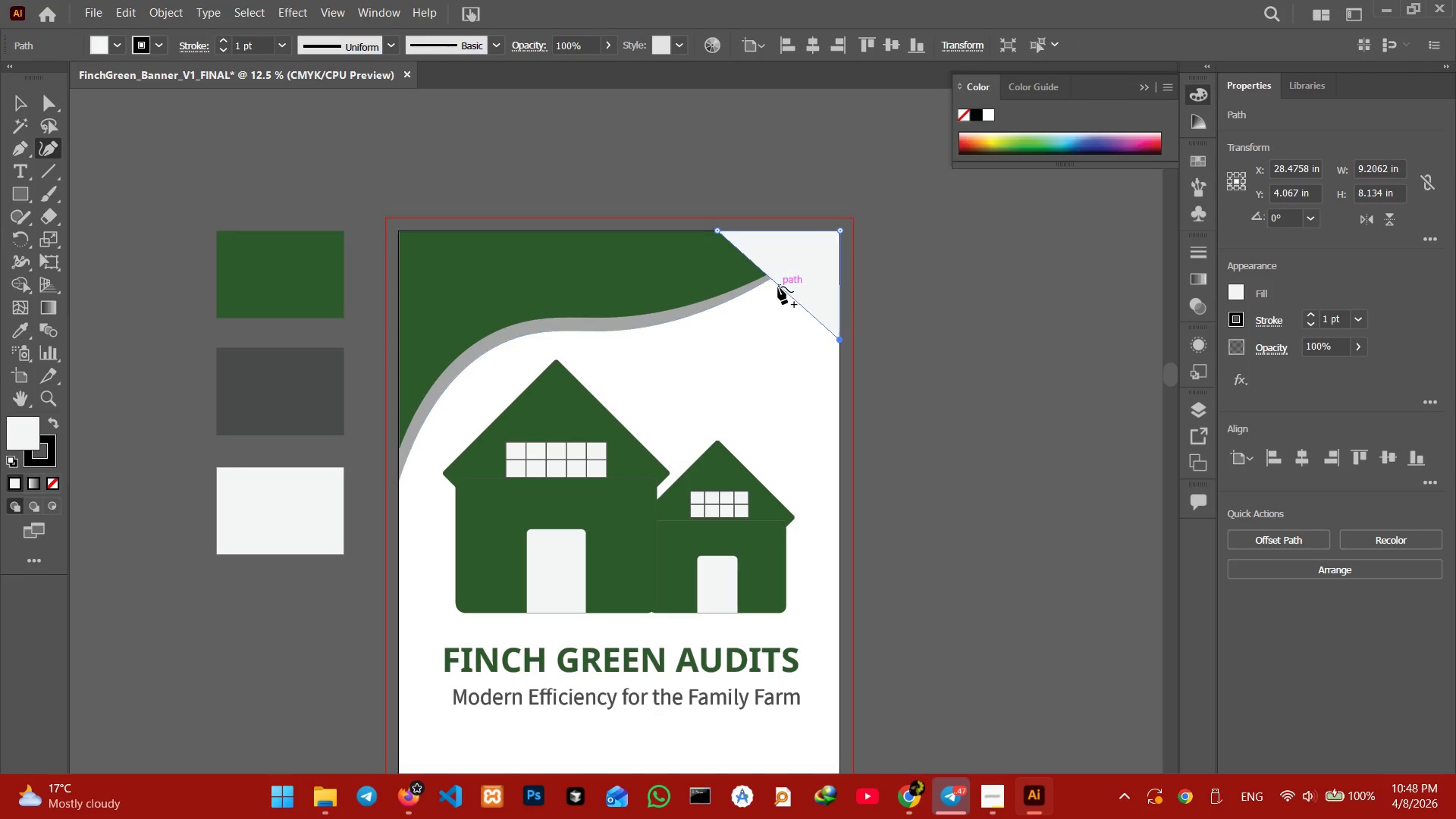 
left_click_drag(start_coordinate=[779, 287], to_coordinate=[772, 301])
 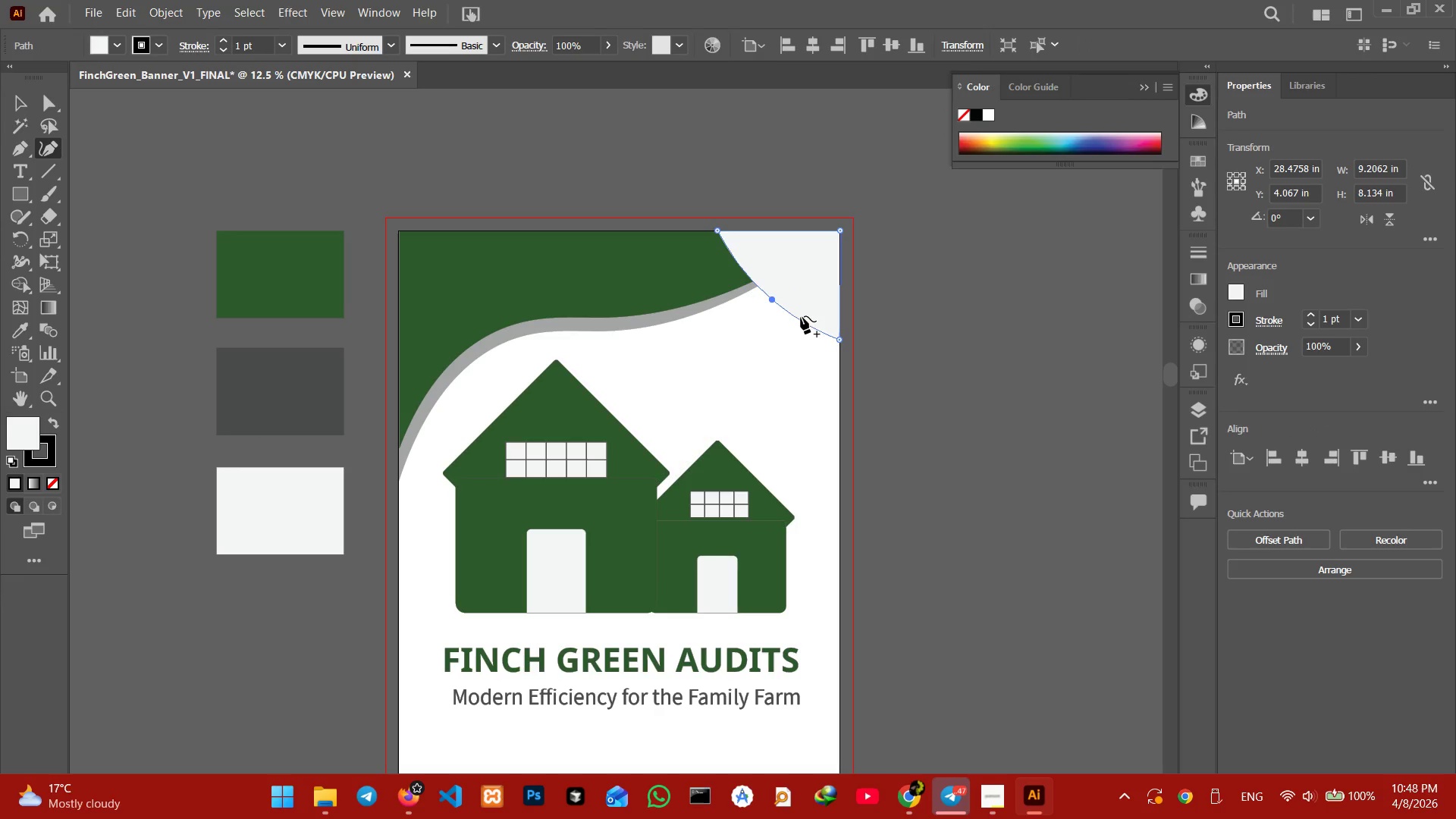 
left_click_drag(start_coordinate=[801, 315], to_coordinate=[811, 300])
 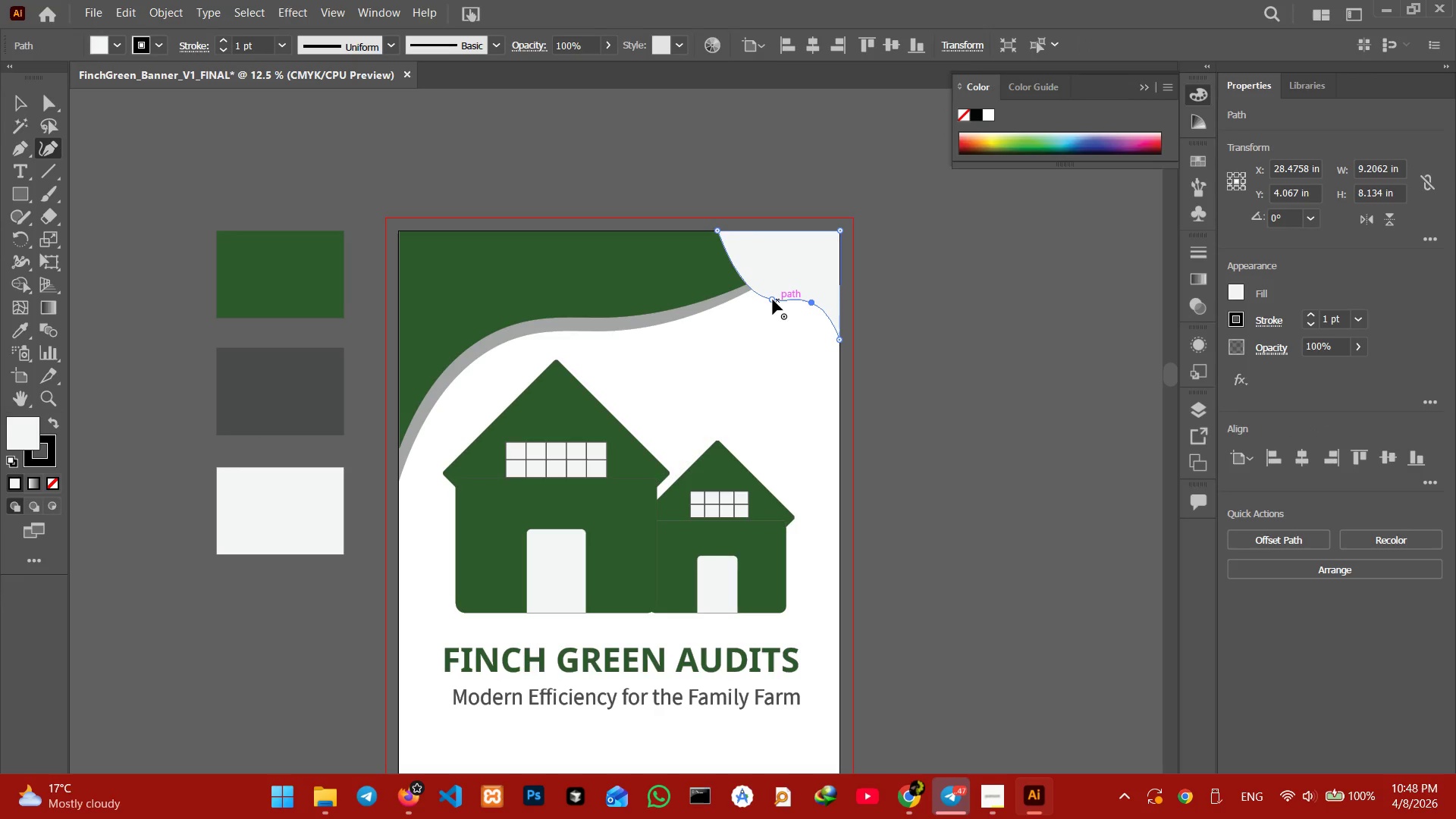 
left_click_drag(start_coordinate=[773, 300], to_coordinate=[767, 284])
 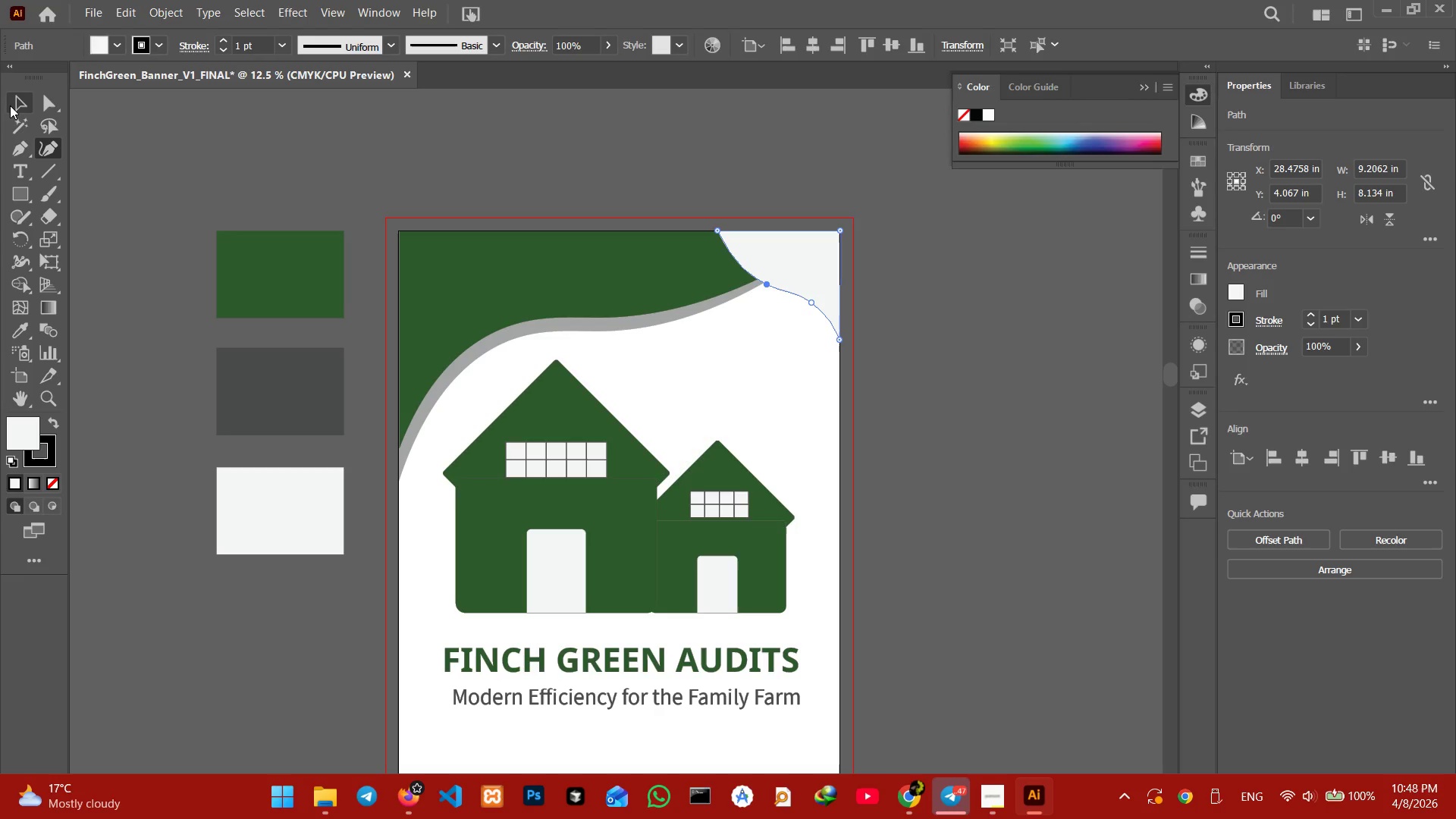 
left_click([11, 105])
 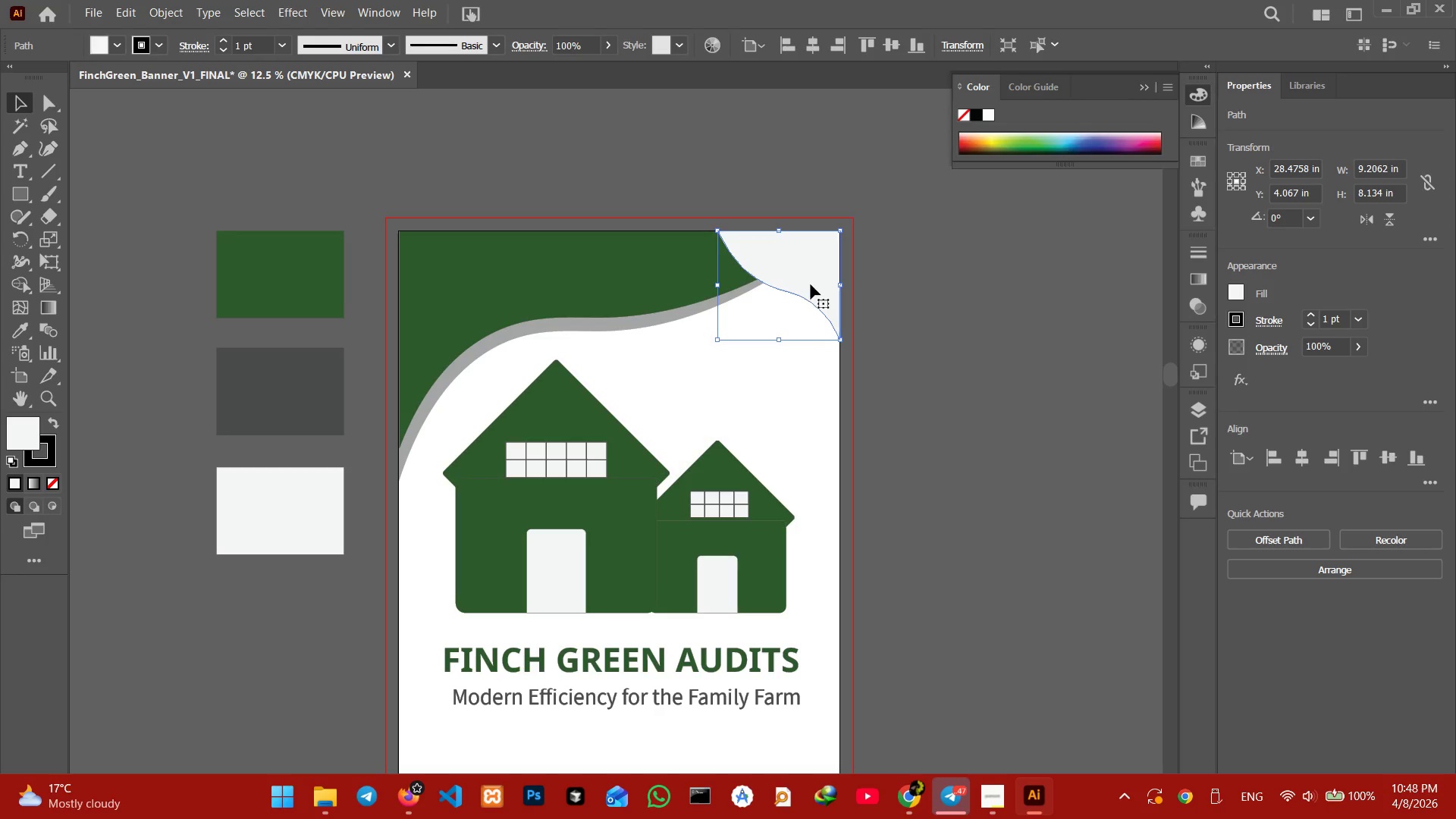 
right_click([811, 284])
 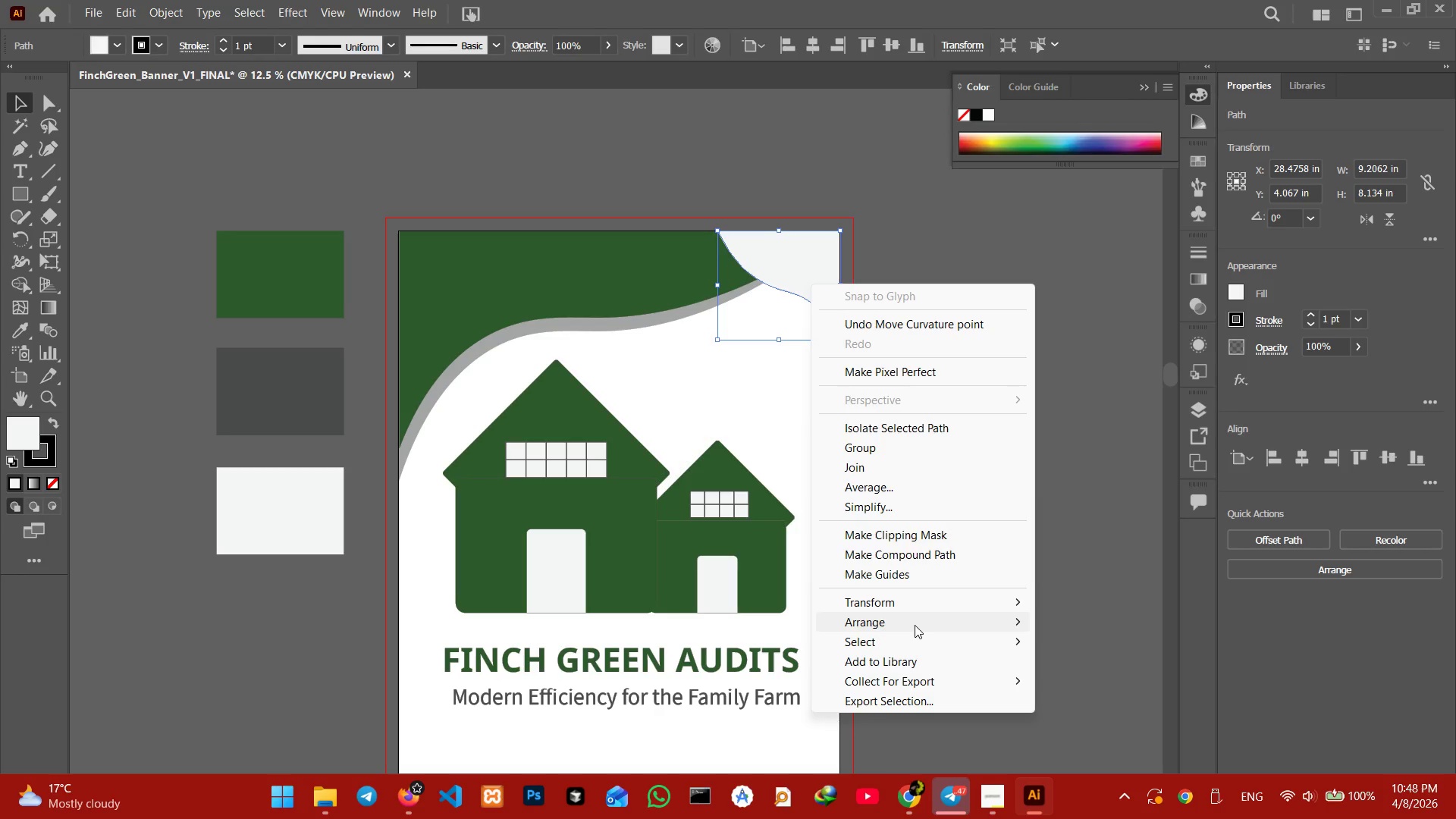 
left_click([915, 626])
 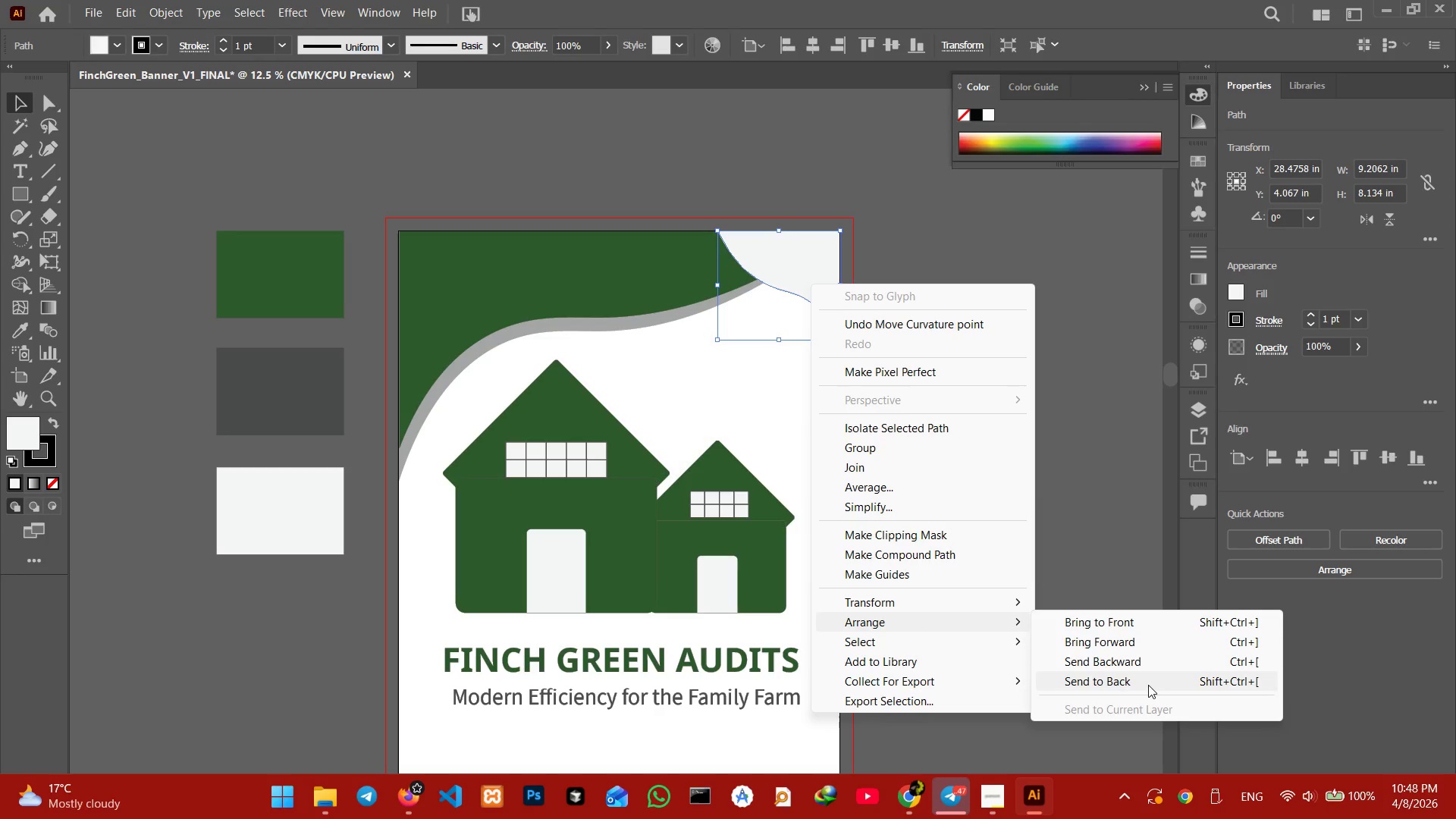 
left_click([1148, 685])
 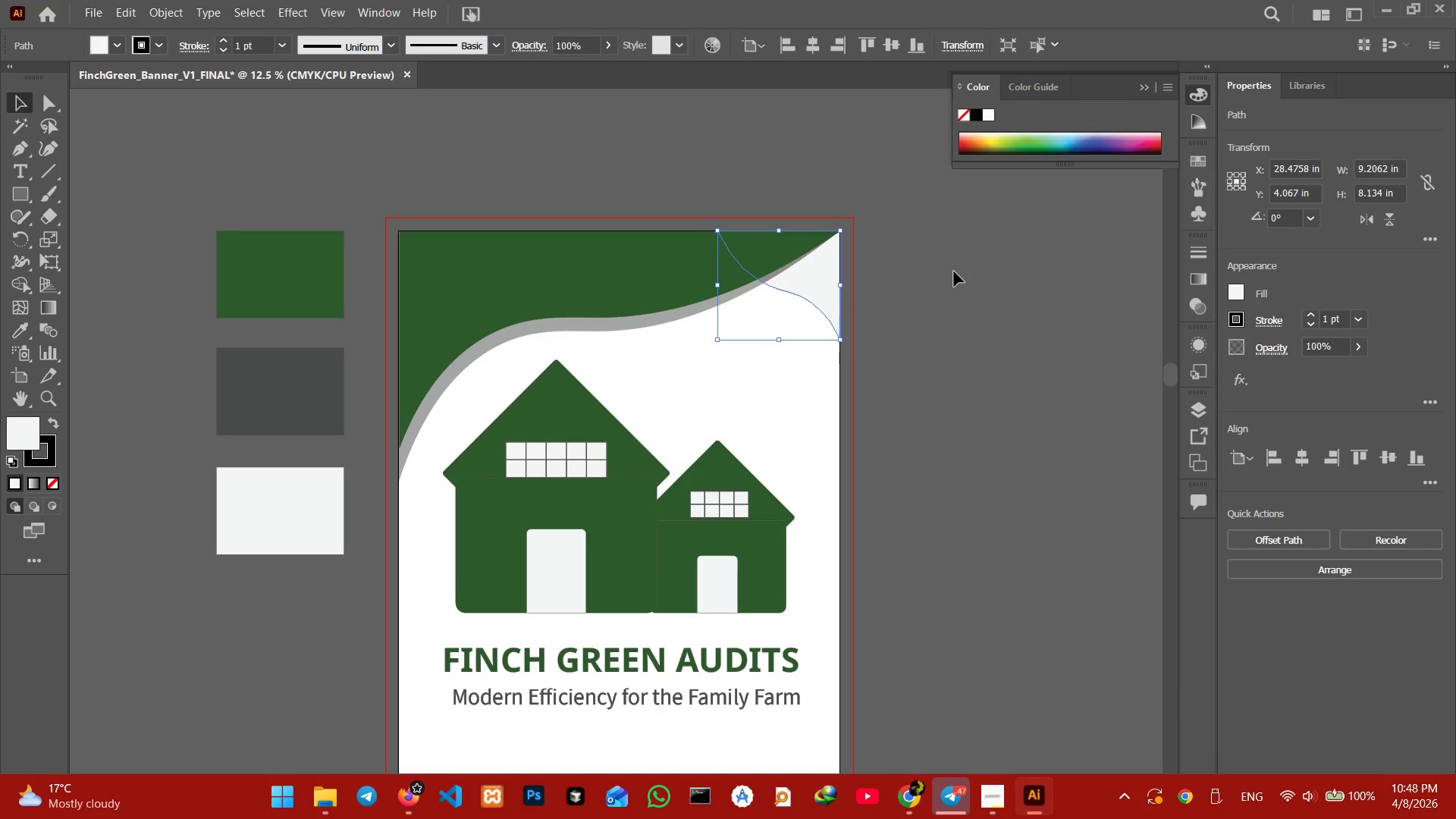 
key(Backspace)
 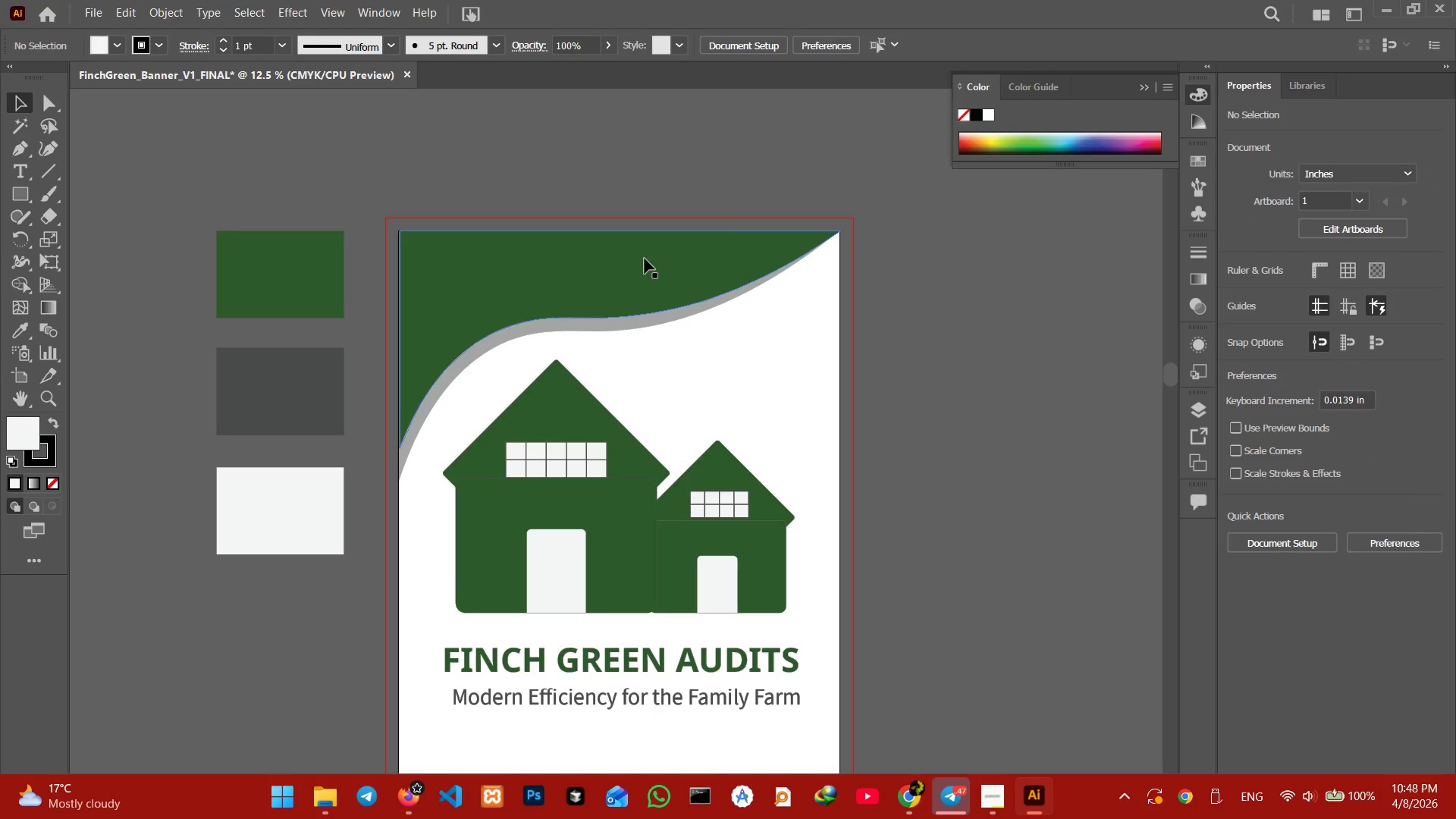 
left_click([645, 259])
 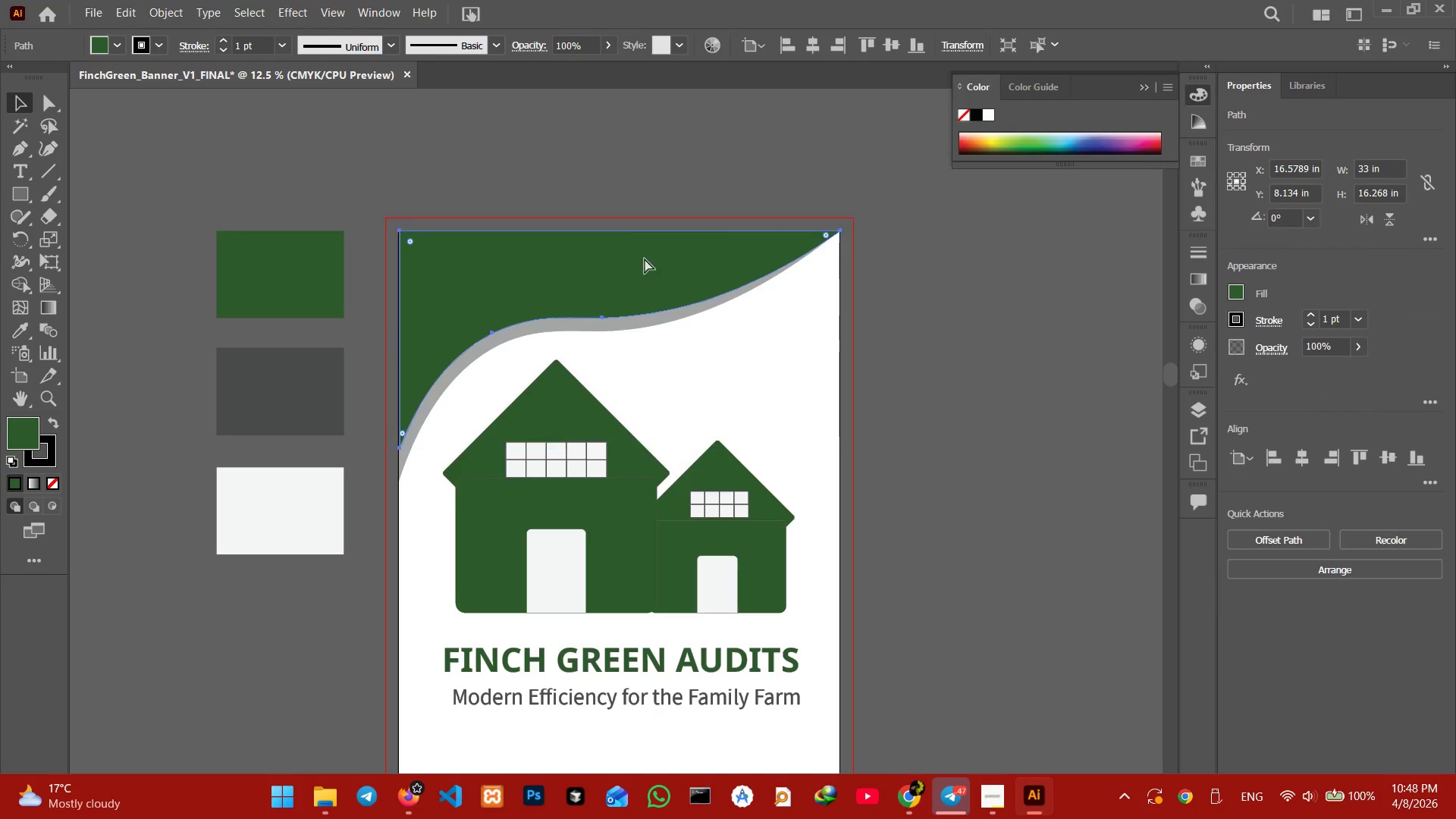 
key(Control+C)
 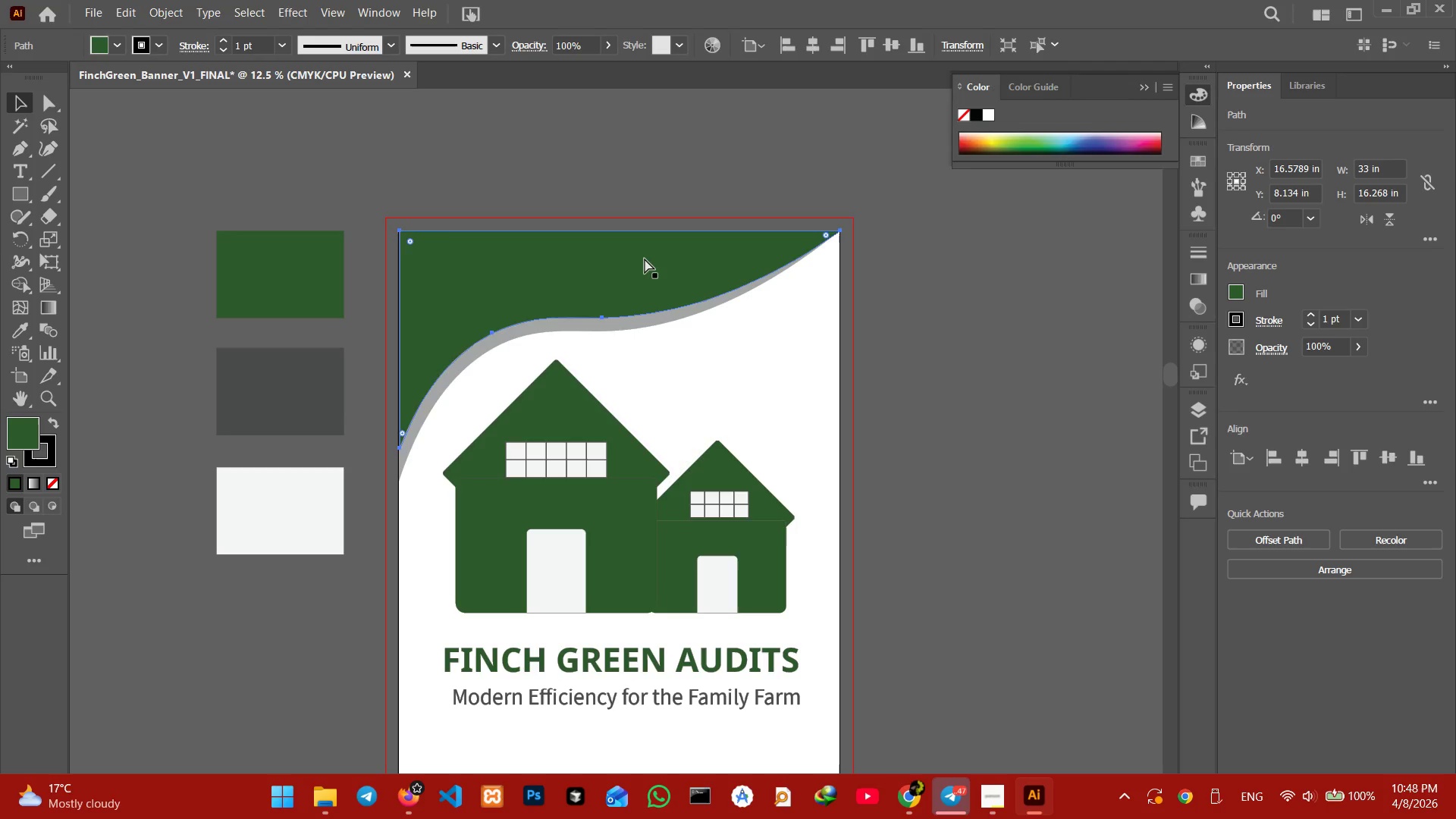 
key(Control+V)
 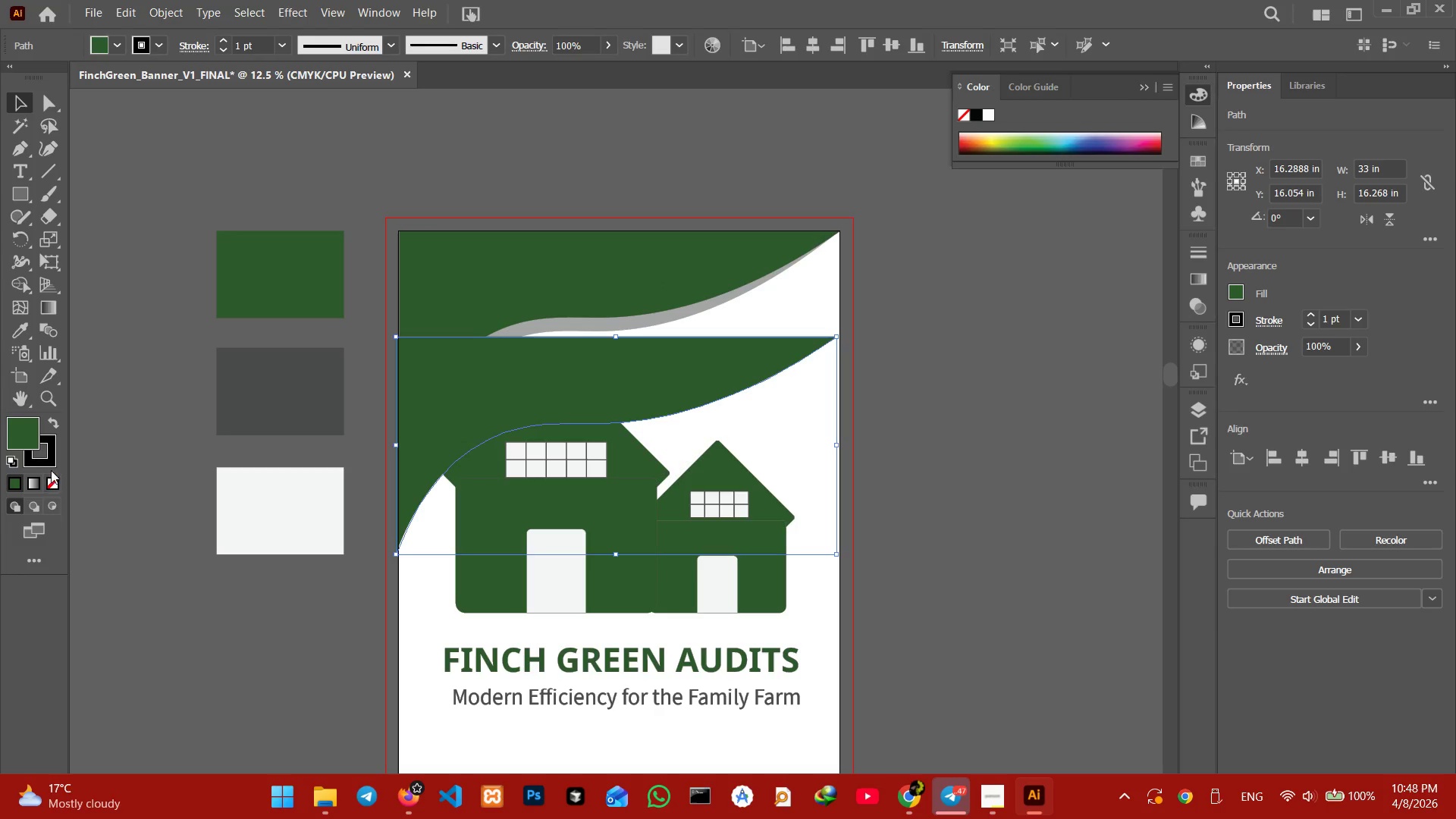 
left_click([49, 466])
 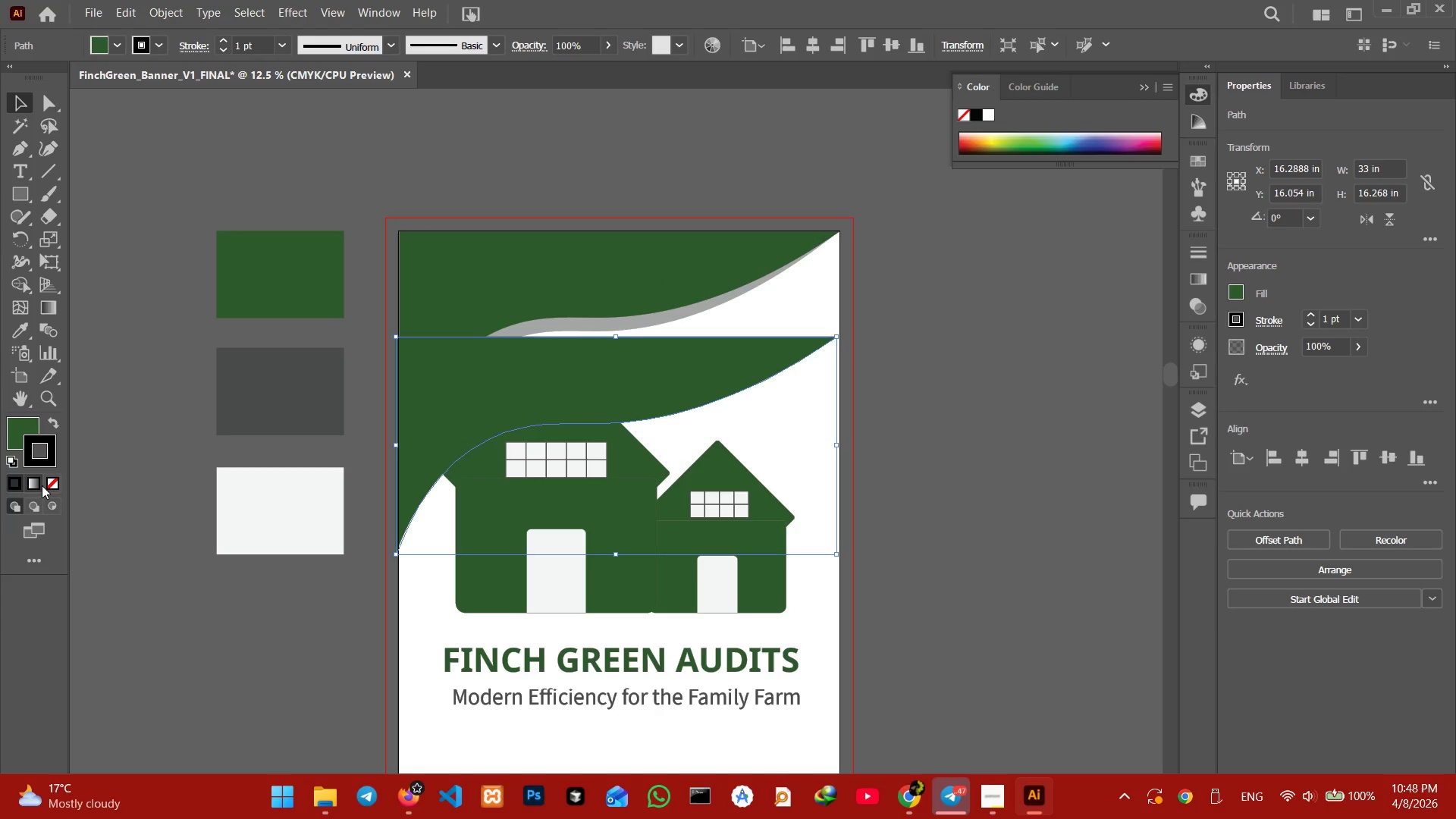 
left_click([44, 485])
 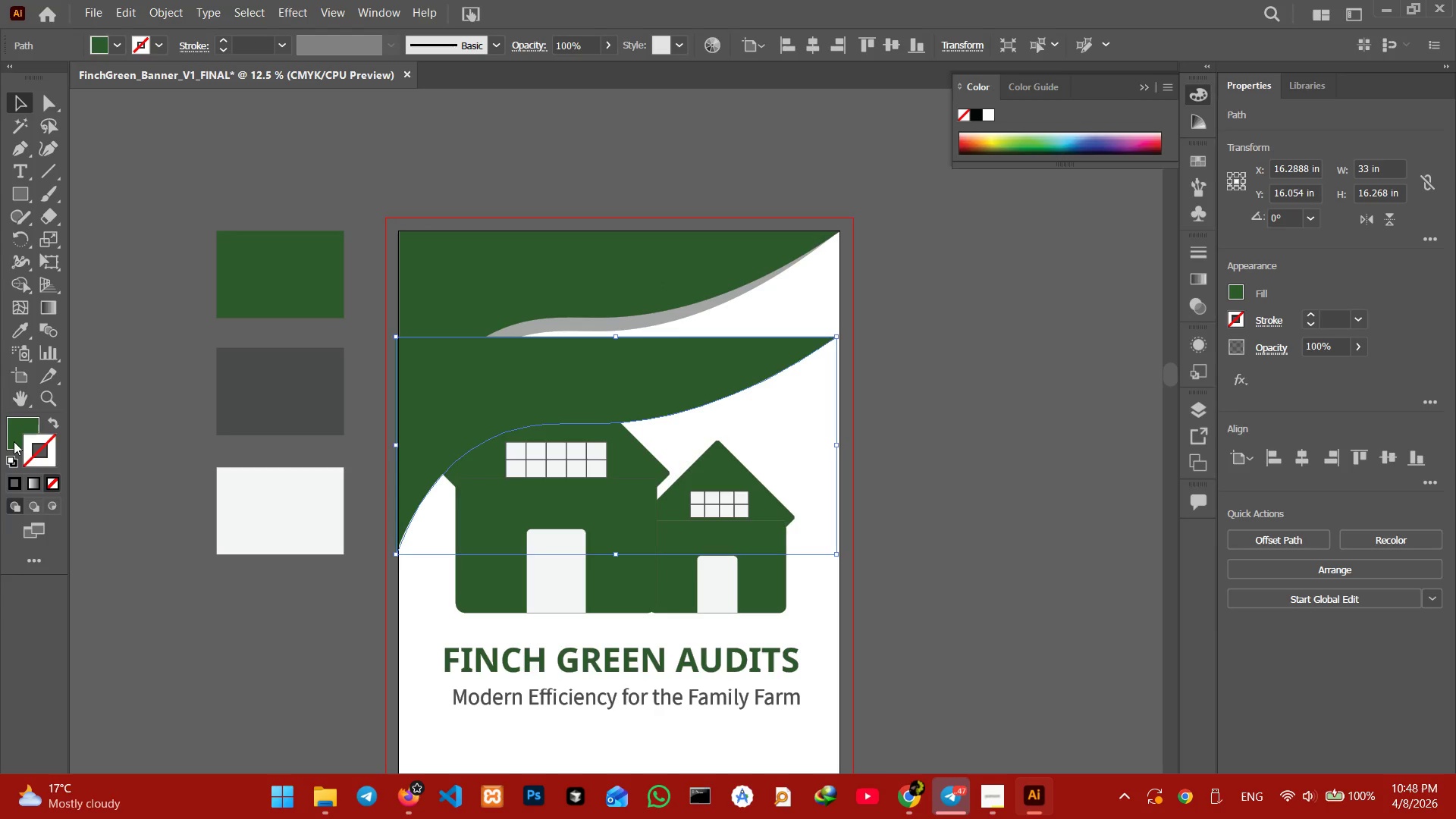 
left_click([14, 438])
 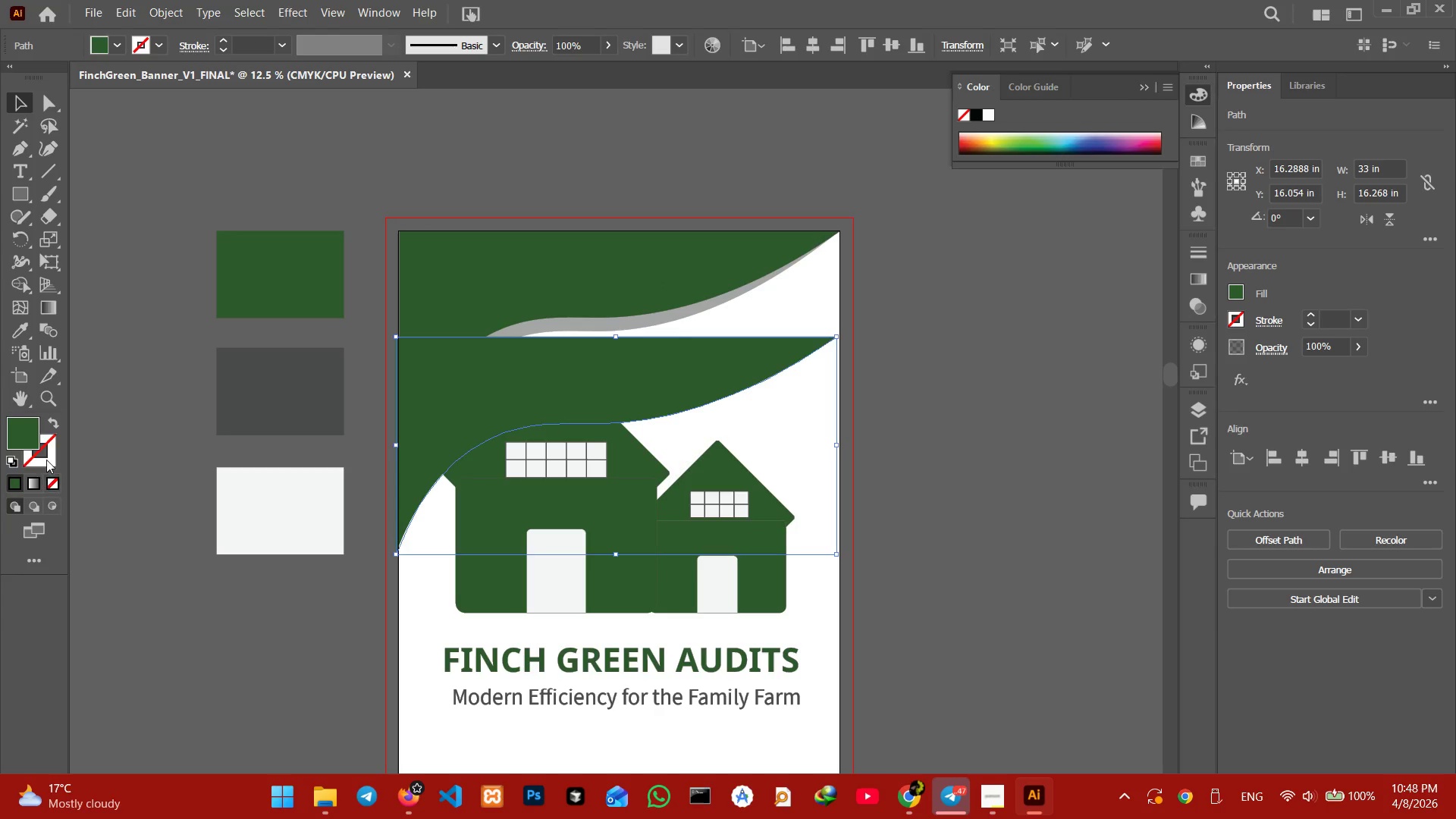 
left_click([46, 460])
 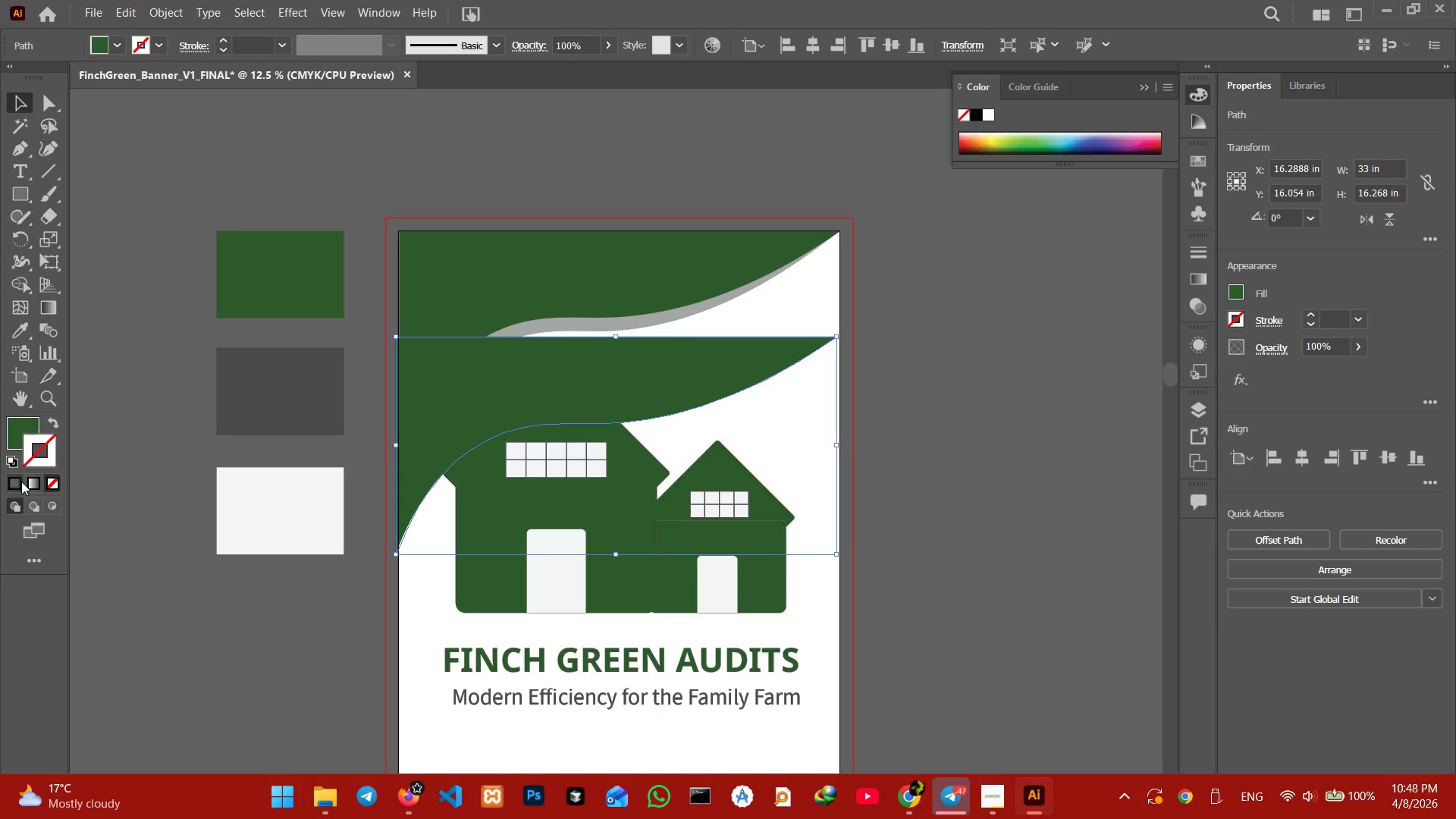 
left_click([21, 482])
 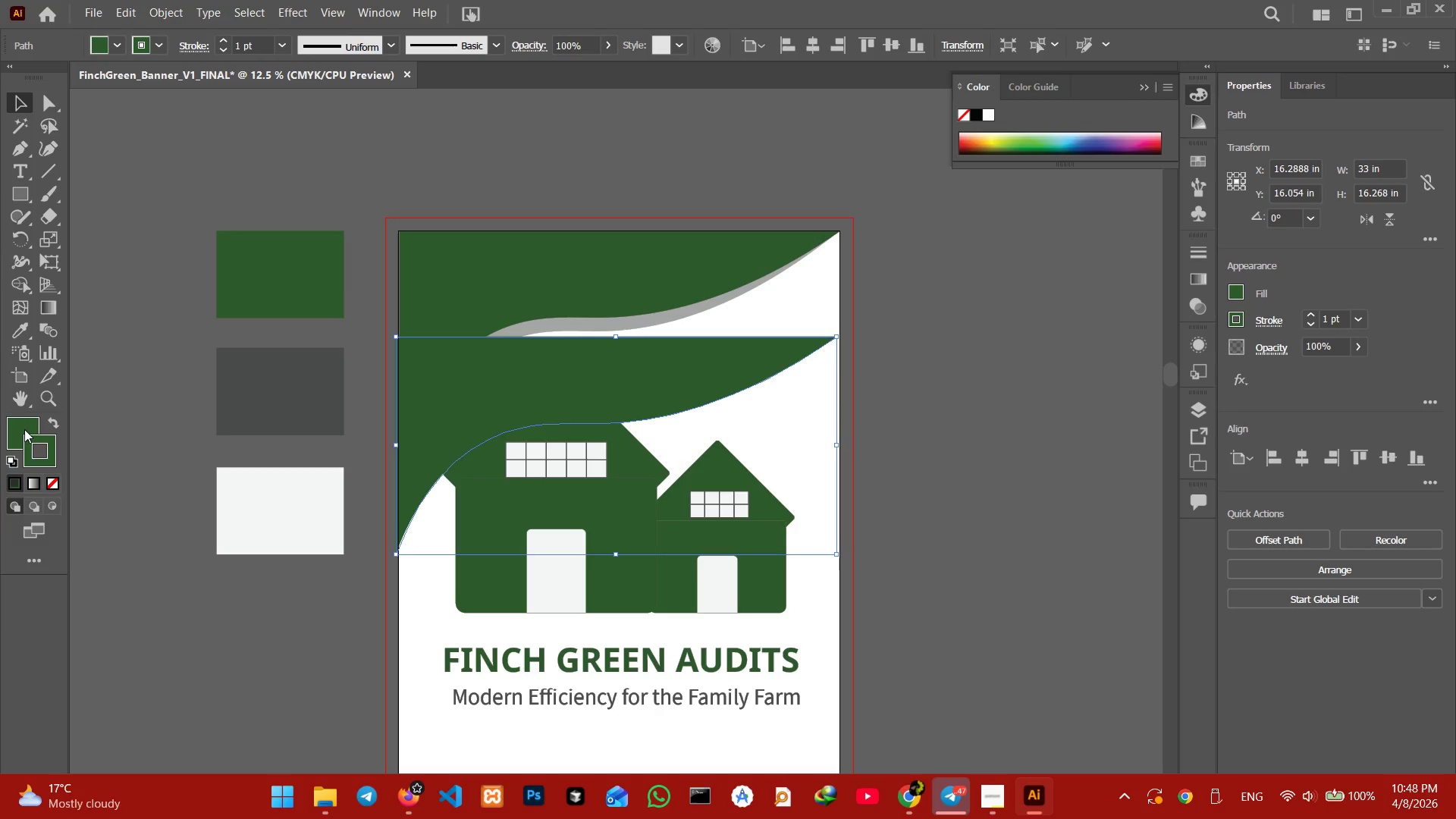 
left_click([24, 431])
 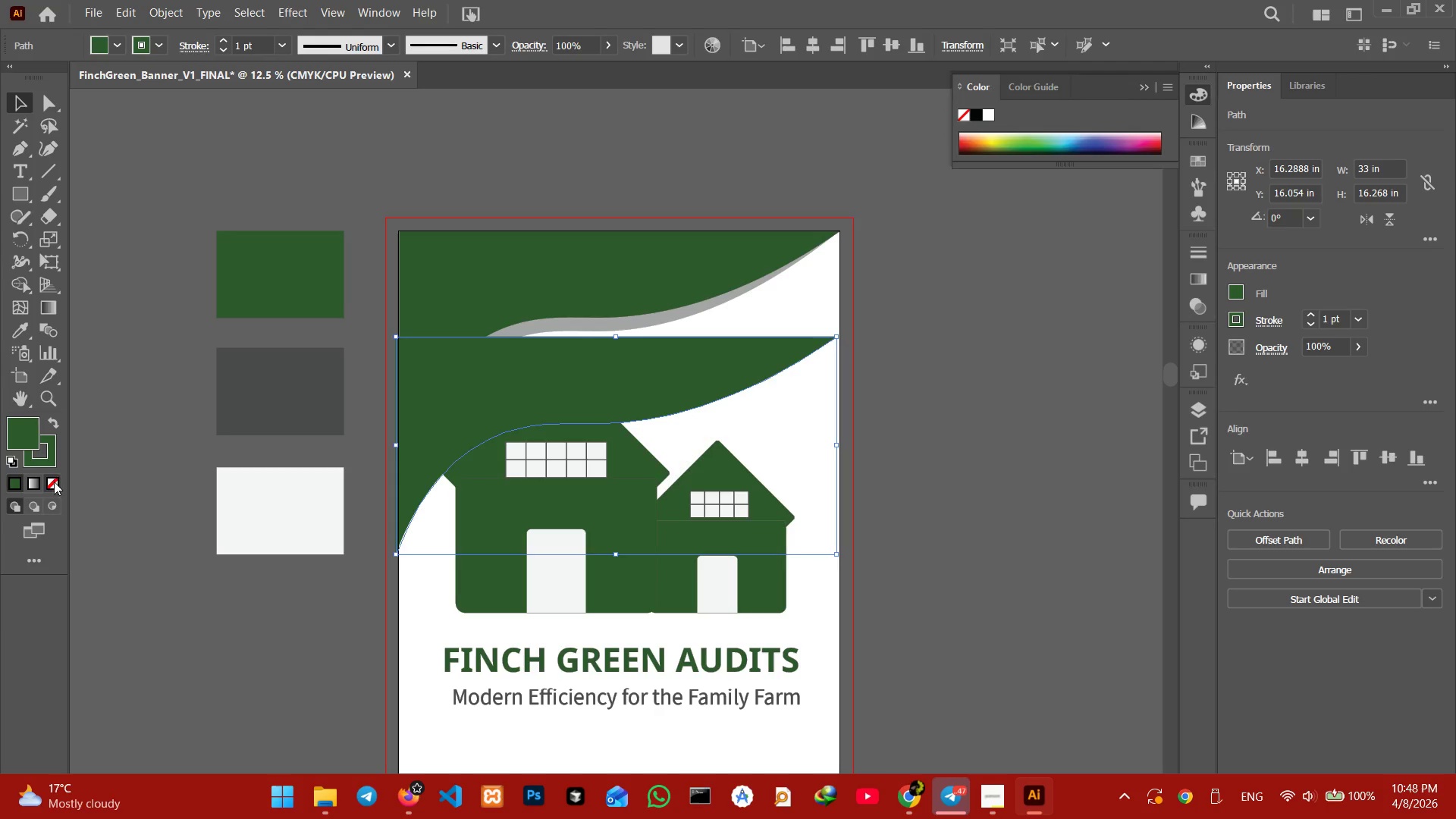 
left_click([54, 482])
 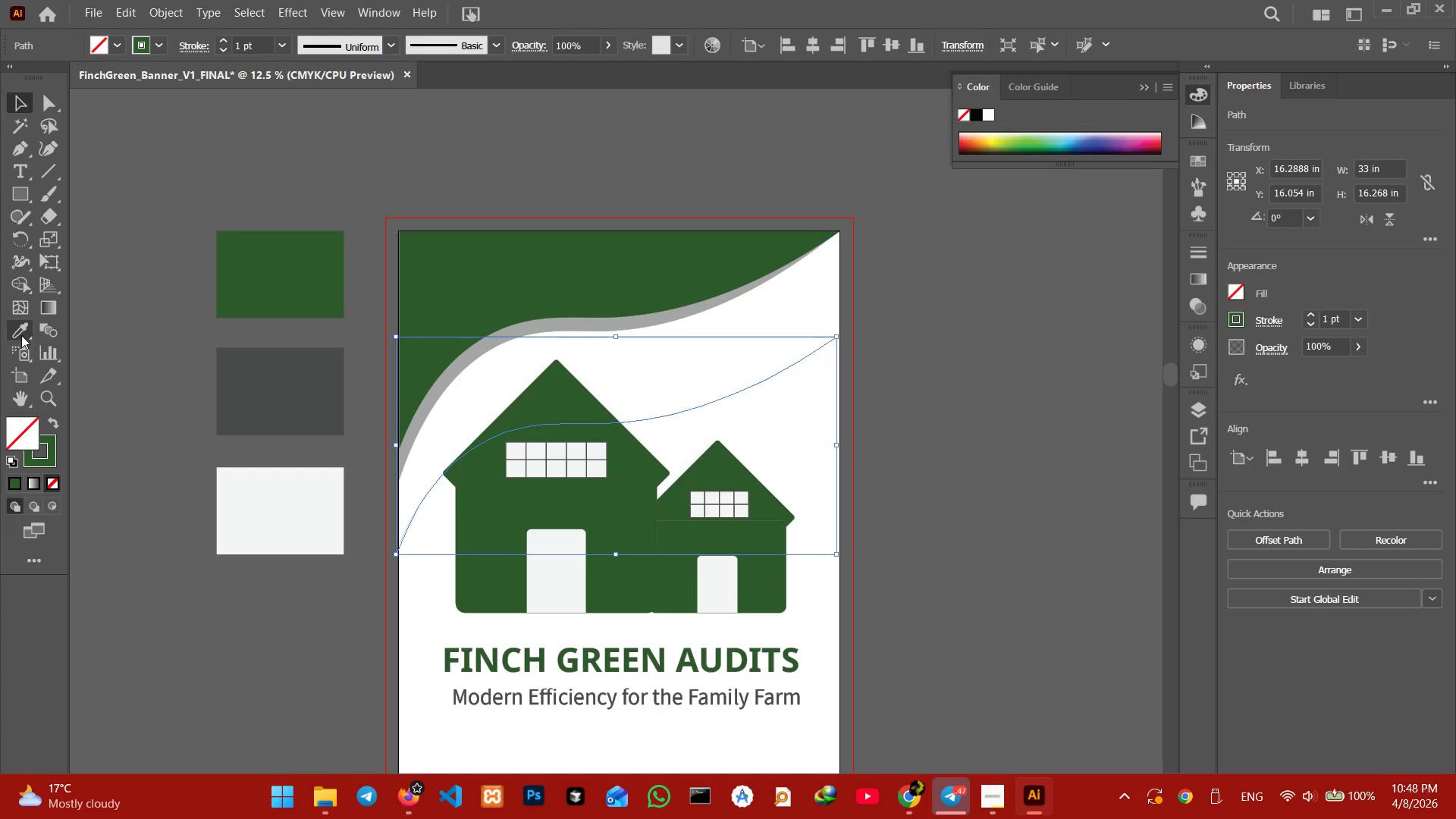 
left_click([21, 330])
 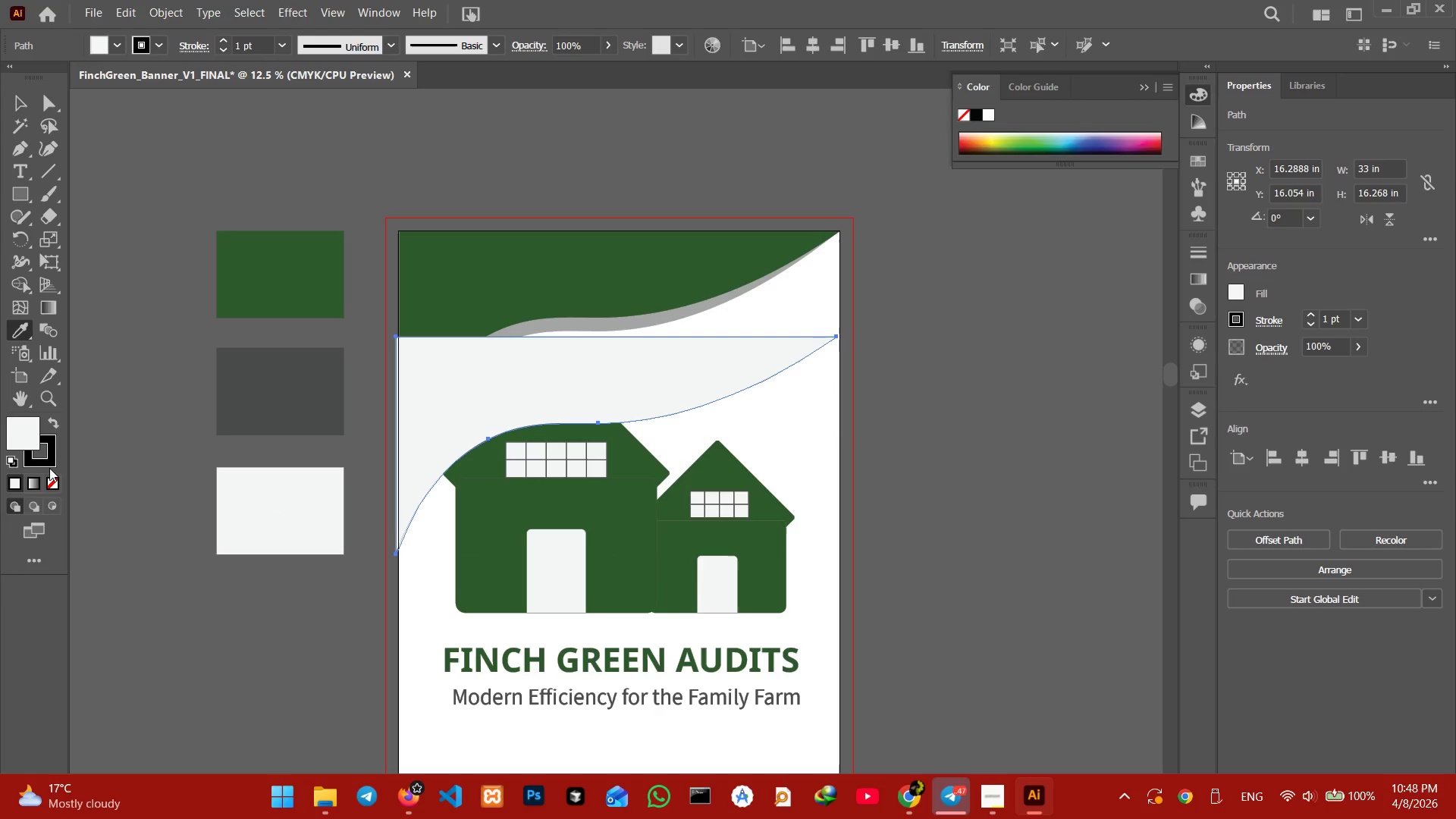 
left_click([48, 463])
 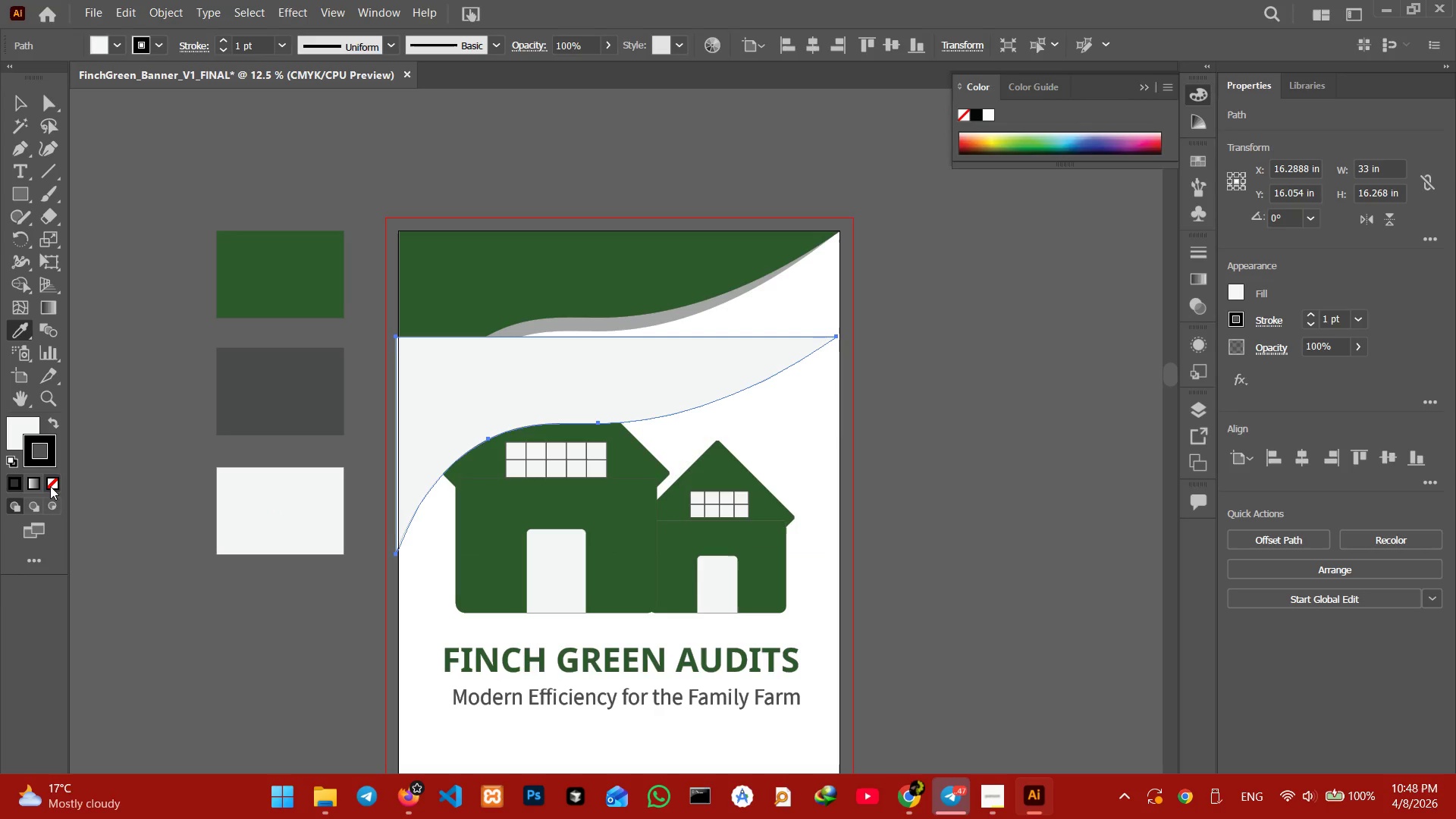 
left_click([50, 486])
 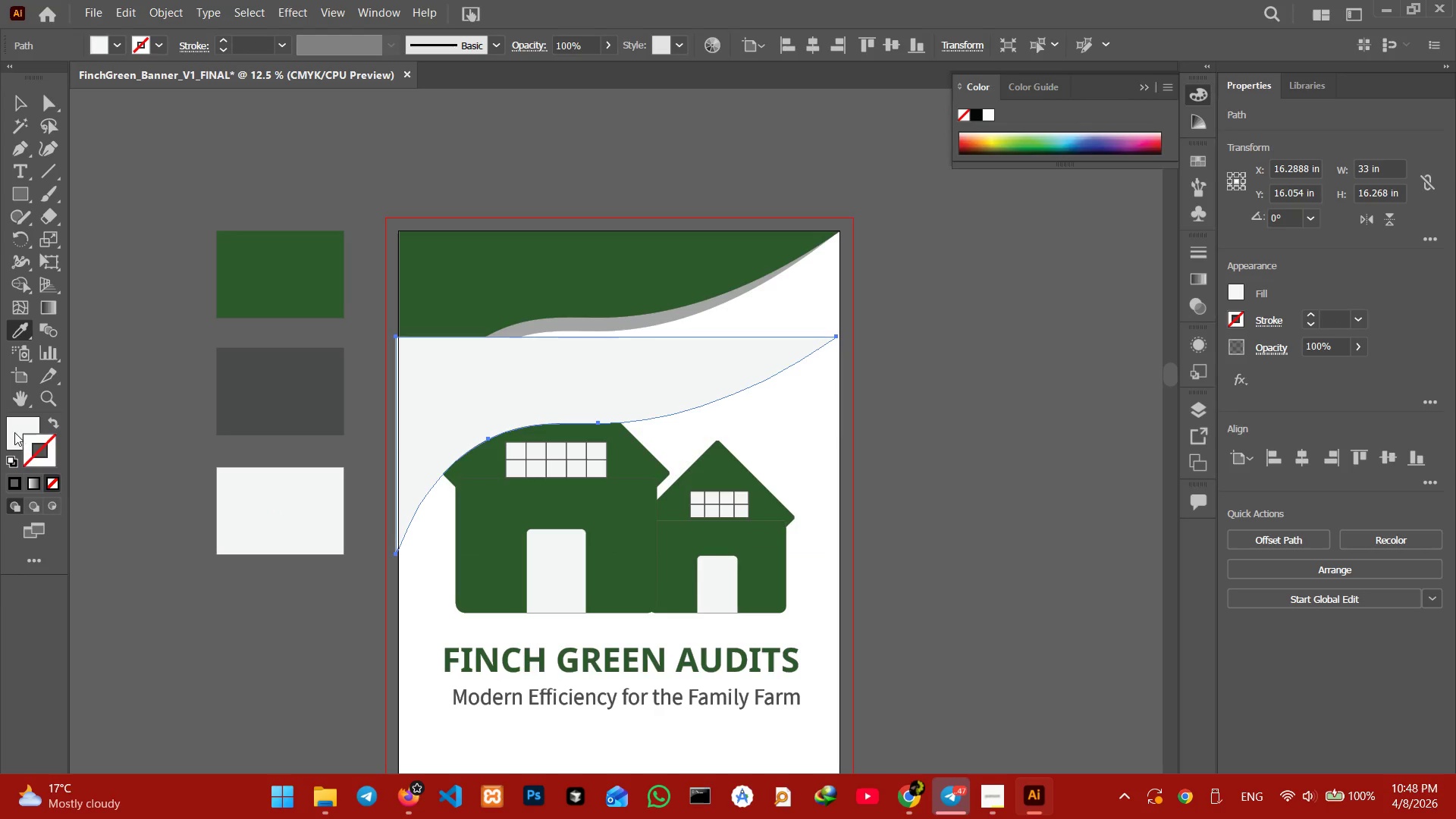 
left_click([14, 432])
 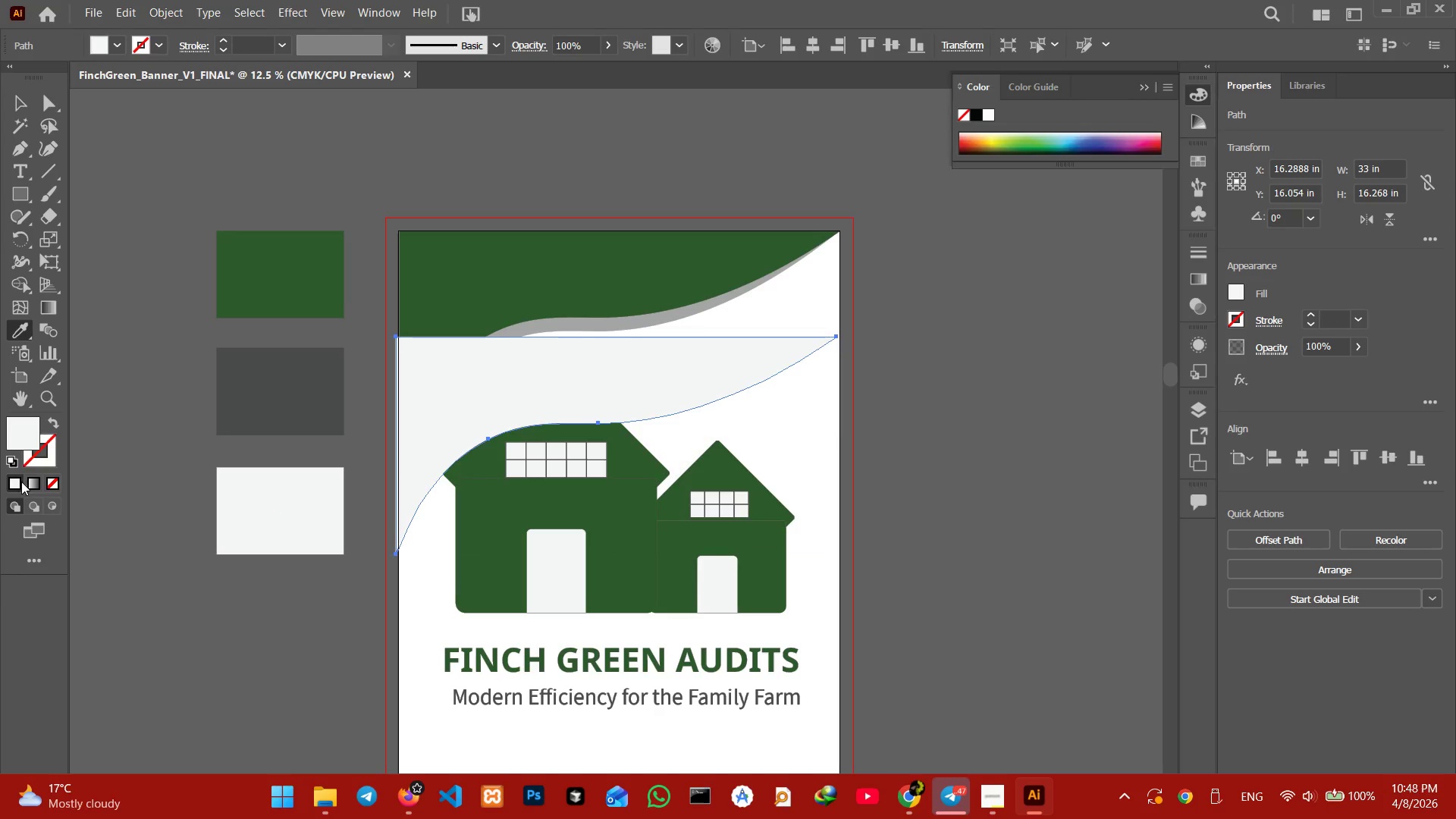 
left_click([21, 482])
 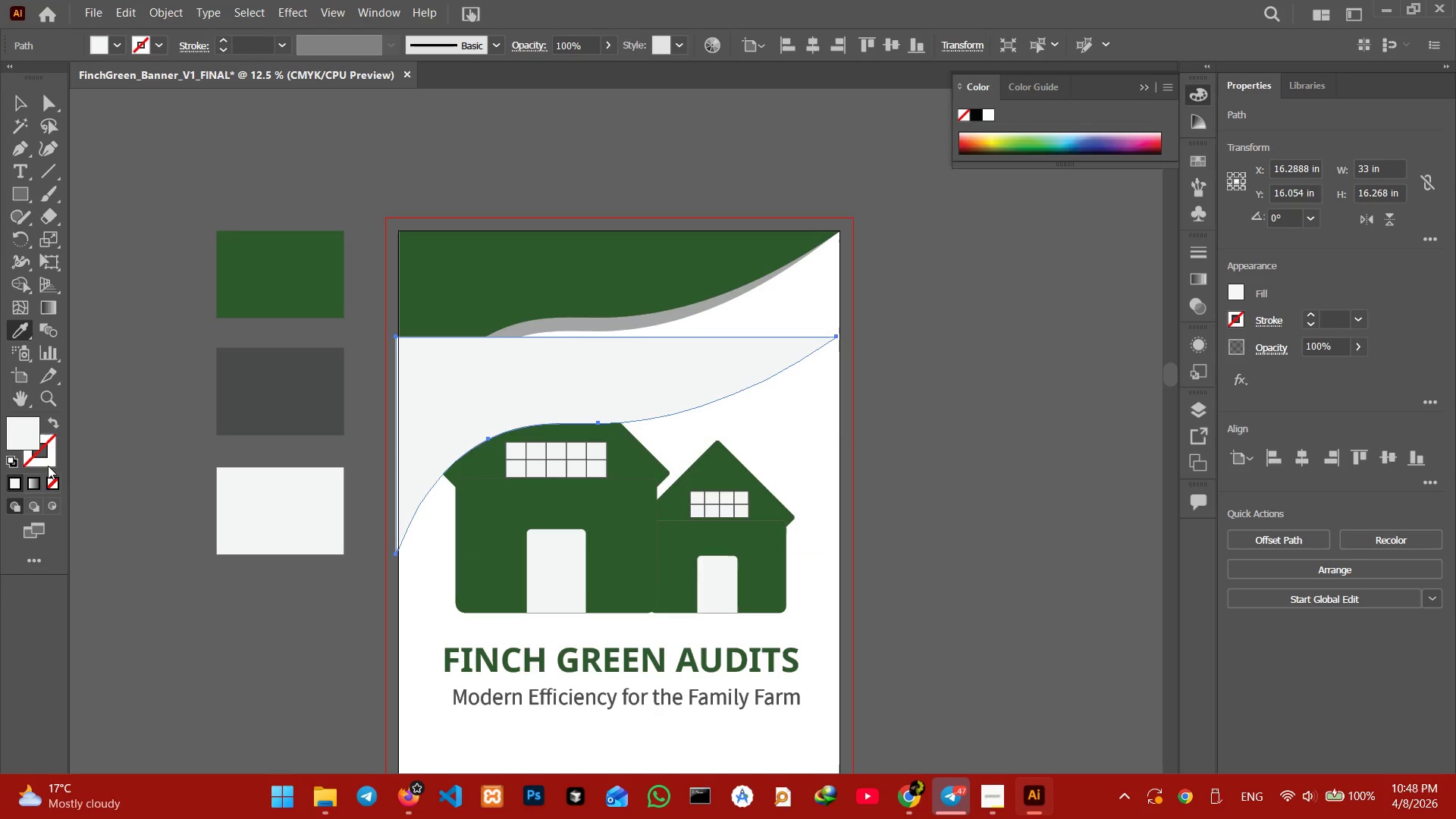 
left_click([57, 485])
 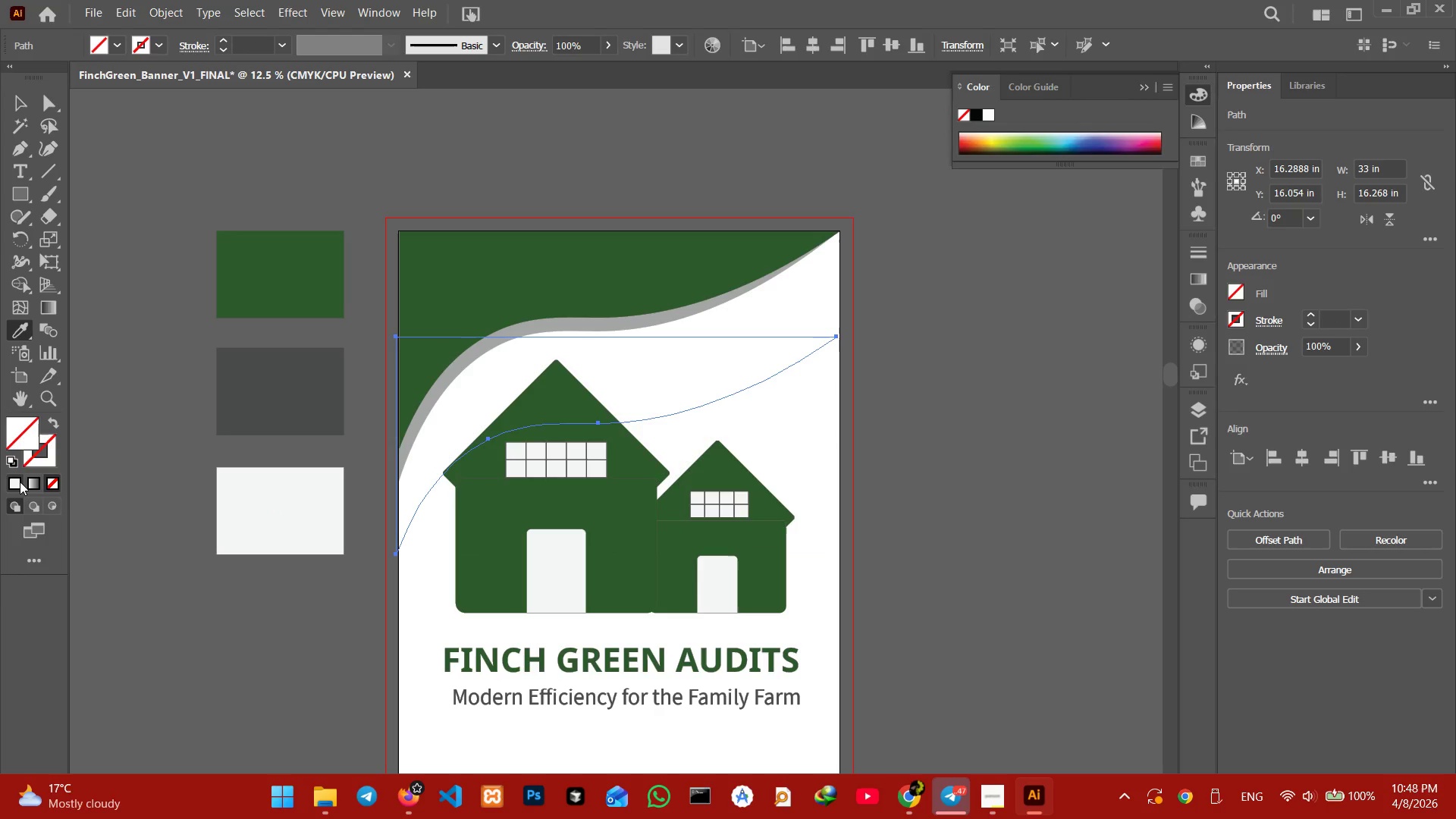 
left_click([20, 482])
 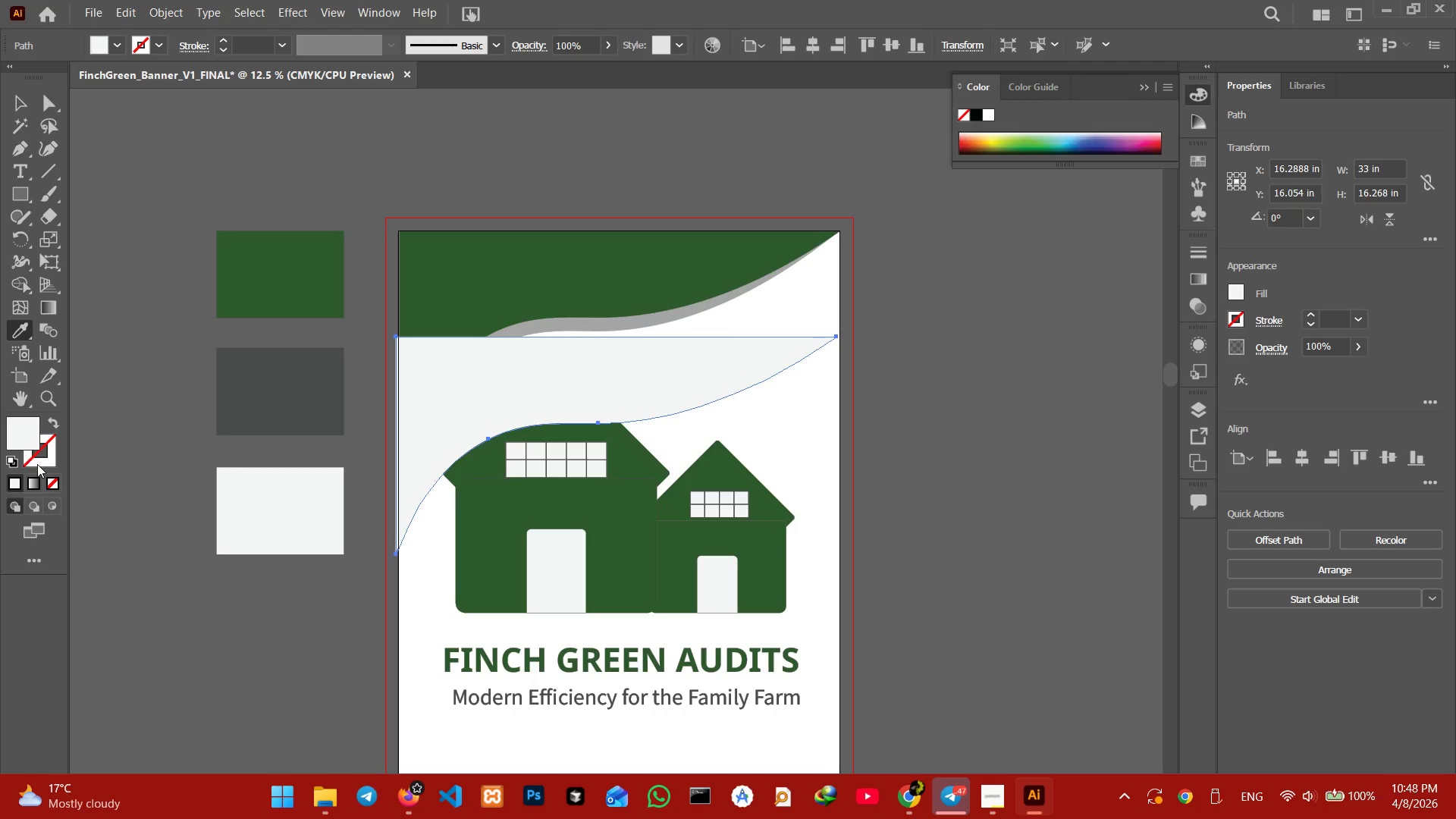 
left_click([39, 465])
 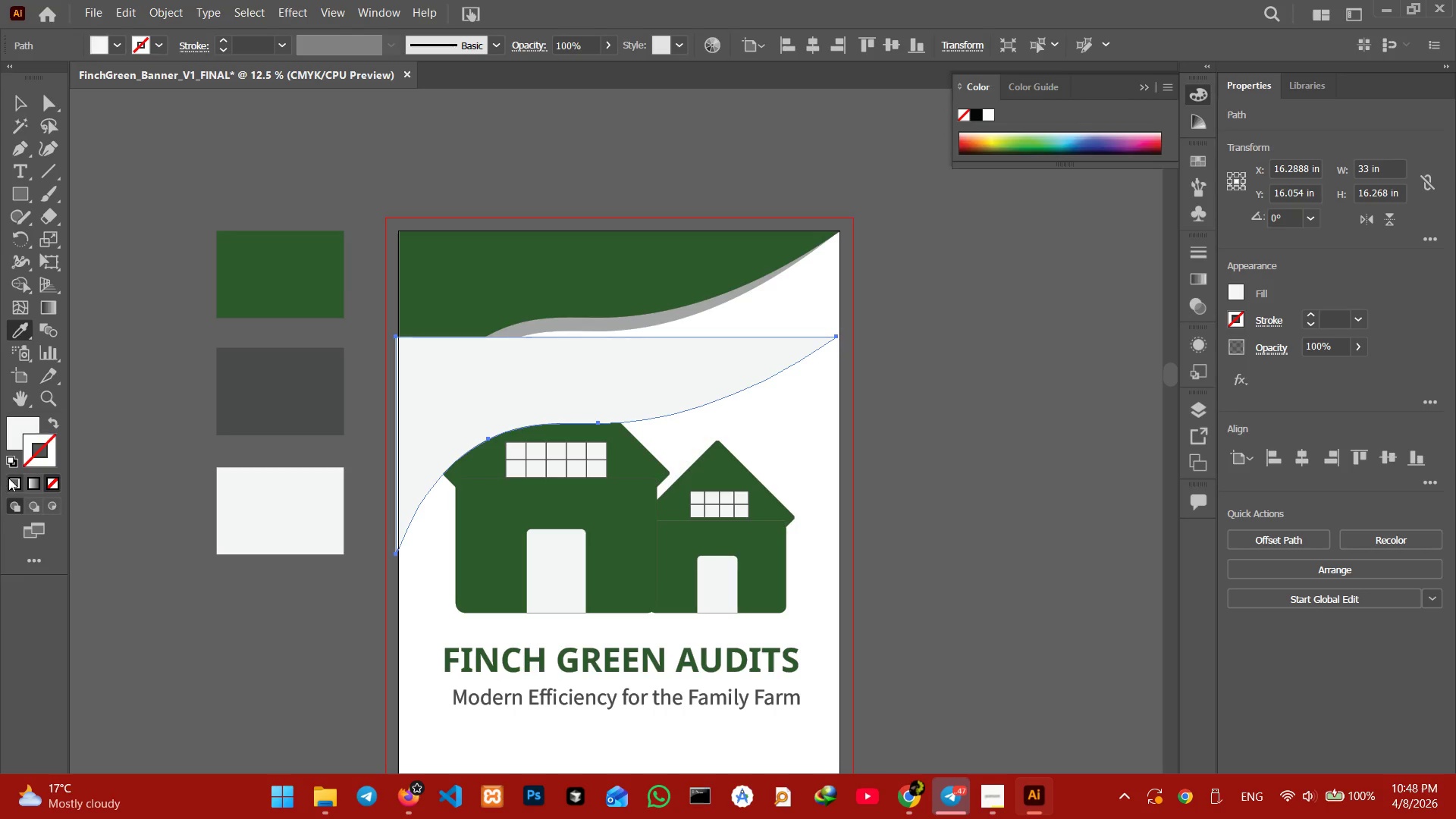 
left_click([9, 478])
 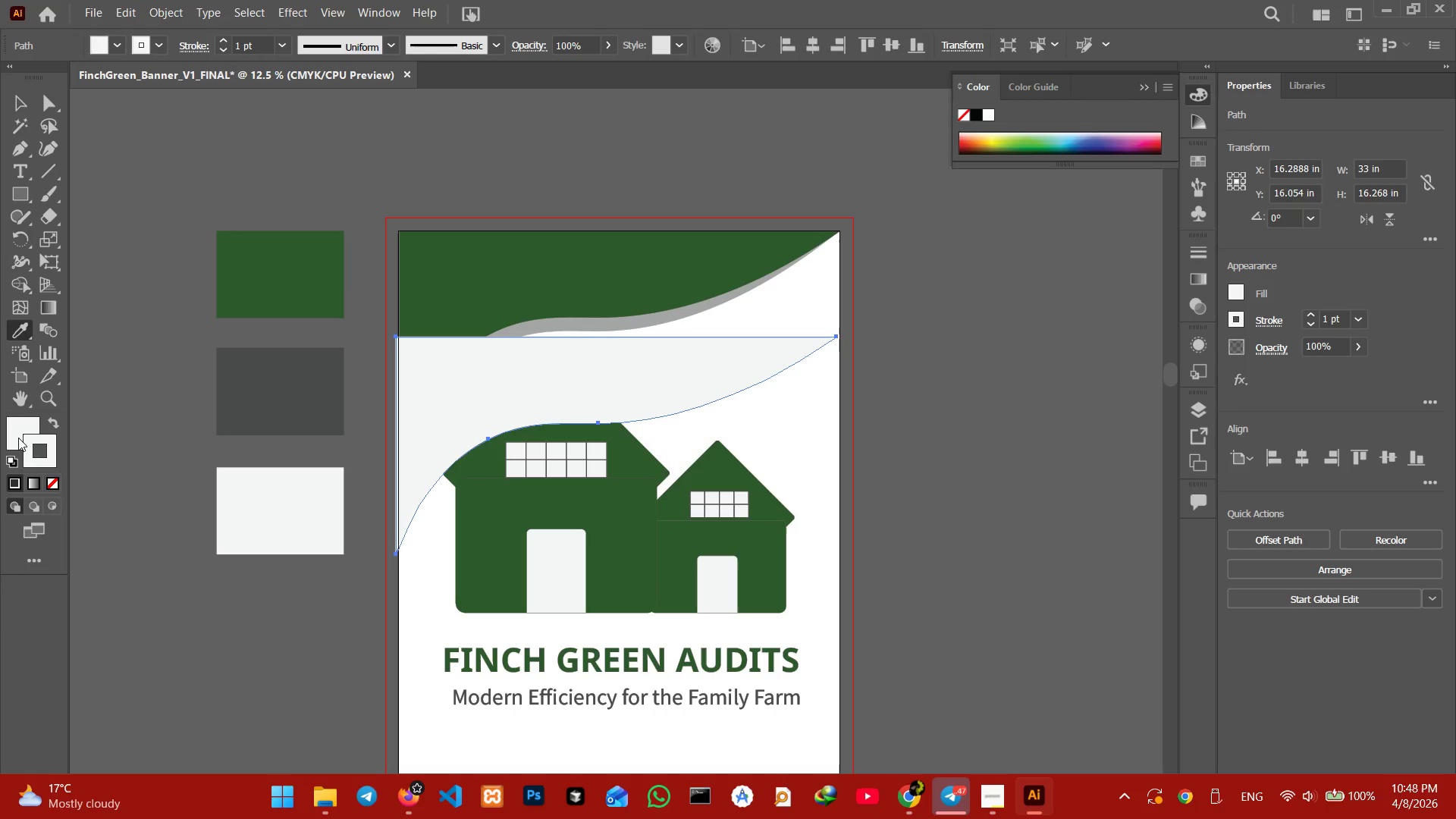 
left_click([18, 438])
 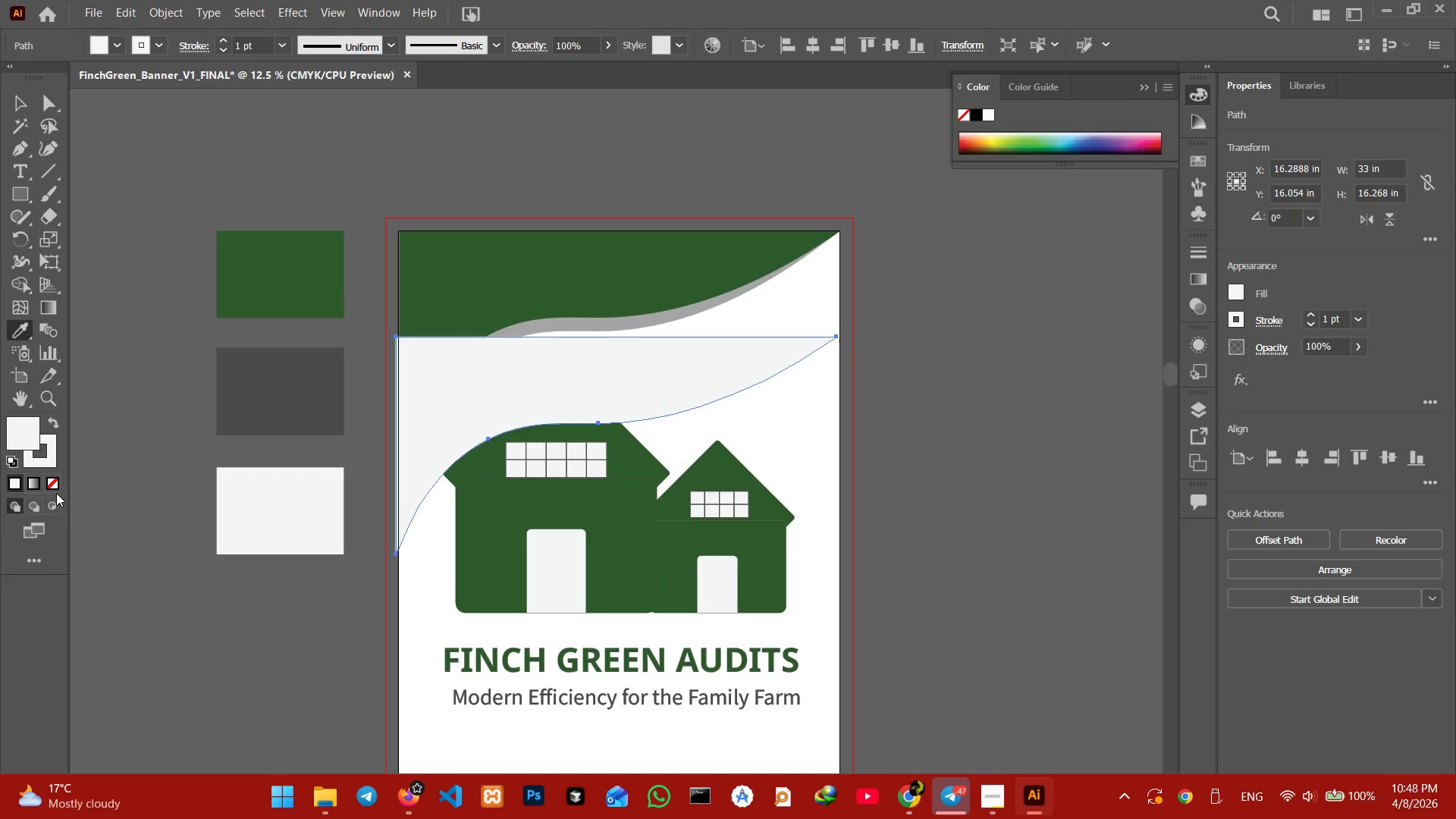 
left_click([56, 488])
 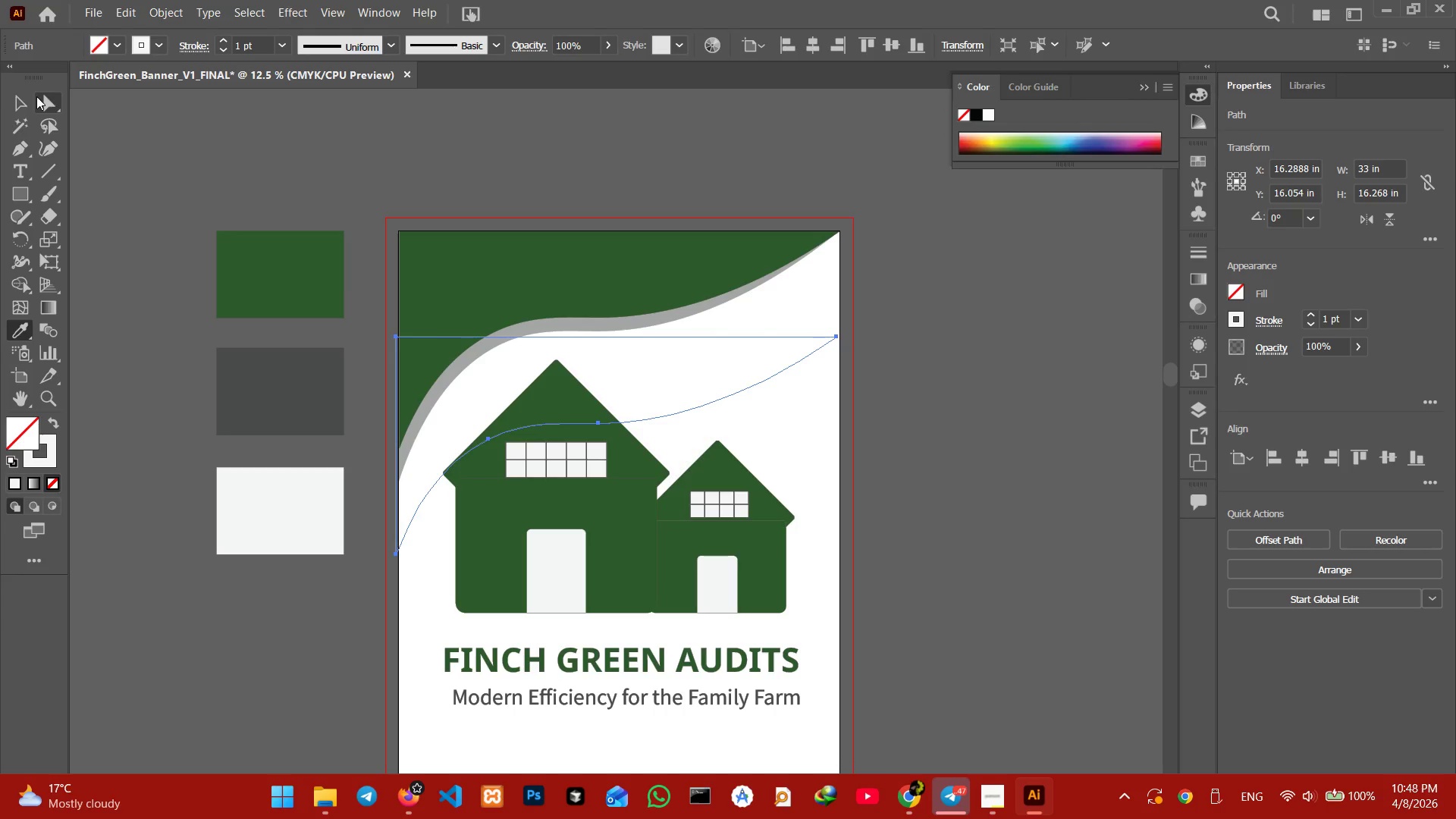 
left_click([29, 101])
 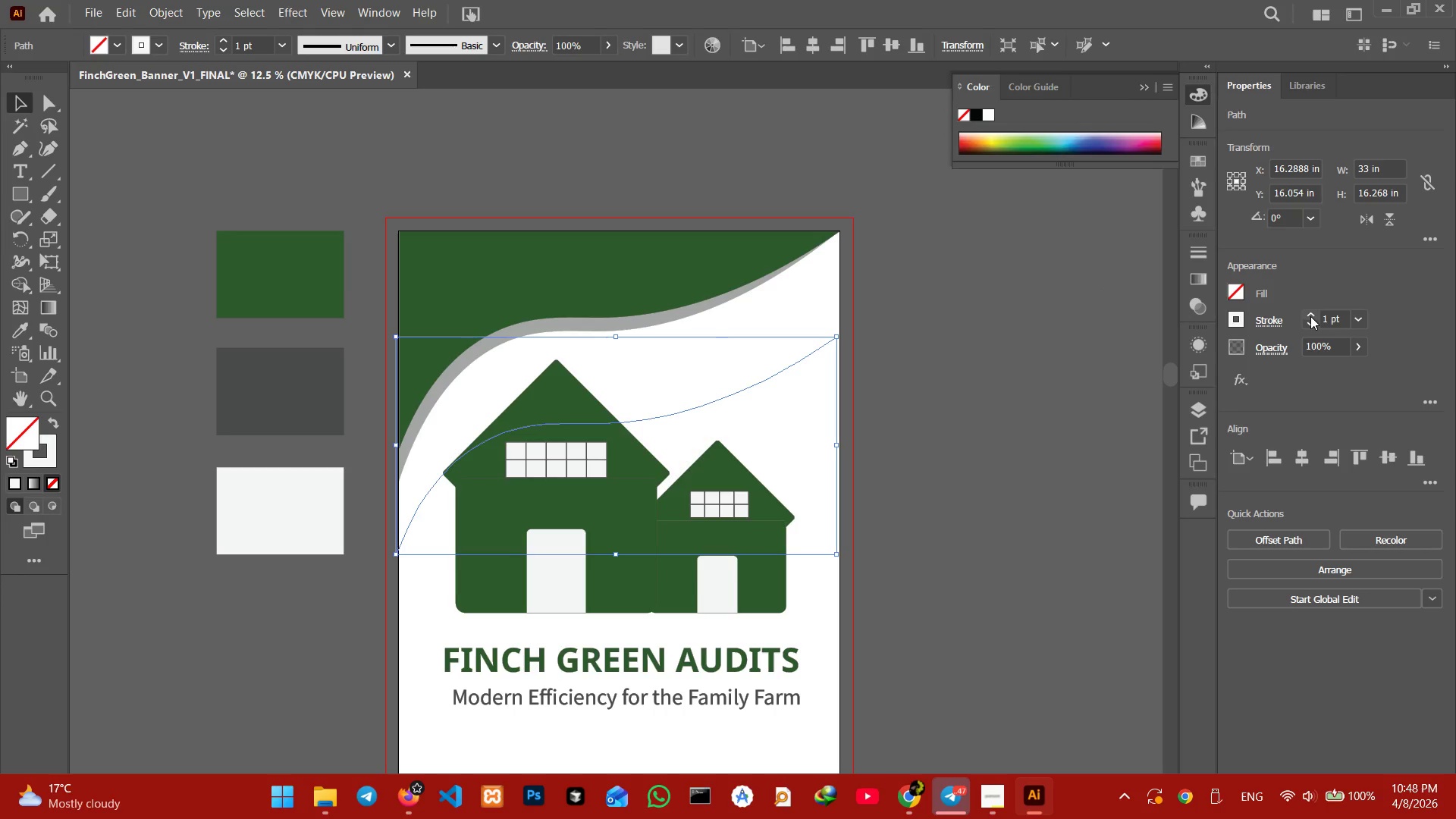 
double_click([1310, 316])
 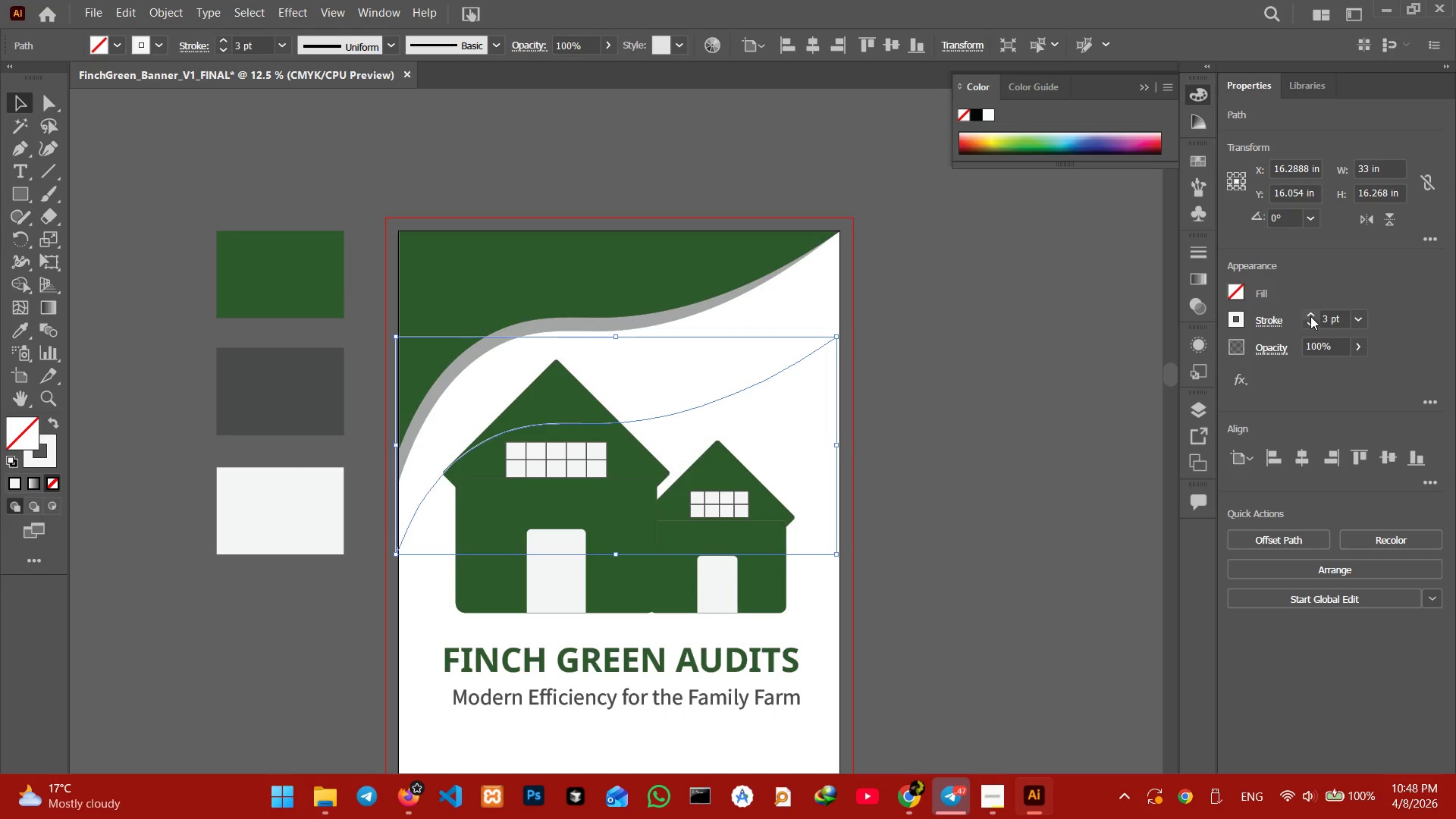 
triple_click([1310, 316])
 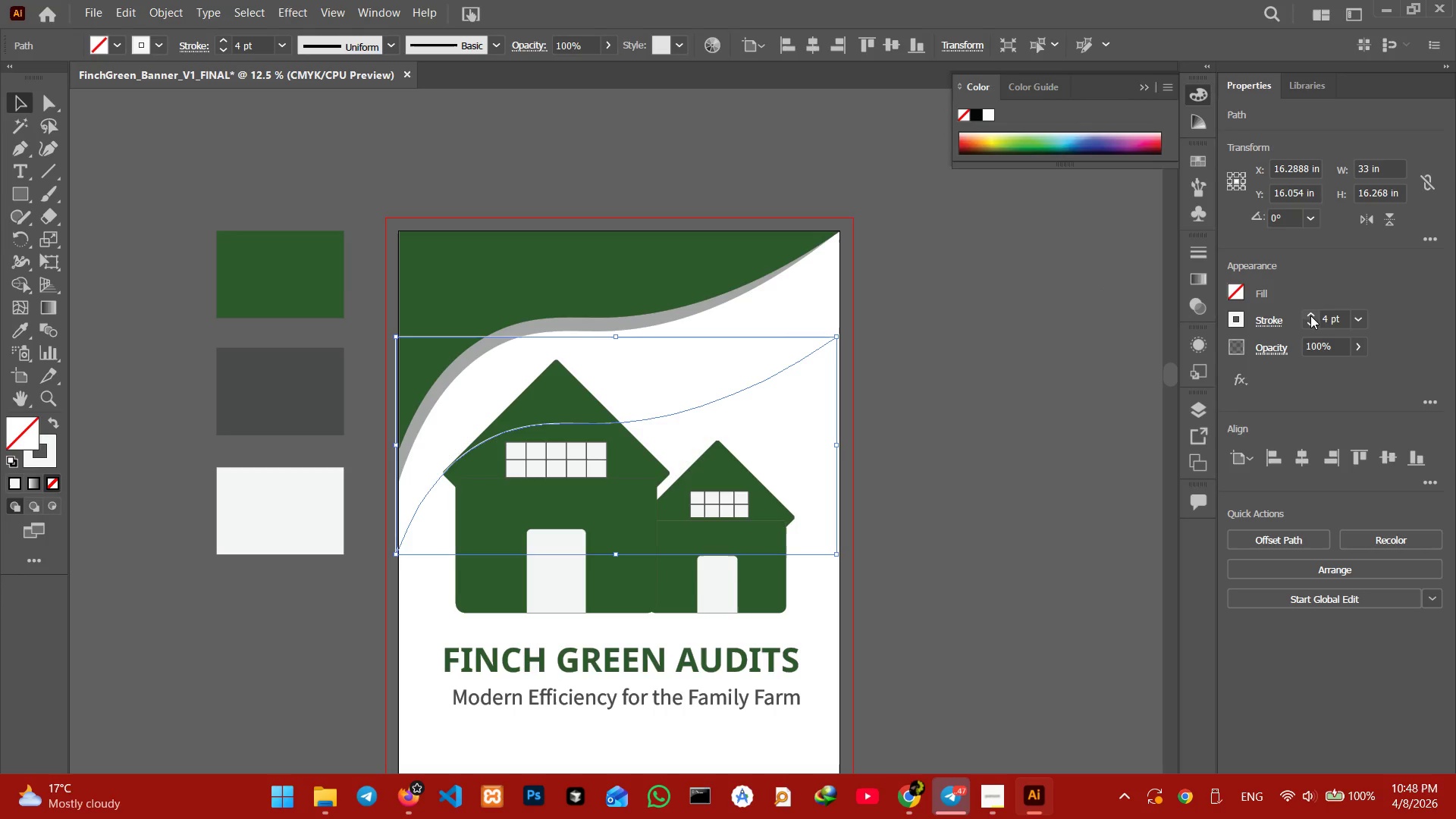 
triple_click([1310, 315])
 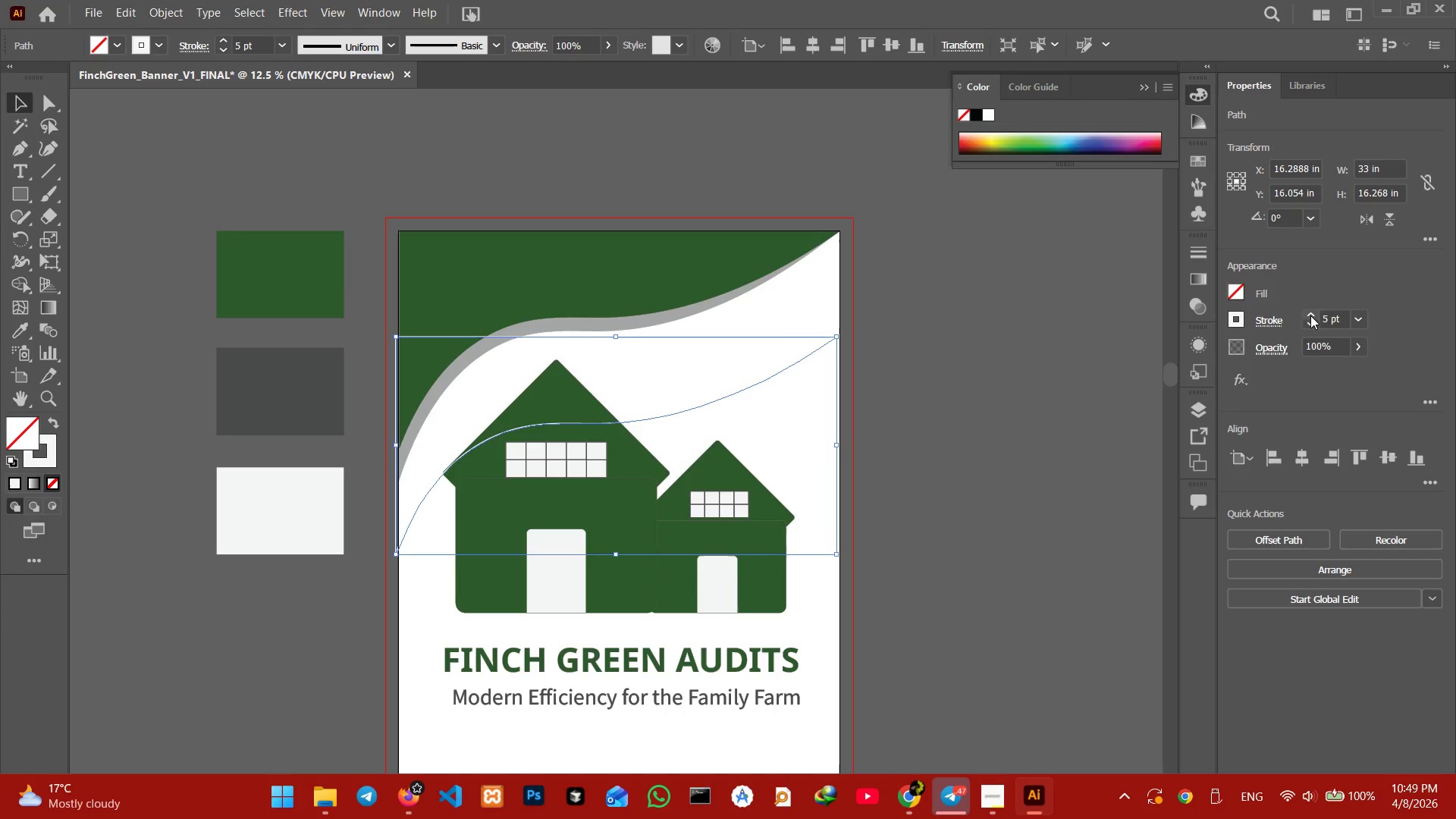 
left_click([1310, 315])
 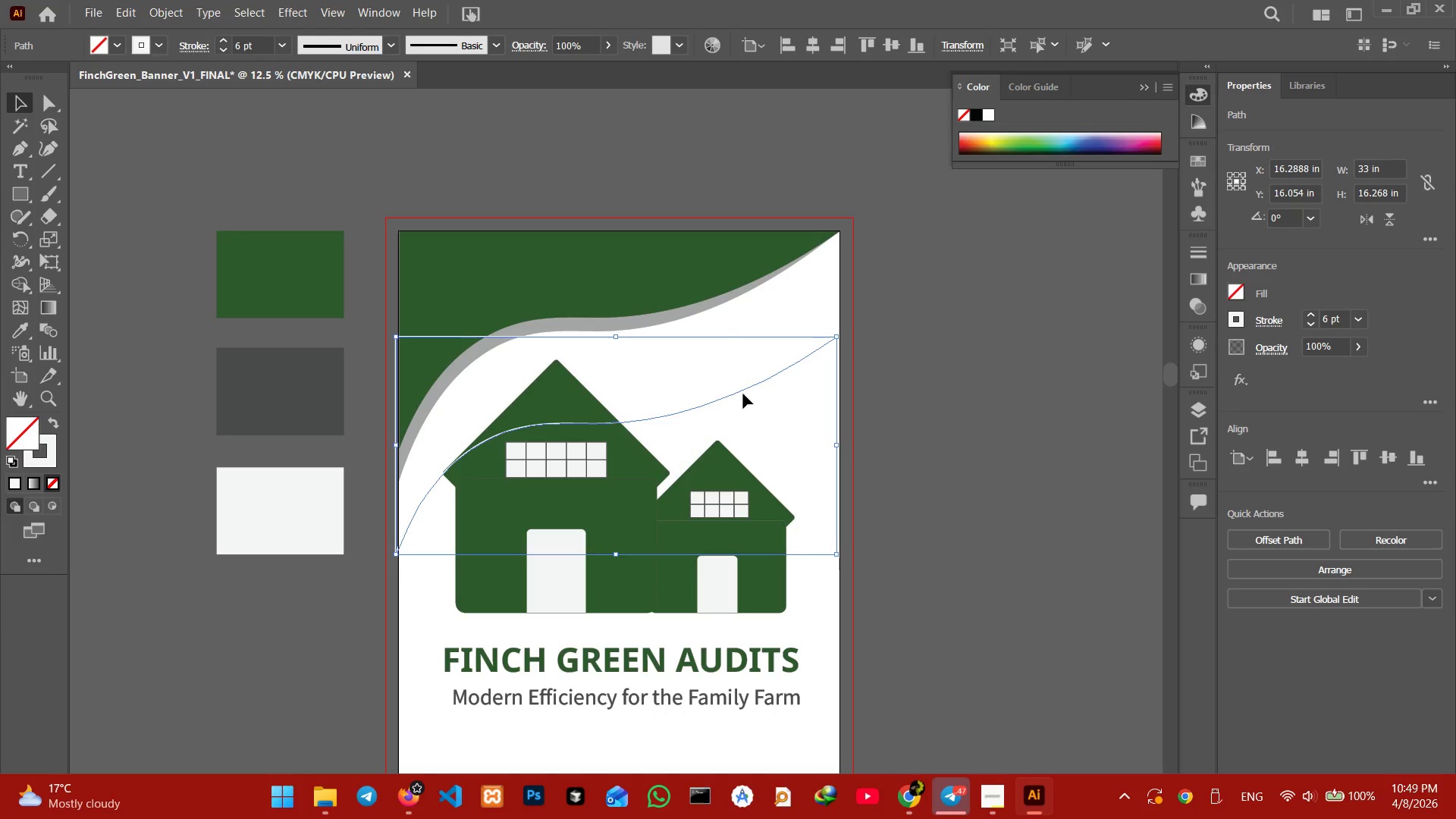 
left_click_drag(start_coordinate=[742, 390], to_coordinate=[749, 263])
 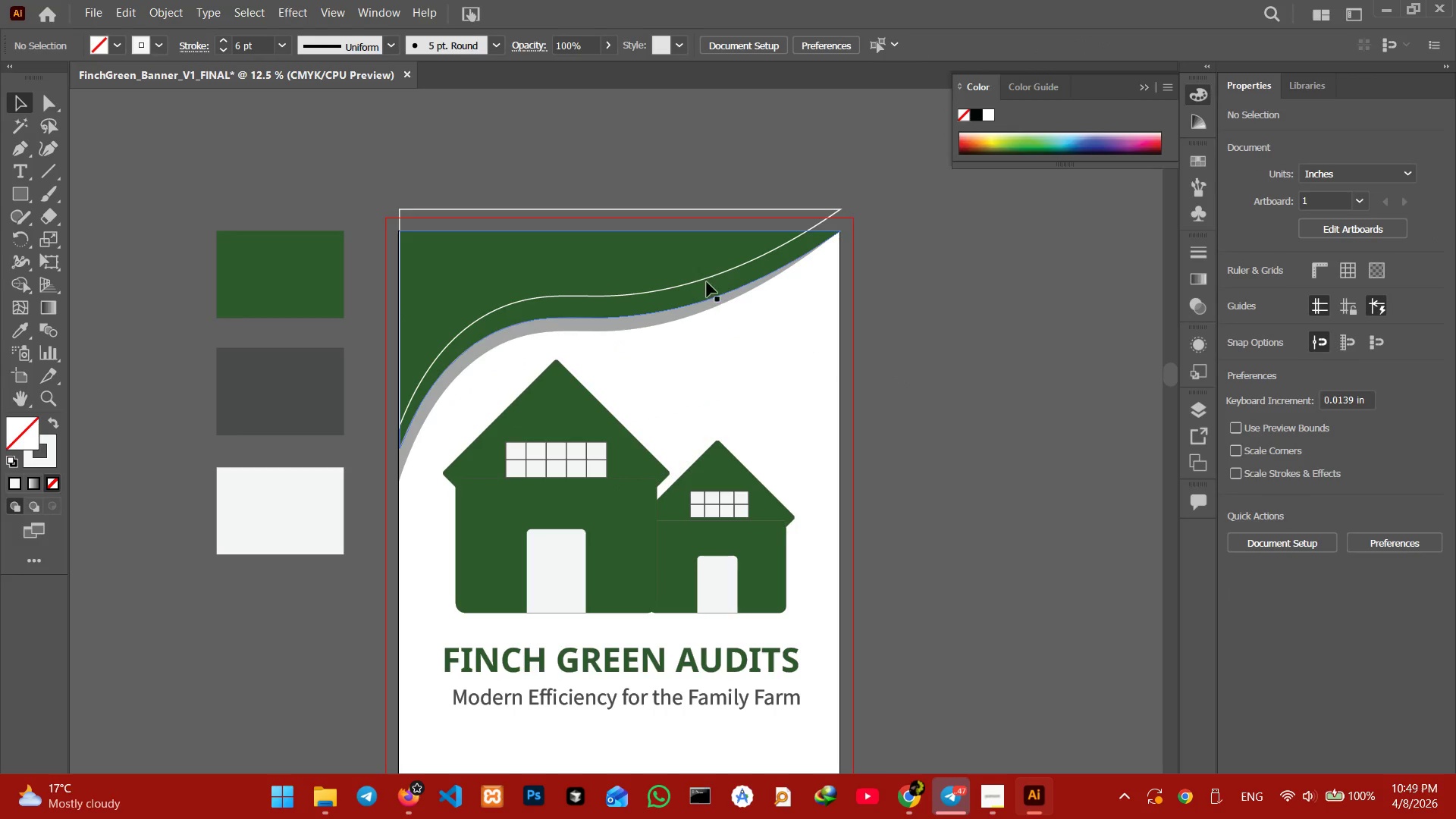 
left_click_drag(start_coordinate=[707, 281], to_coordinate=[707, 275])
 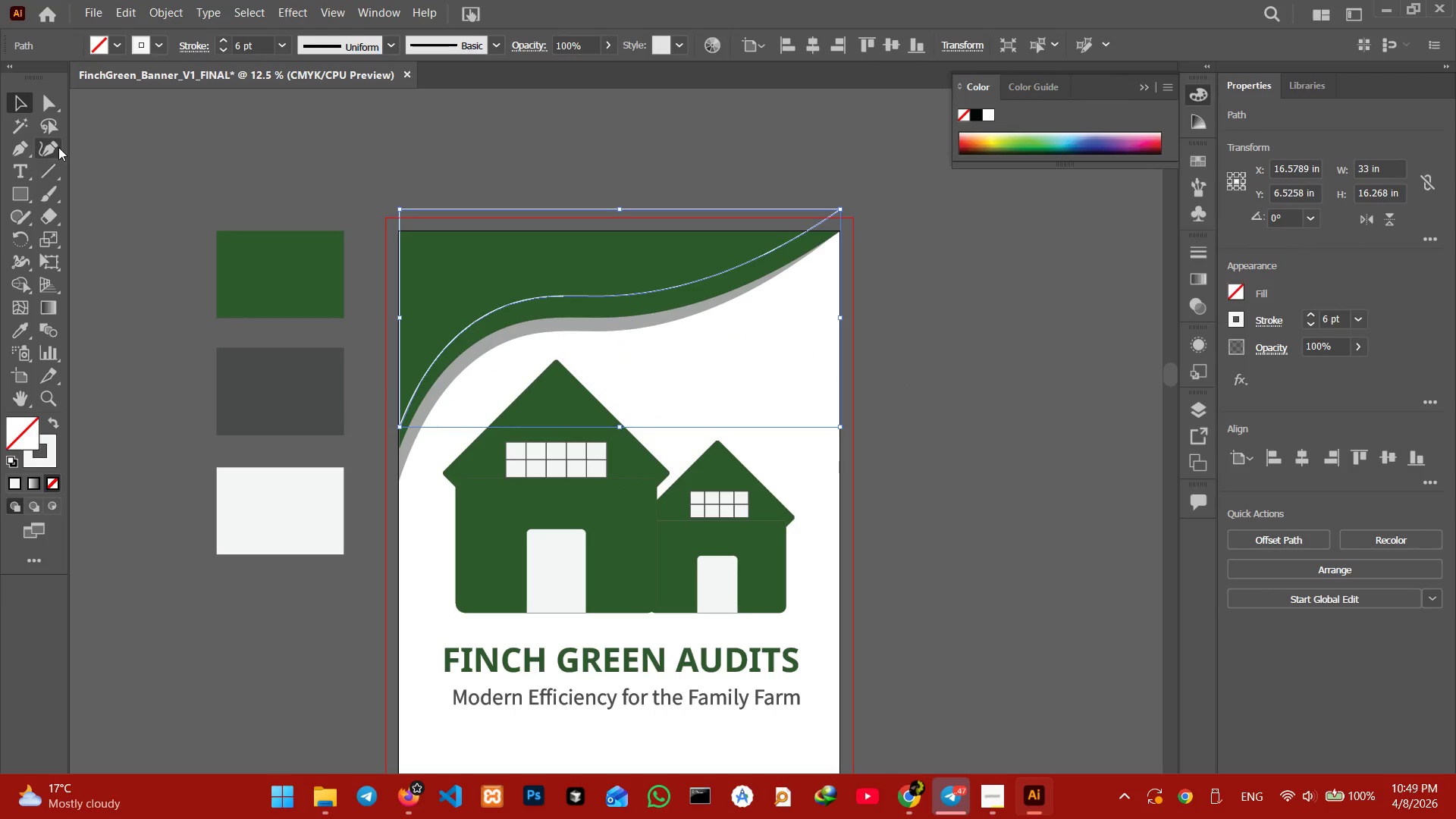 
left_click([58, 147])
 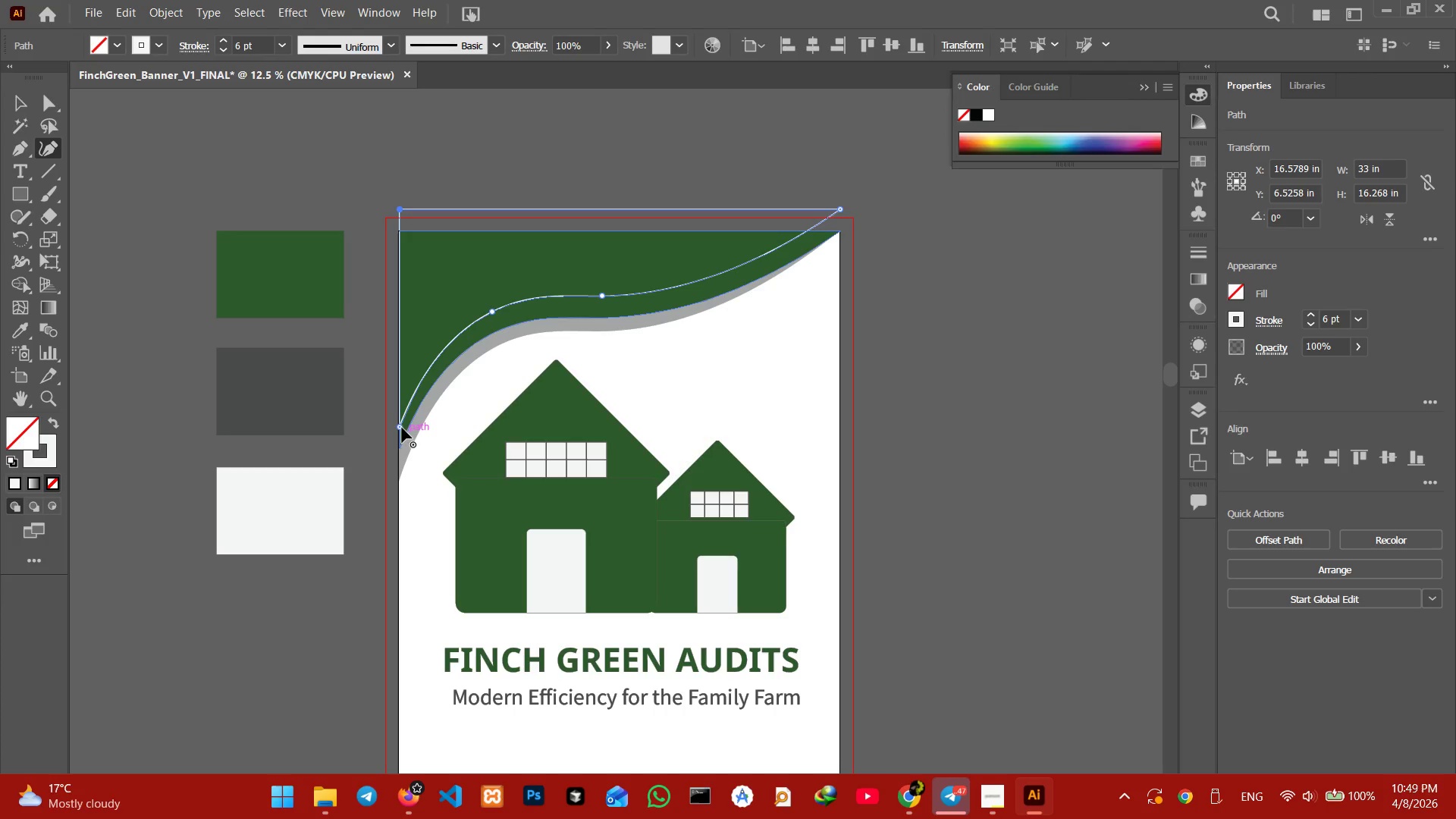 
left_click_drag(start_coordinate=[402, 428], to_coordinate=[400, 411])
 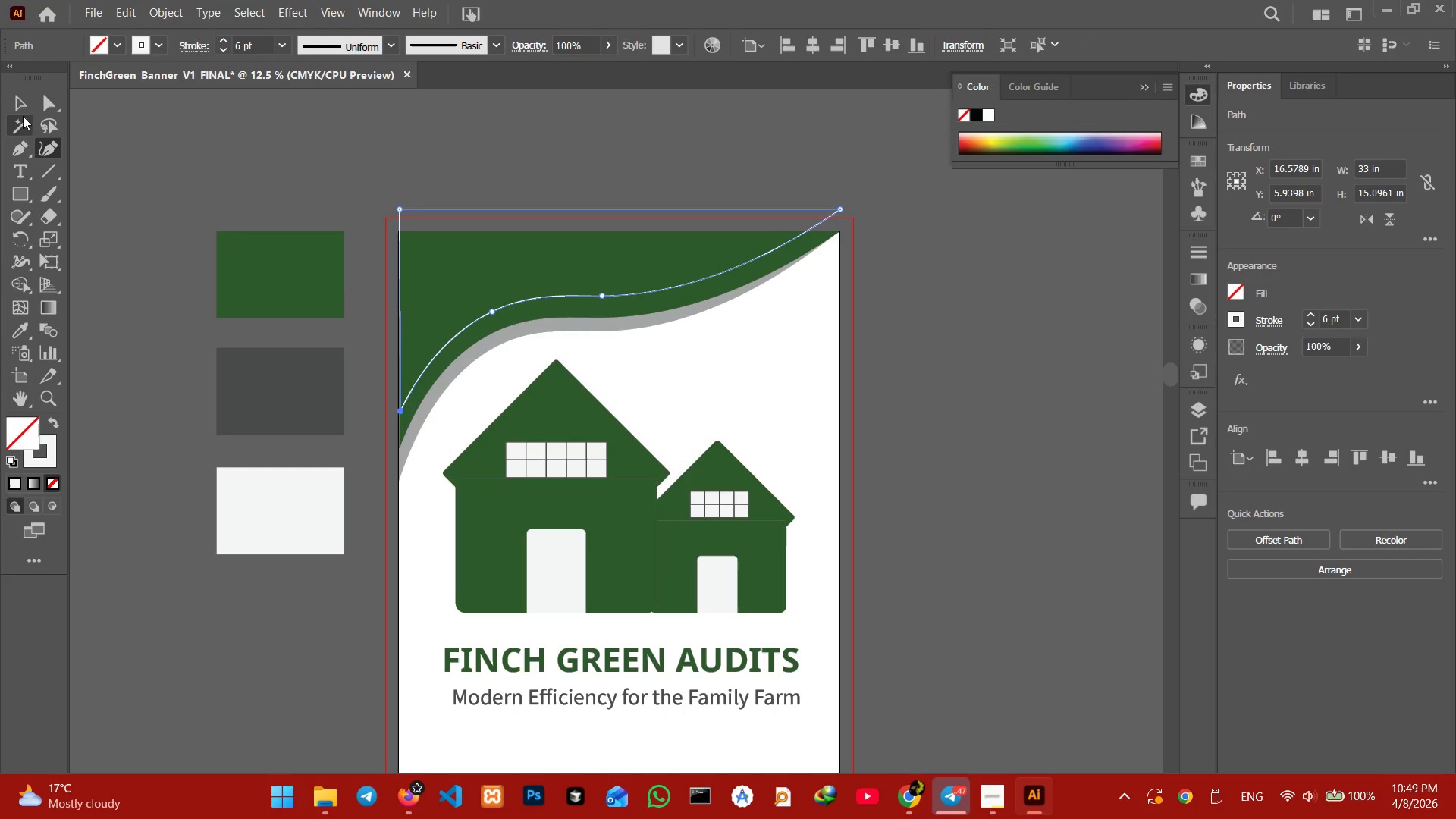 
left_click([26, 106])
 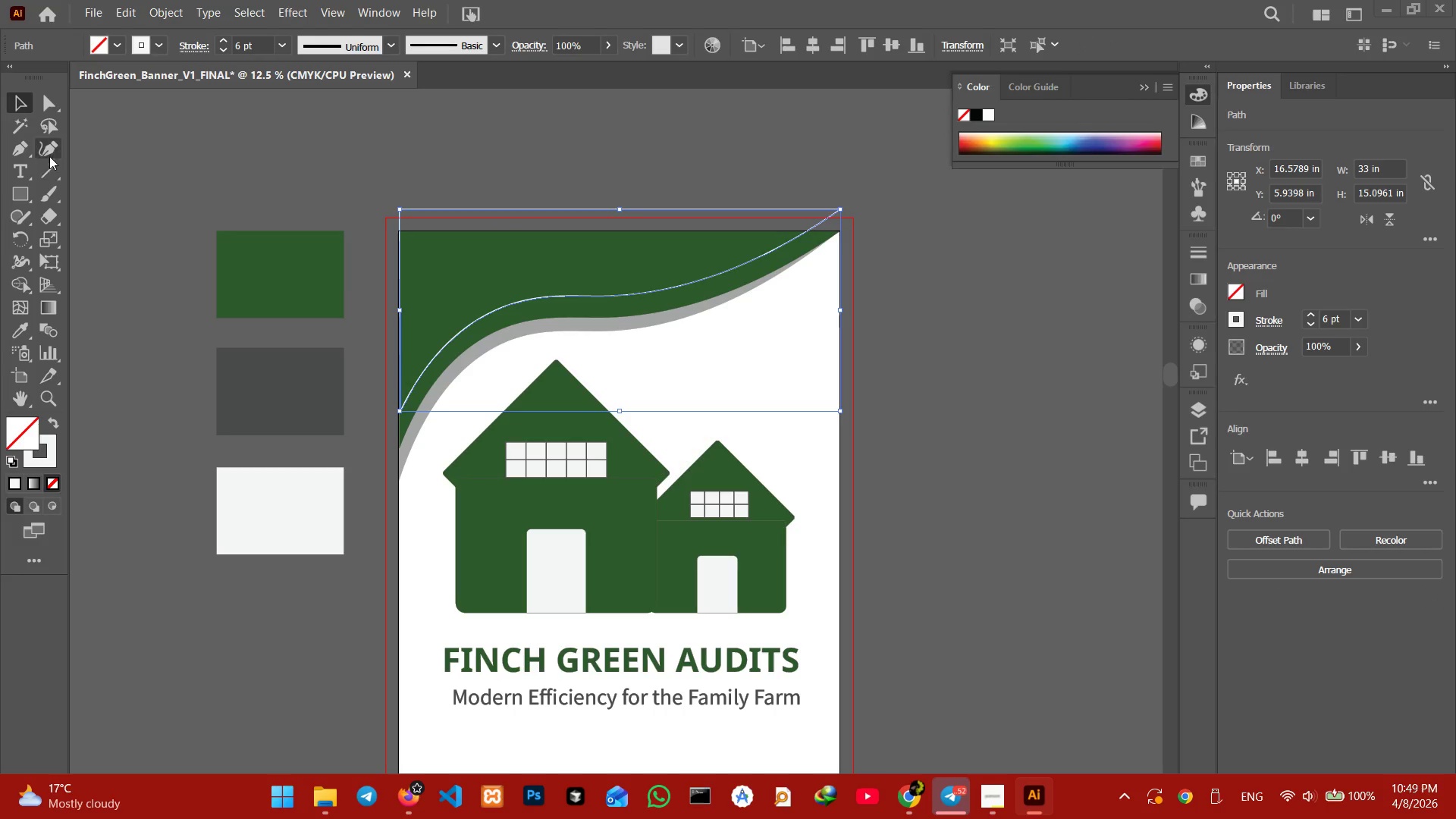 
left_click([49, 145])
 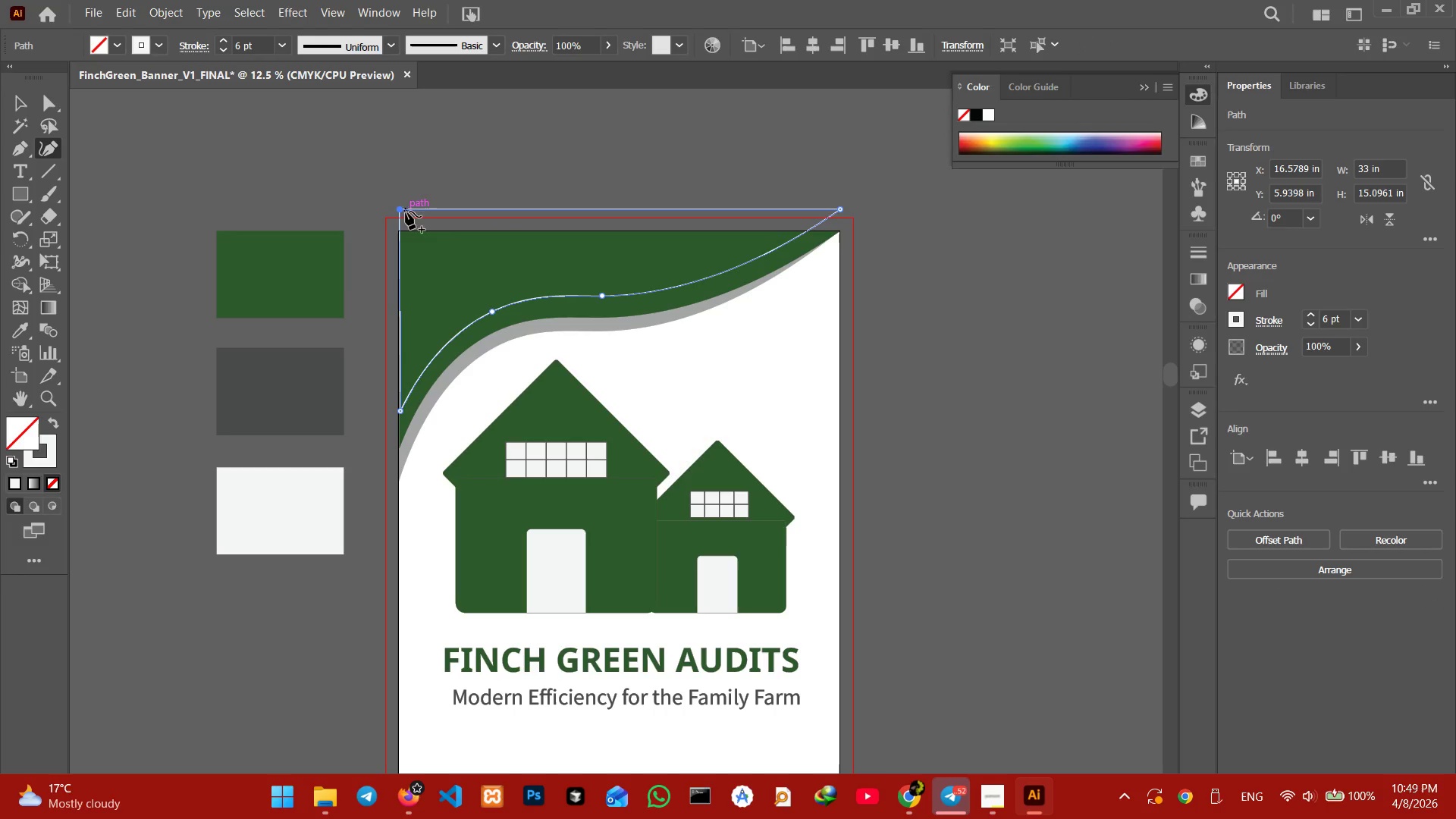 
left_click_drag(start_coordinate=[402, 212], to_coordinate=[398, 232])
 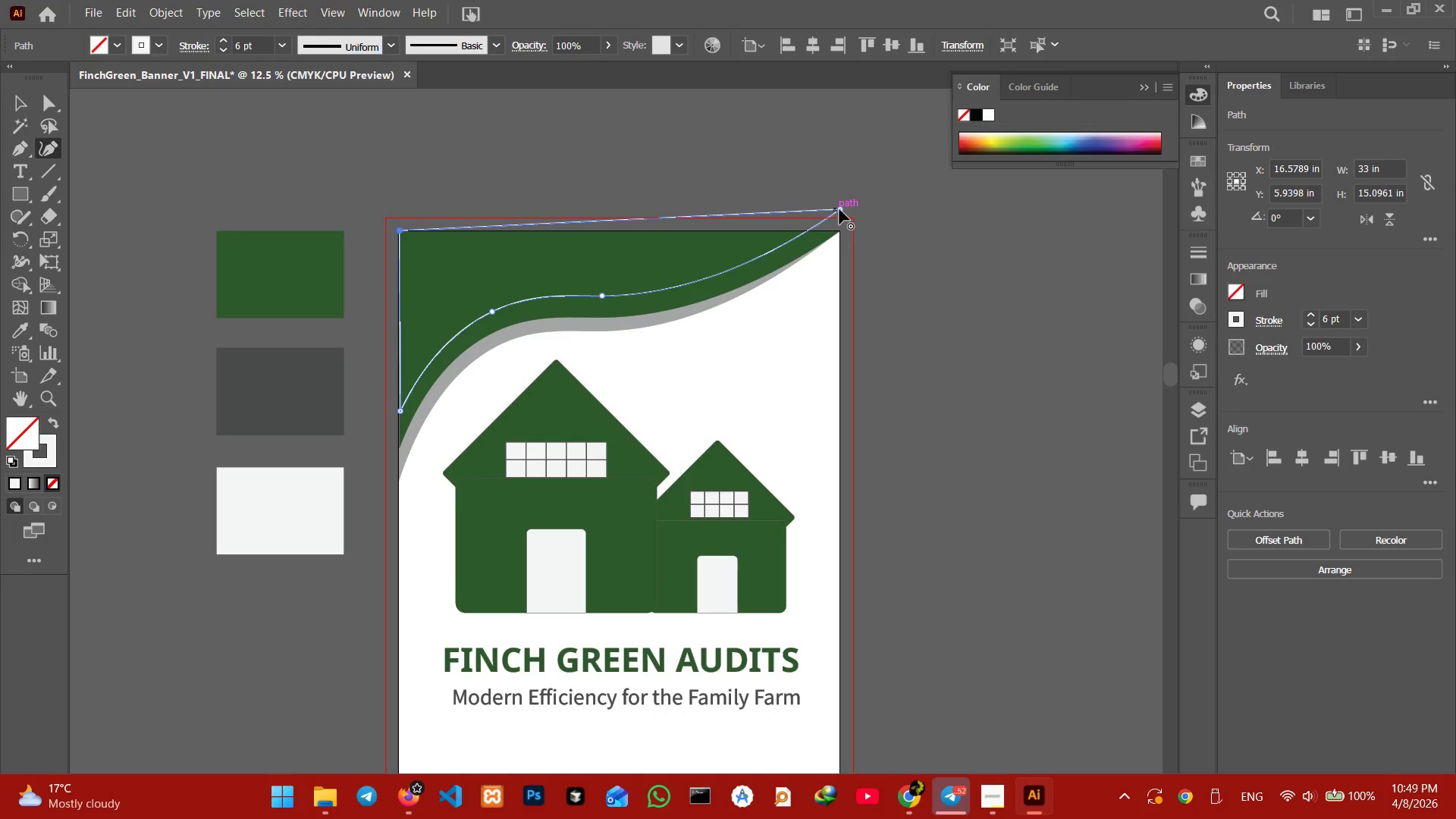 
left_click_drag(start_coordinate=[840, 209], to_coordinate=[838, 230])
 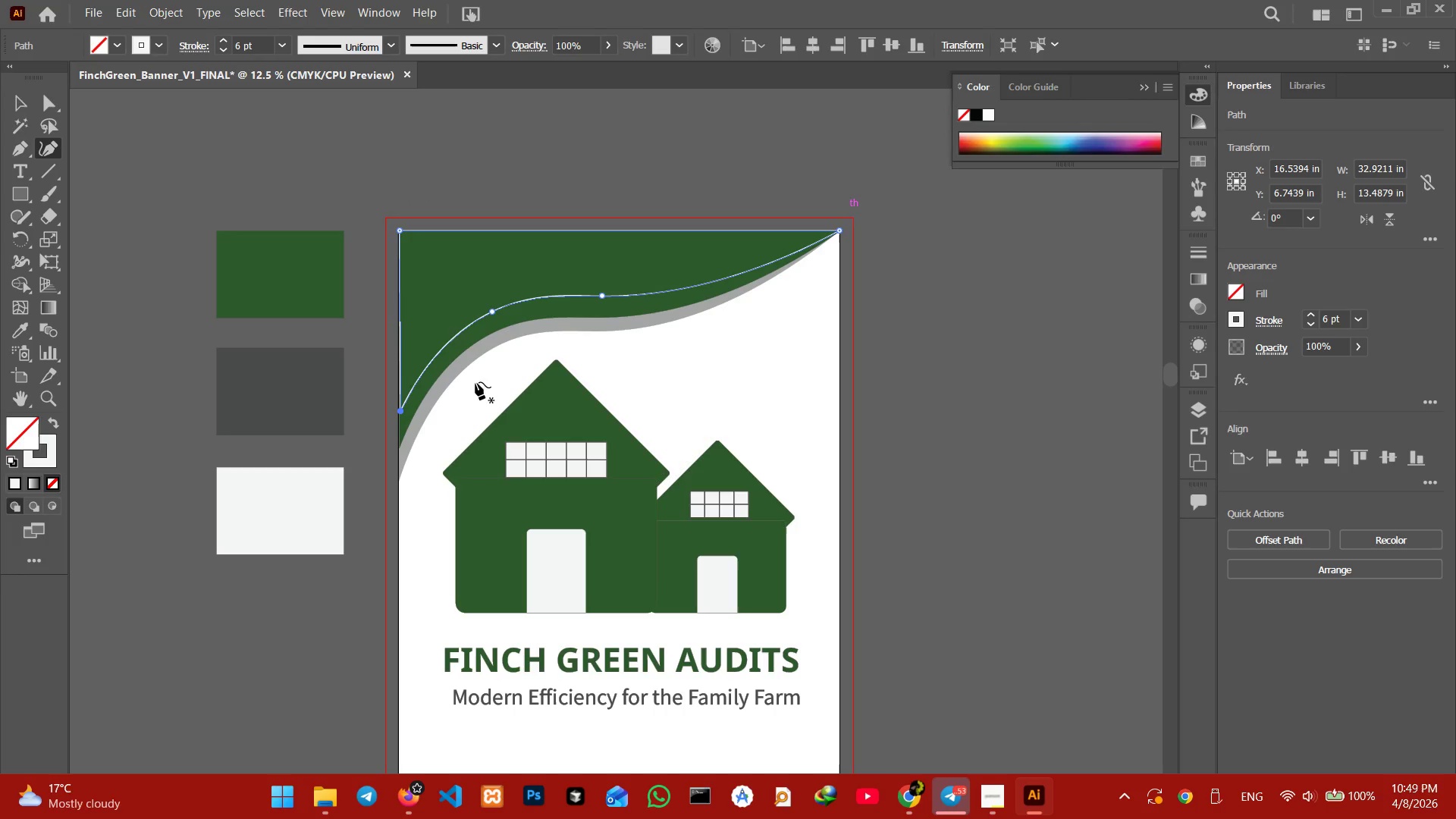 
wait(5.52)
 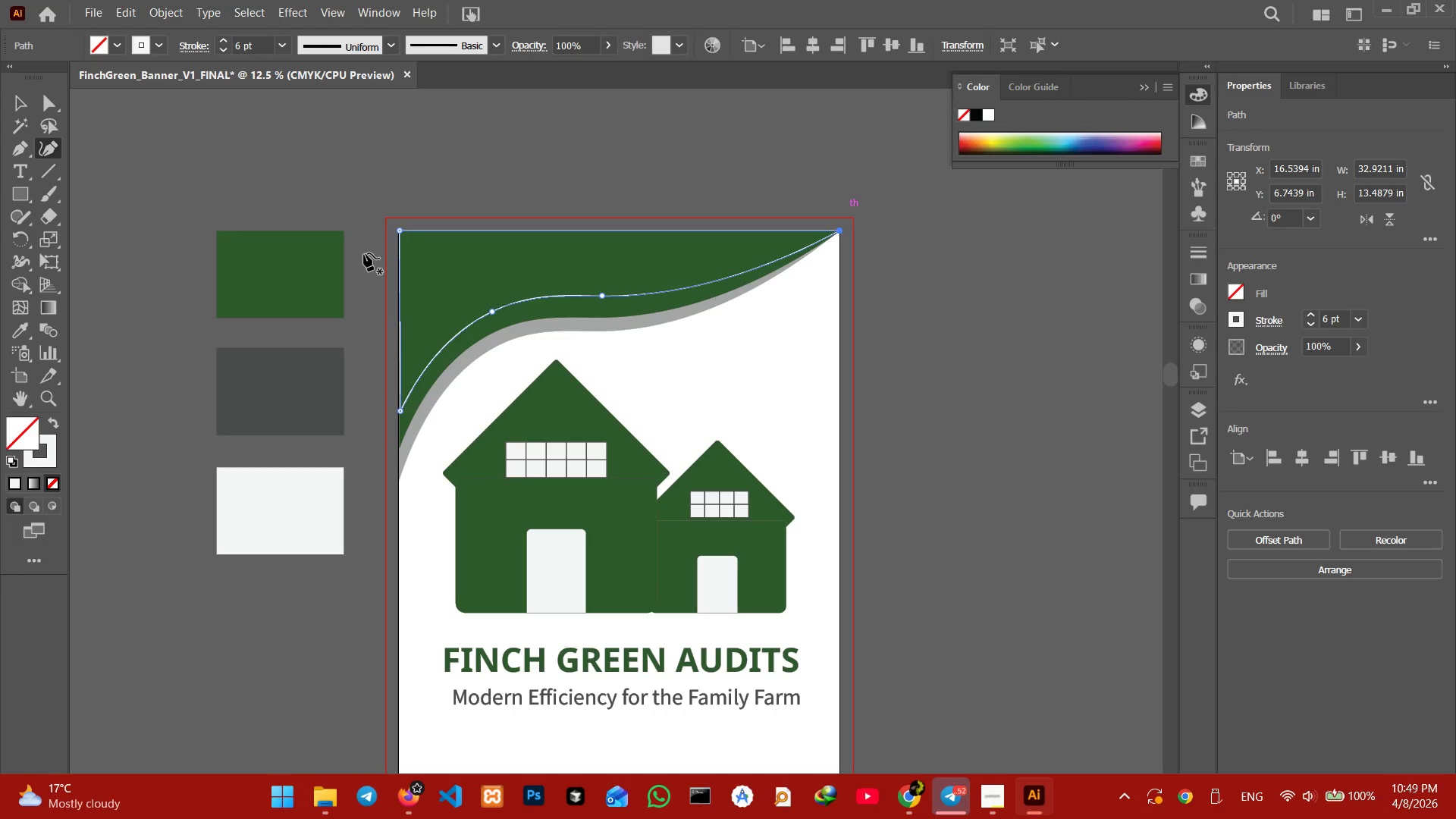 
left_click([14, 101])
 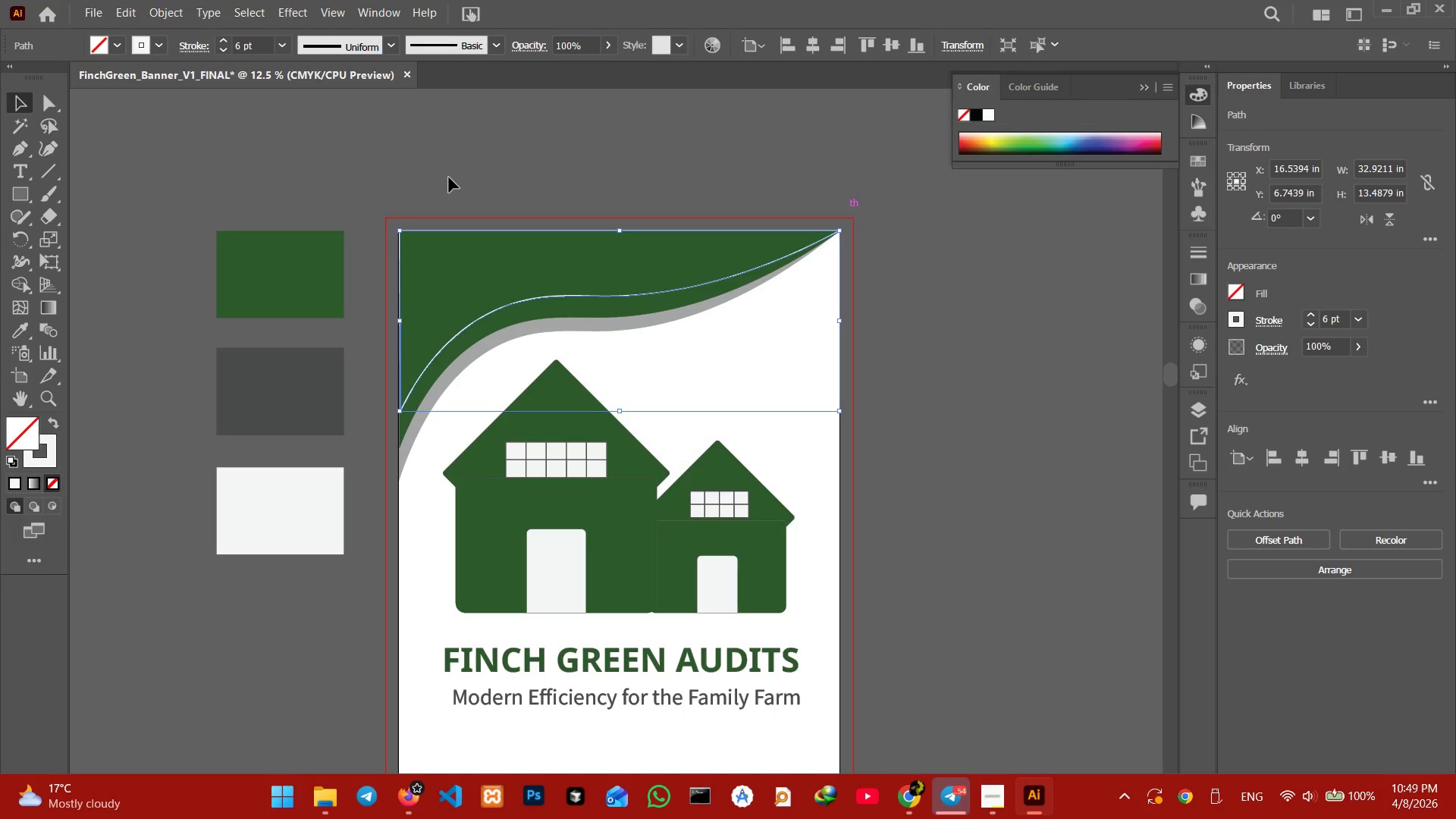 
double_click([449, 177])
 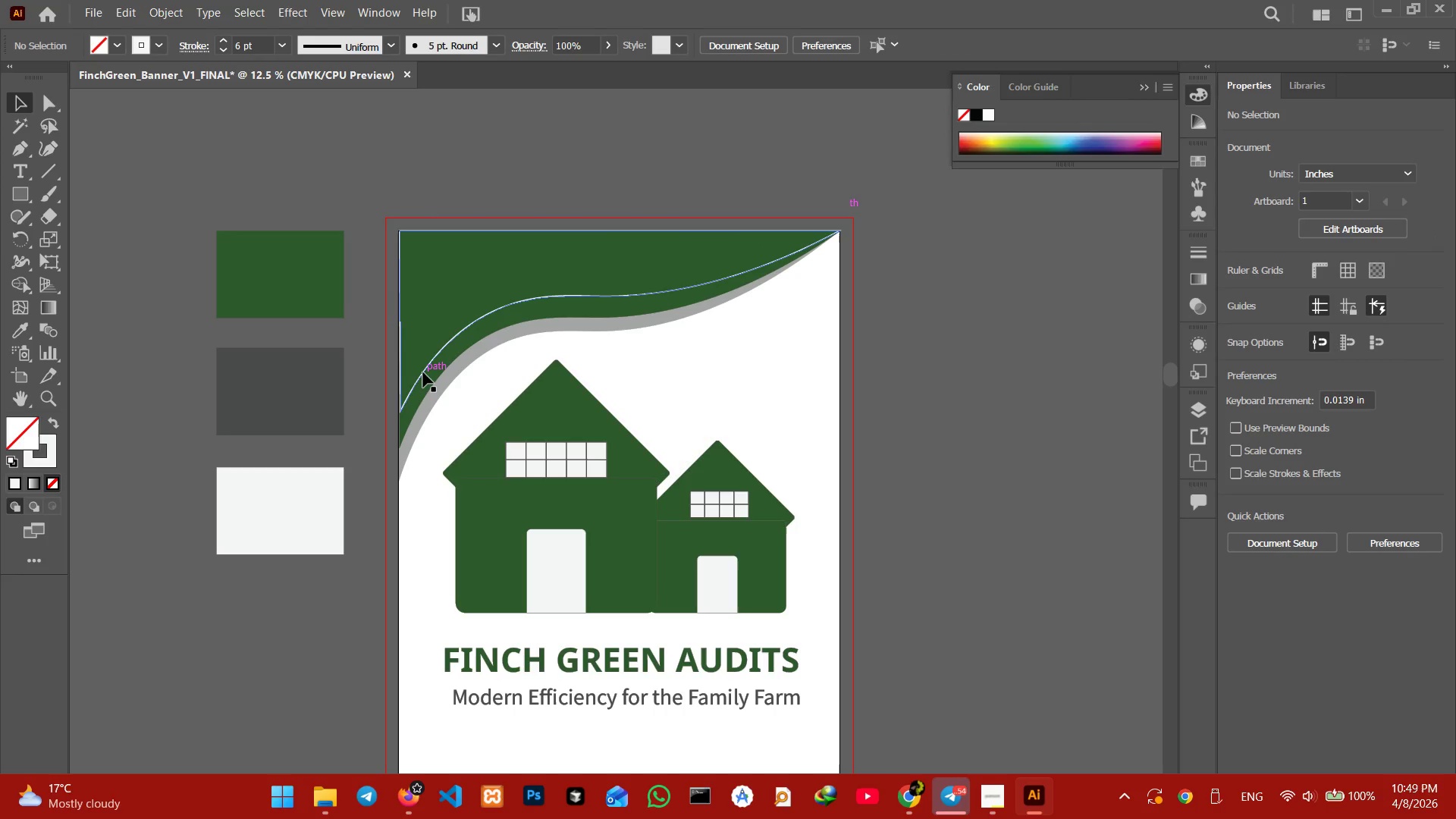 
left_click([423, 372])
 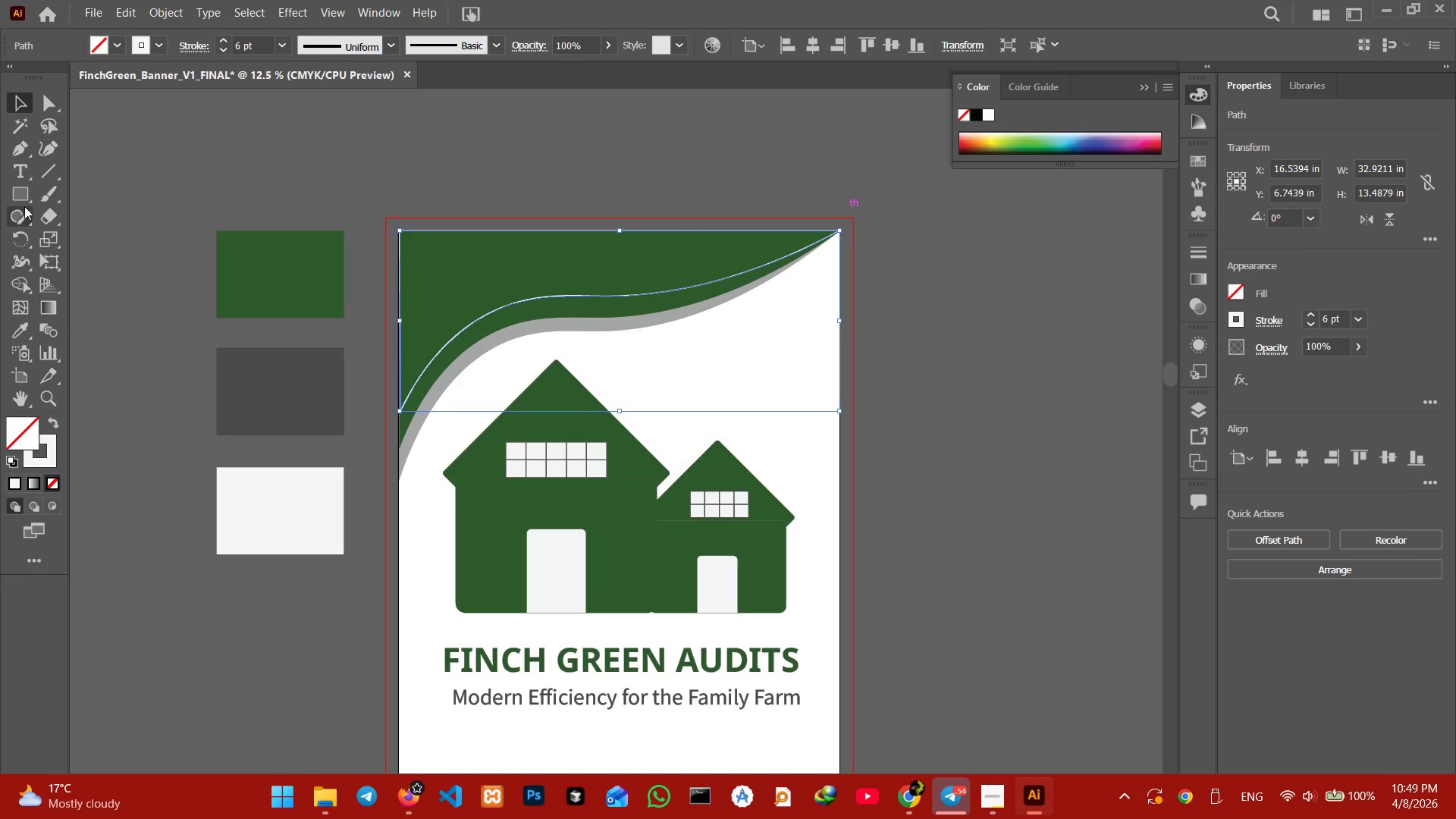 
left_click([51, 146])
 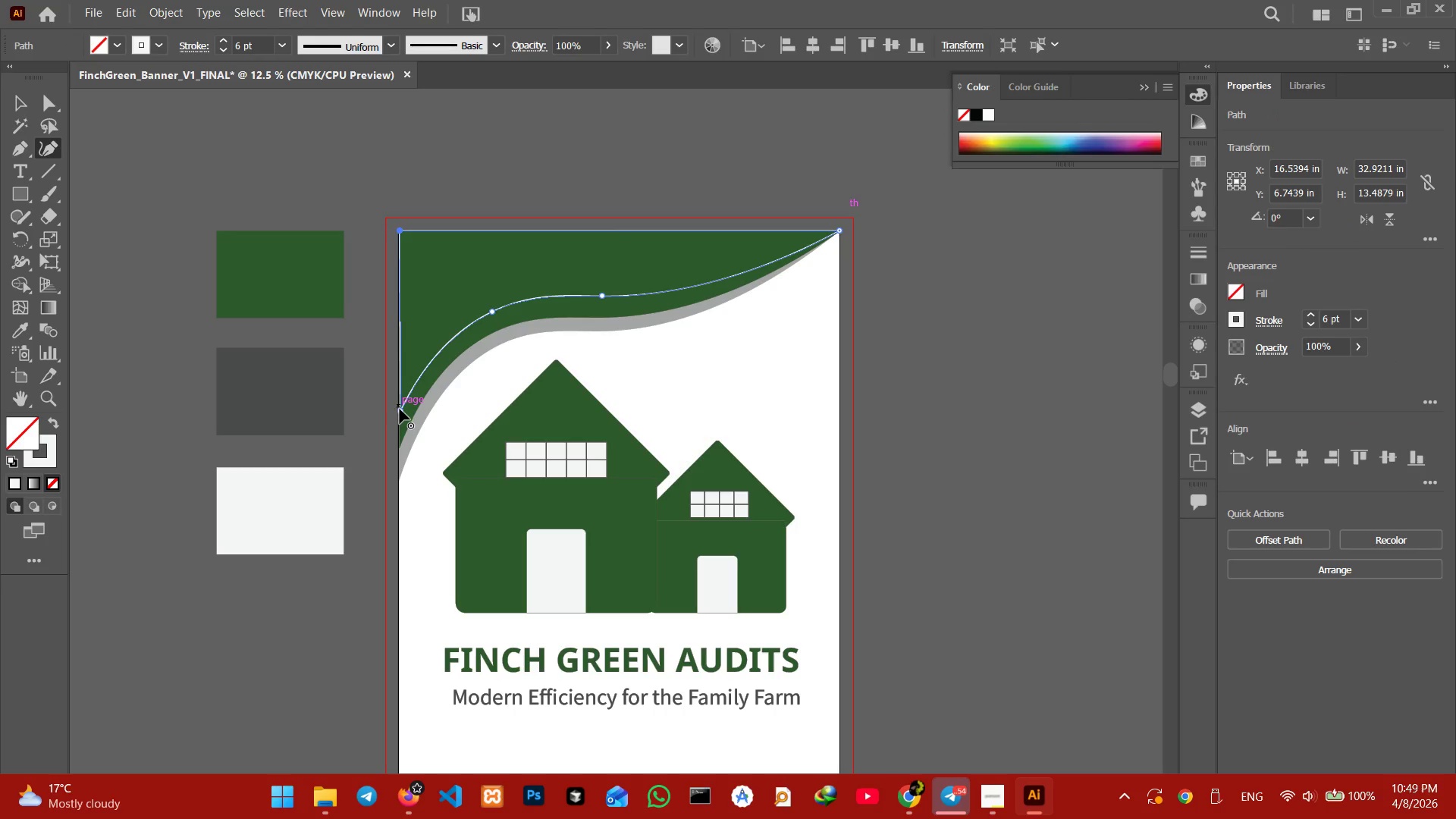 
left_click_drag(start_coordinate=[402, 410], to_coordinate=[395, 413])
 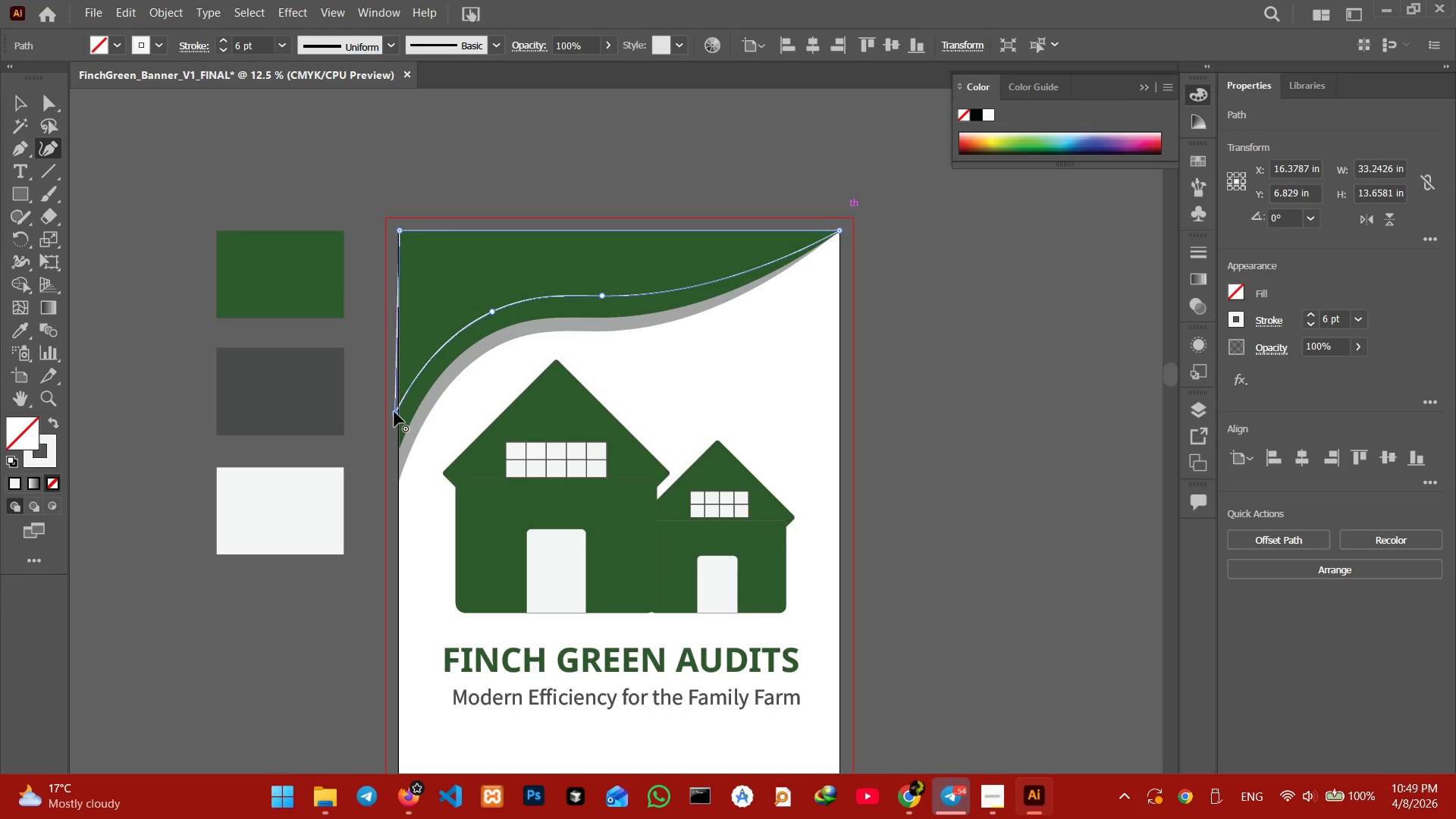 
key(Control+Z)
 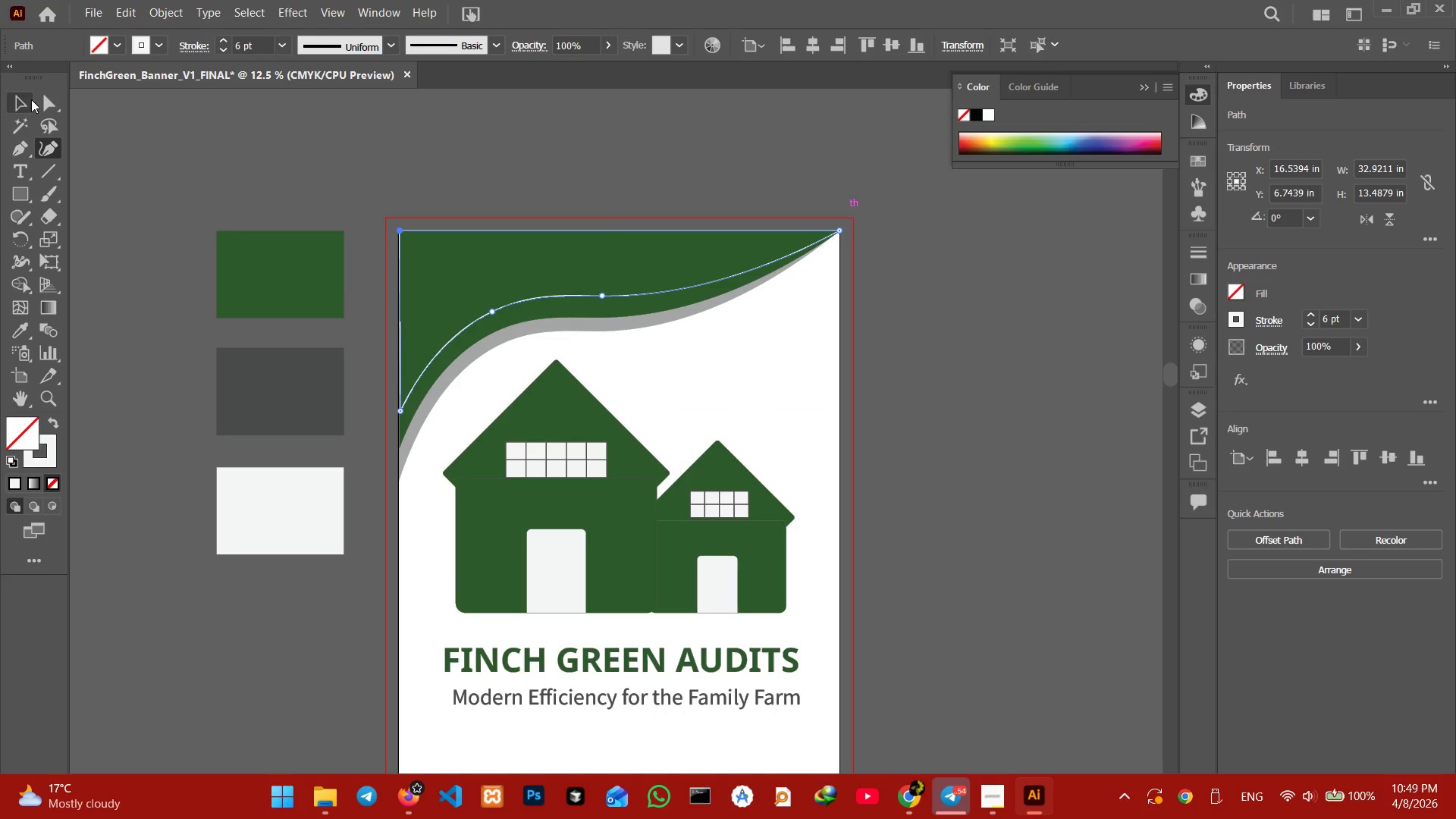 
left_click([31, 100])
 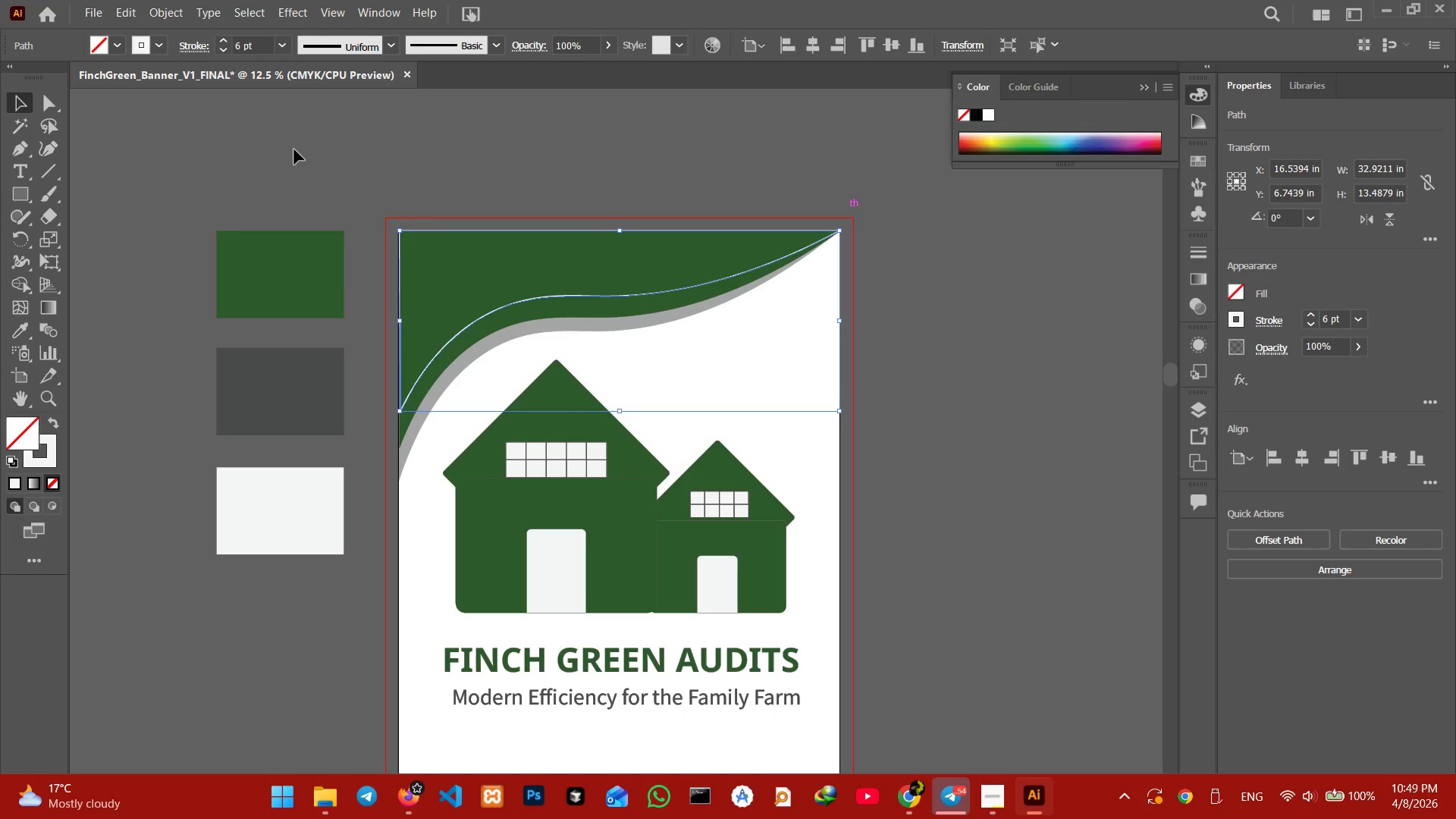 
double_click([294, 149])
 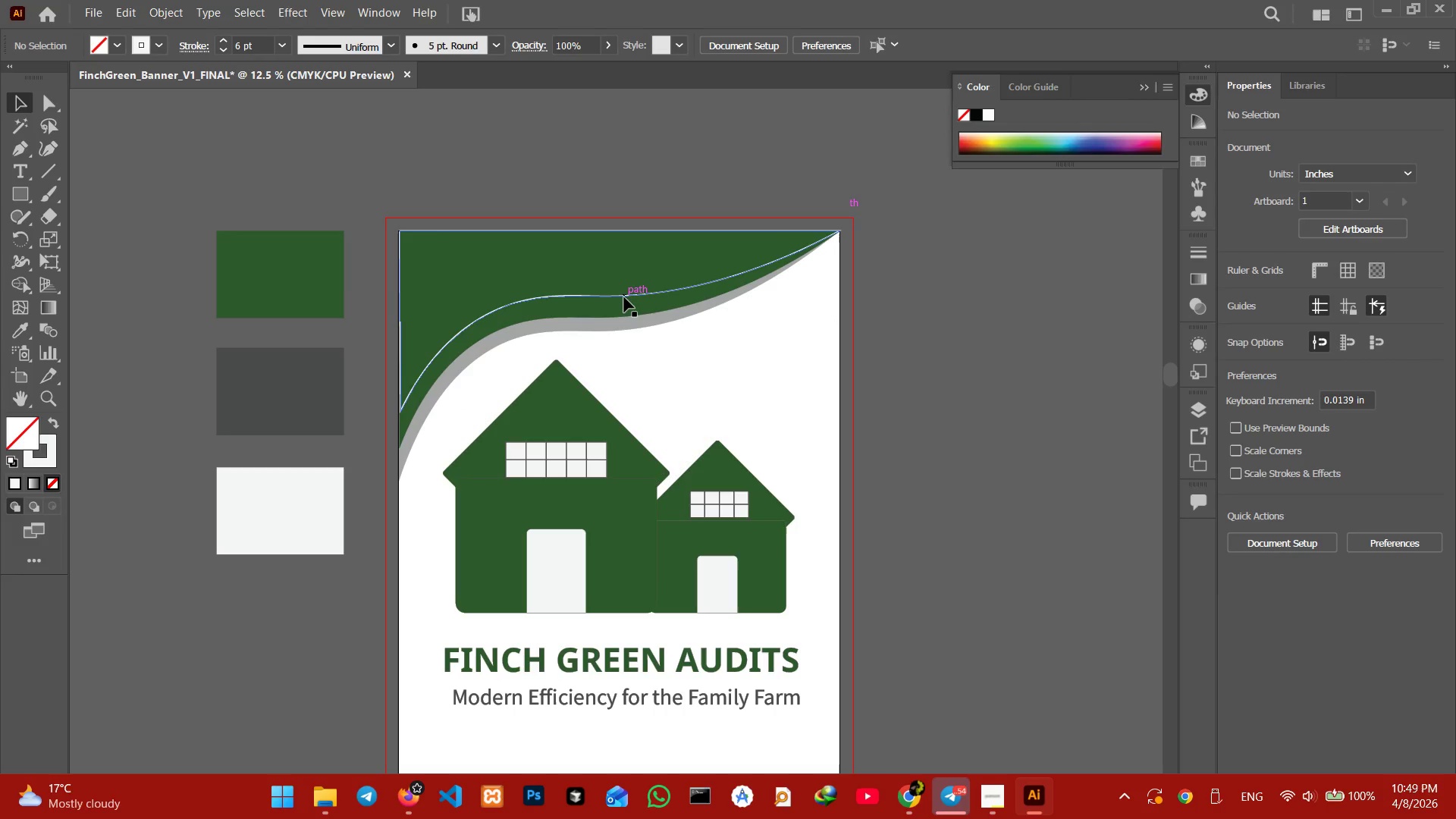 
scroll: coordinate [625, 328], scroll_direction: down, amount: 40.0
 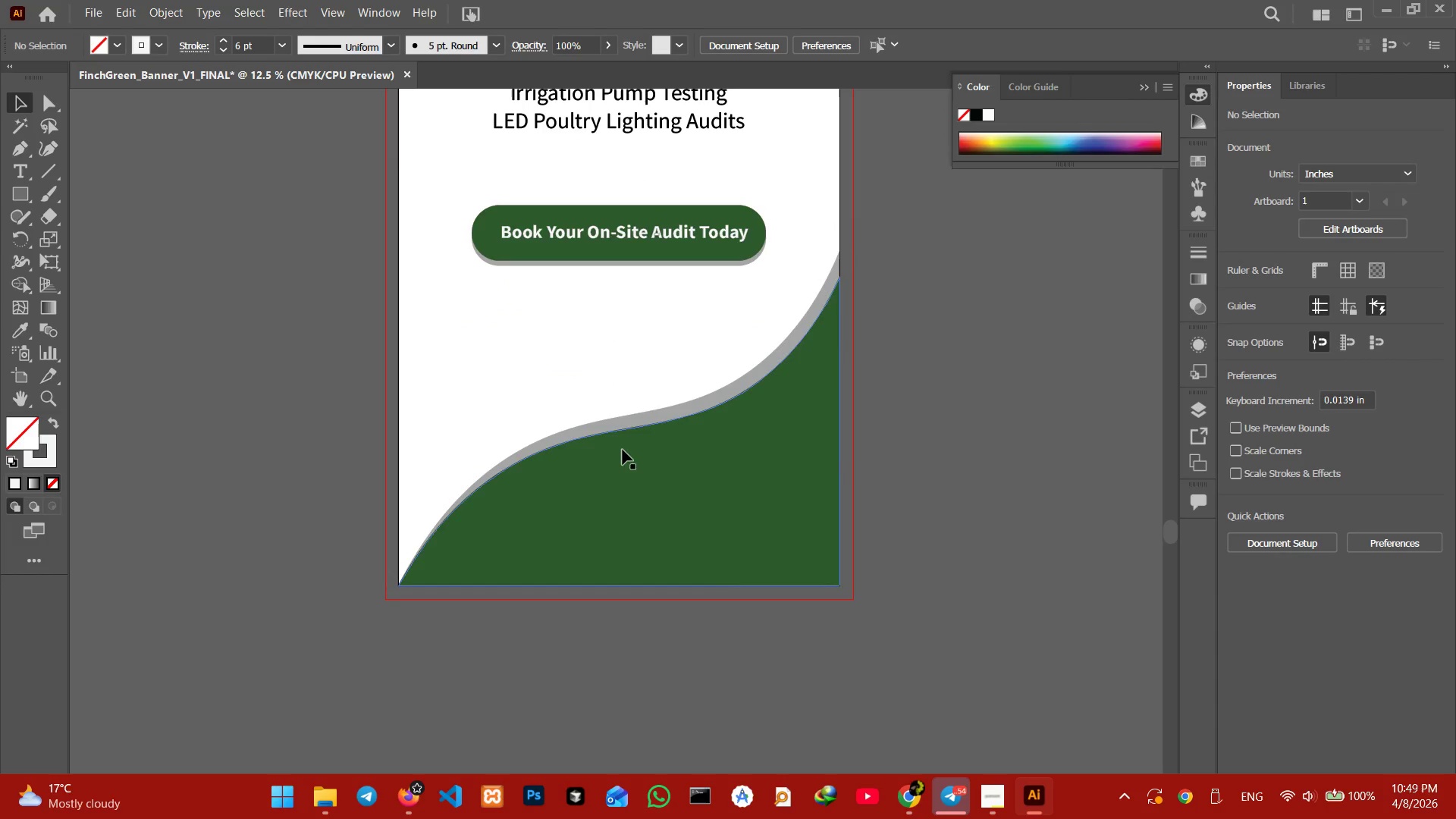 
left_click([623, 450])
 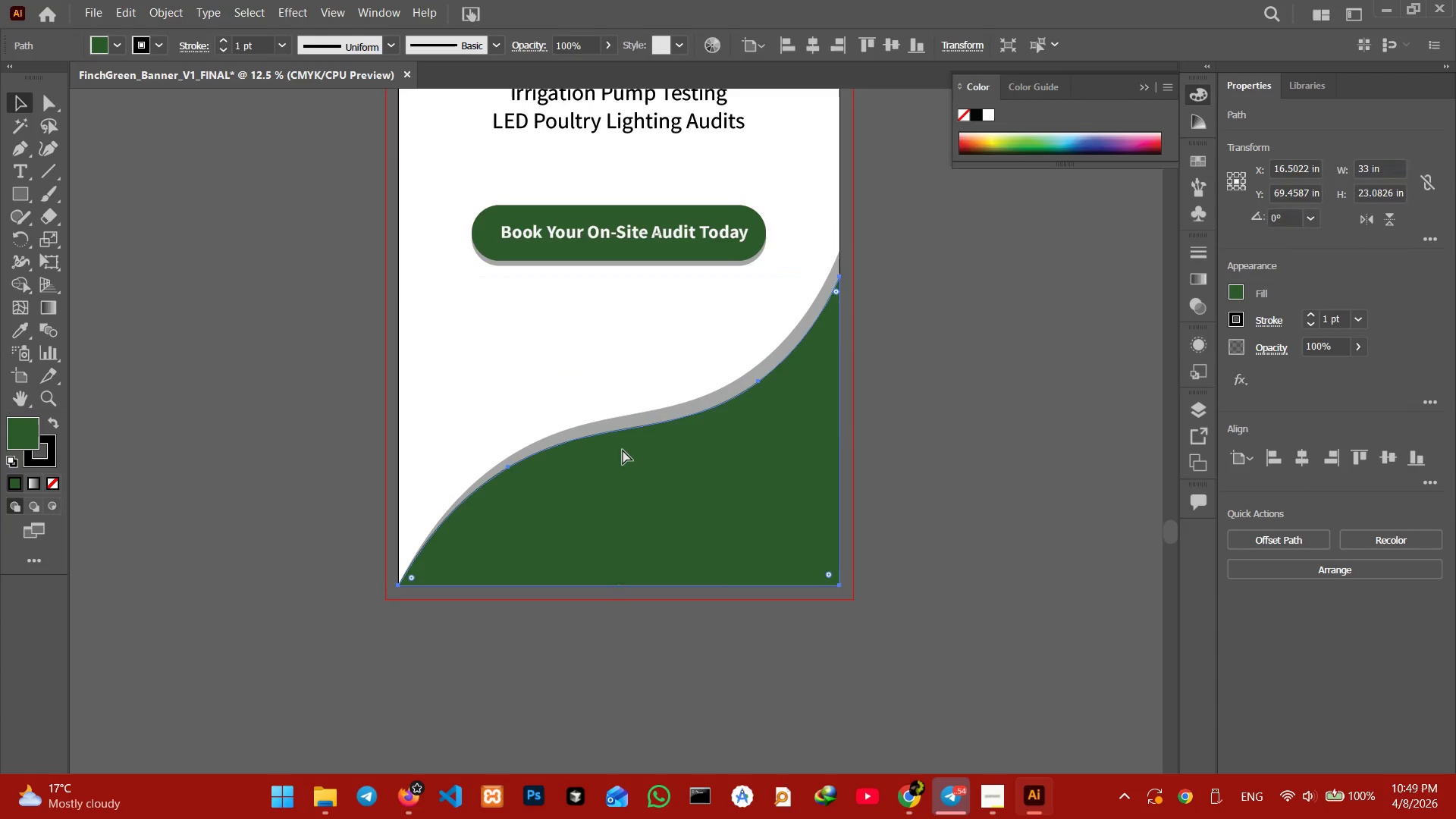 
key(Control+C)
 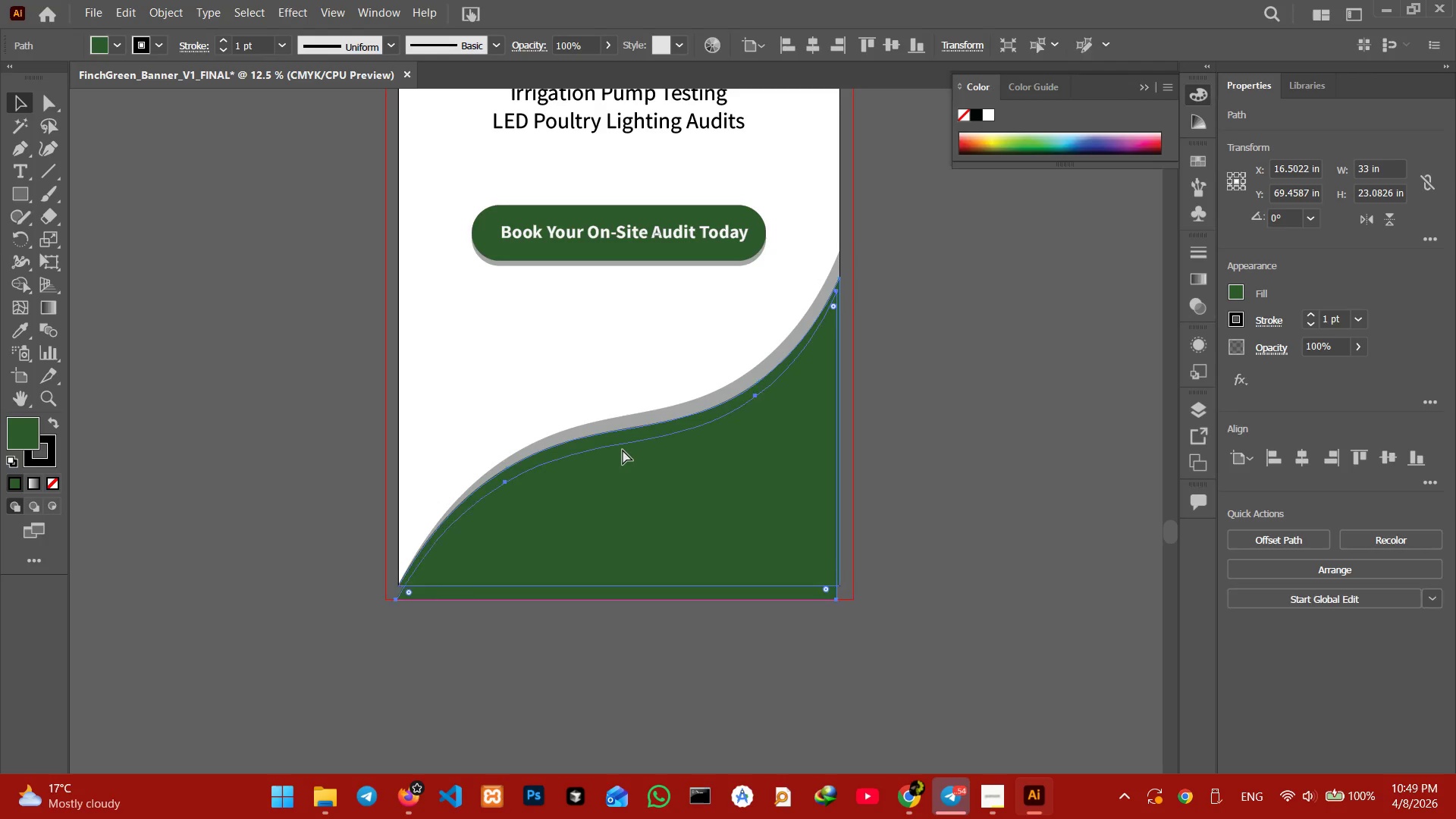 
key(Control+V)
 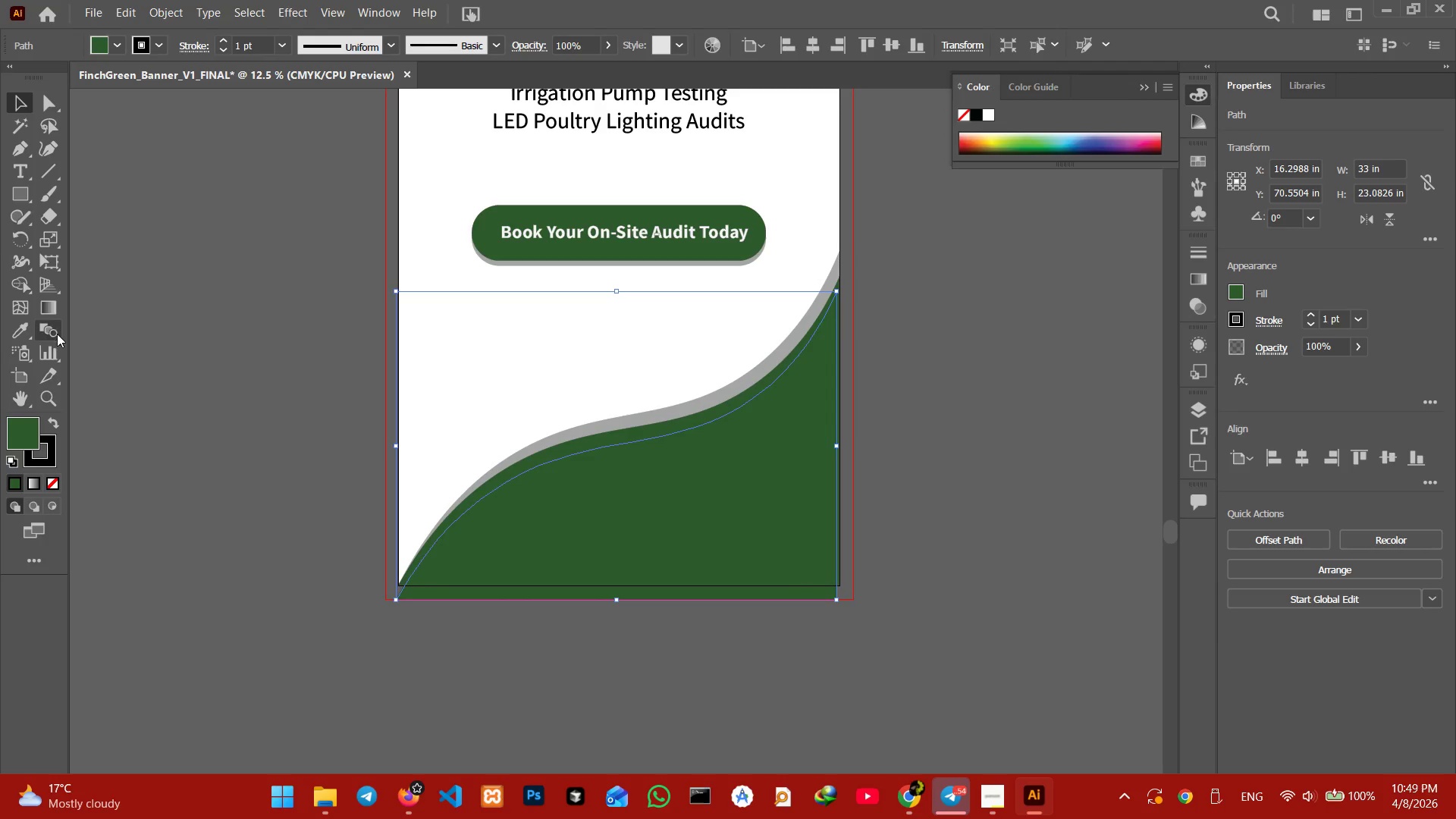 
left_click([31, 331])
 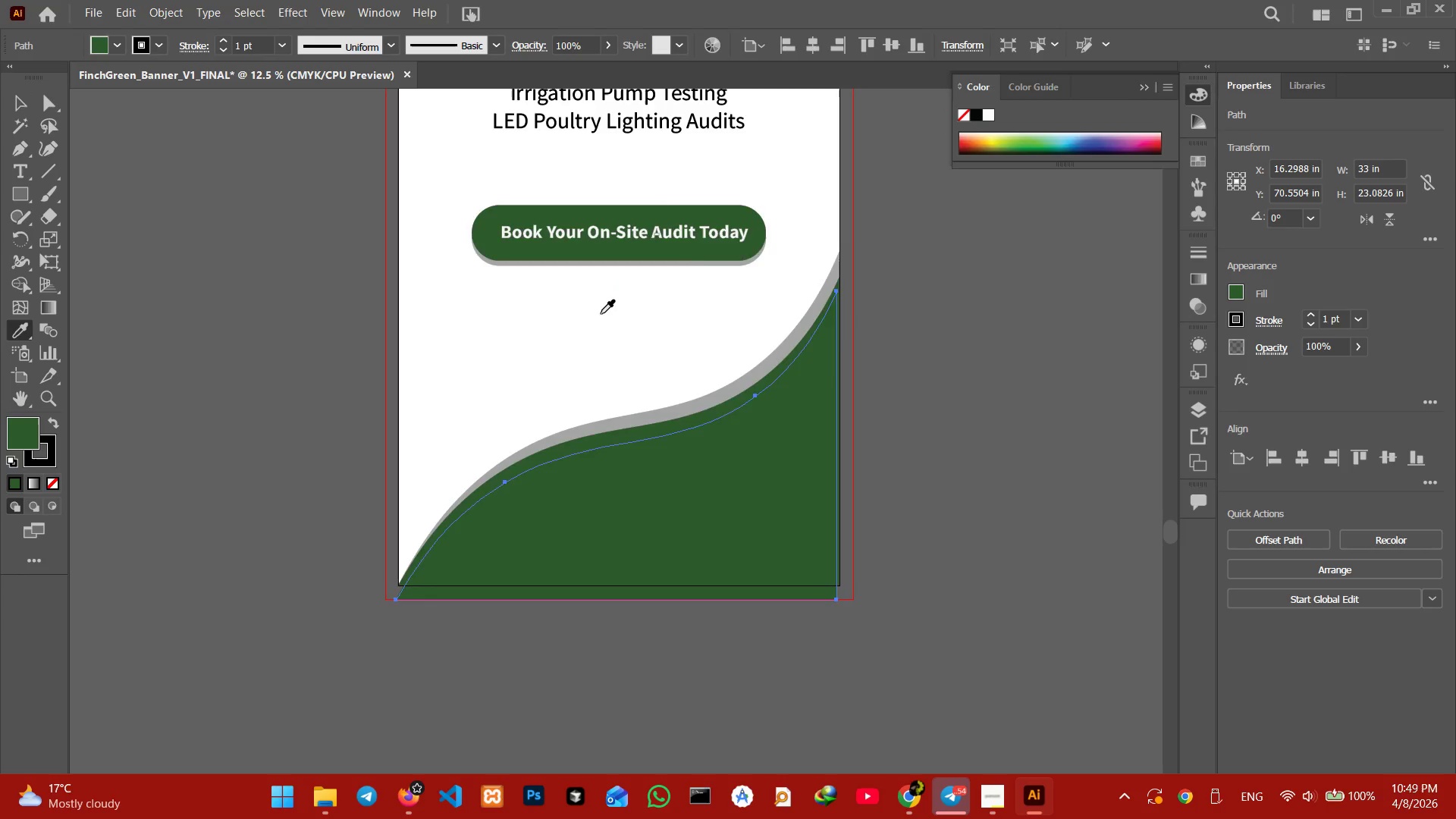 
left_click([316, 158])
 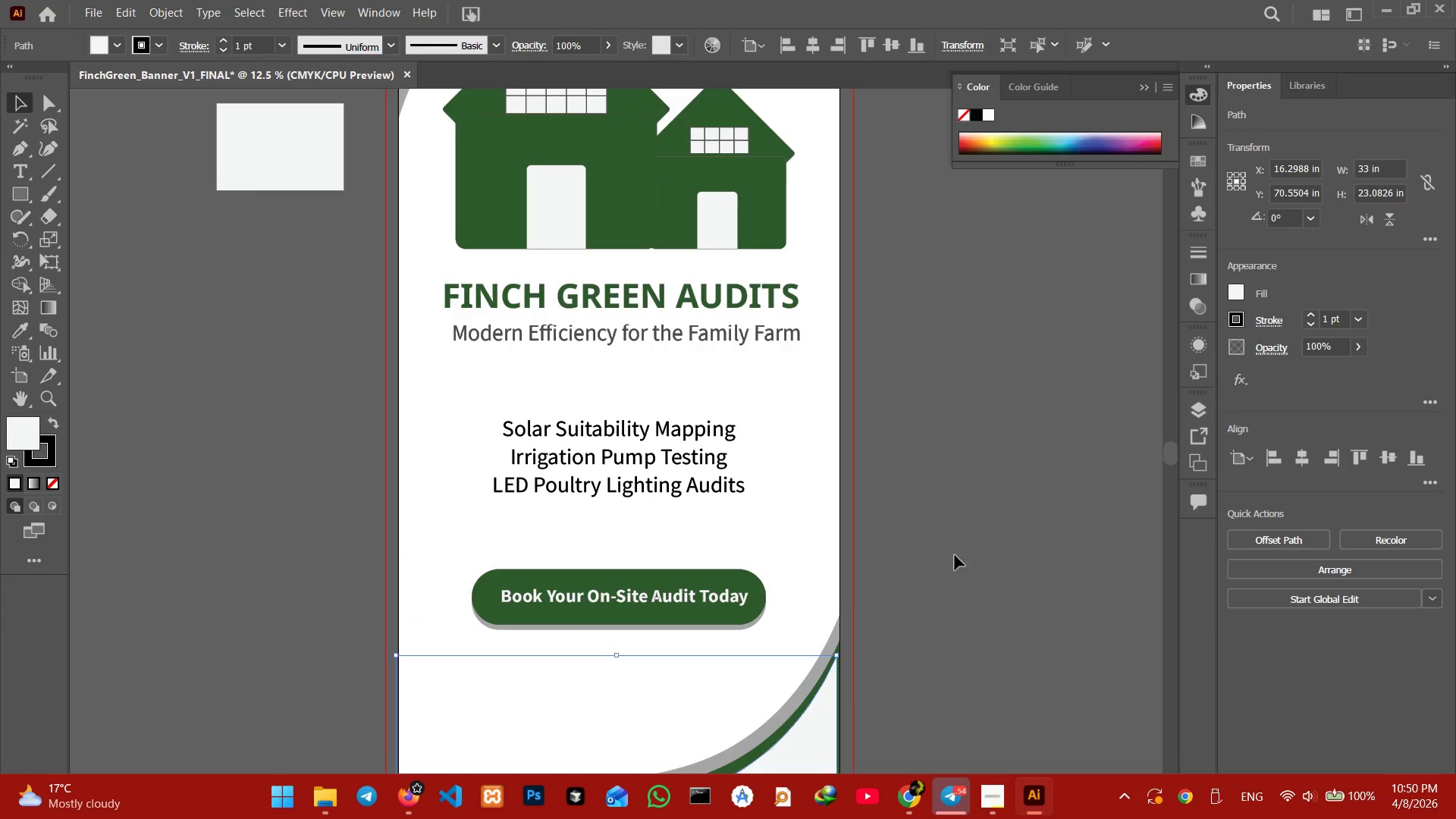 
scroll: coordinate [337, 196], scroll_direction: up, amount: 20.0
 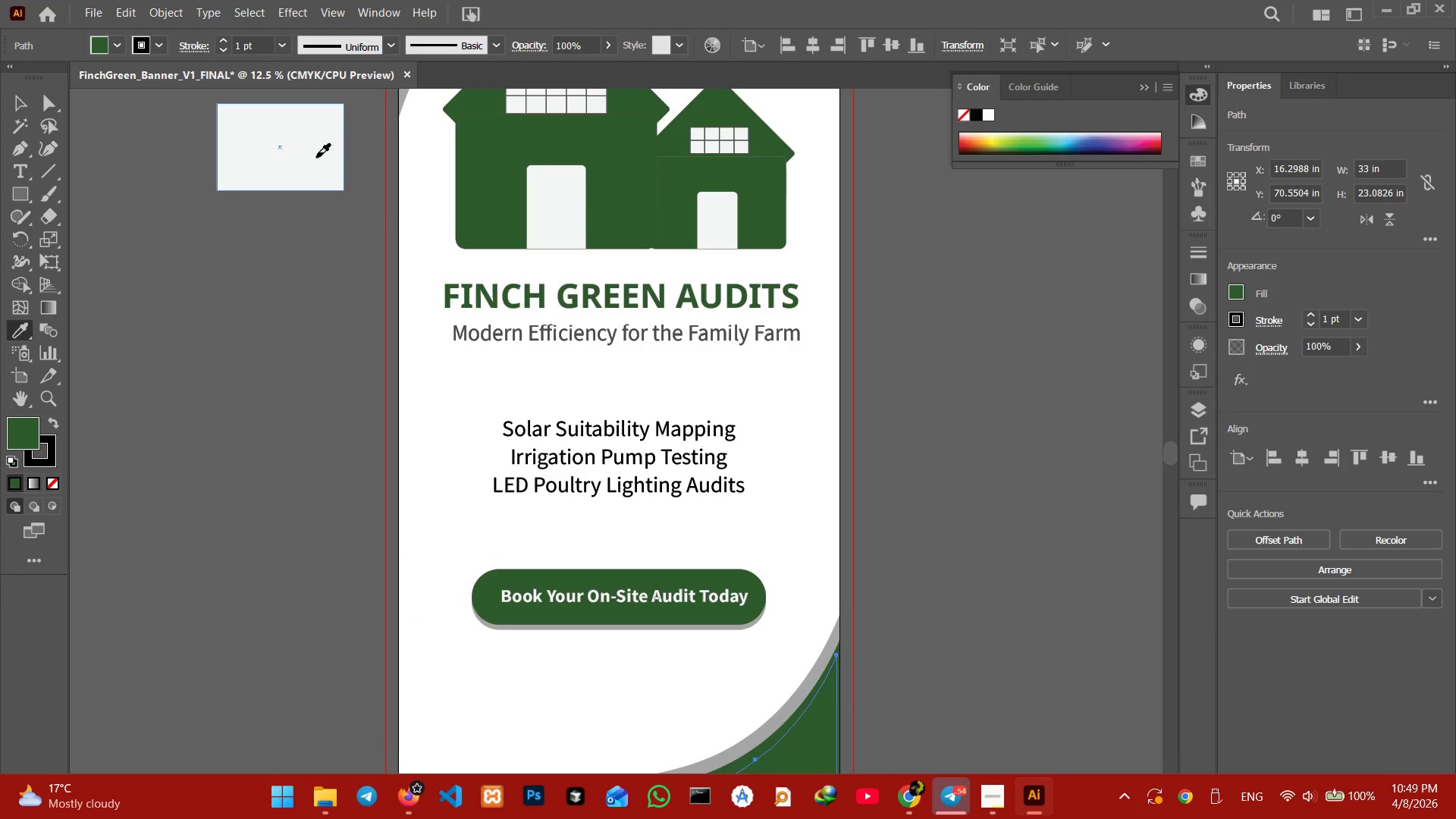 
scroll: coordinate [767, 475], scroll_direction: down, amount: 16.0
 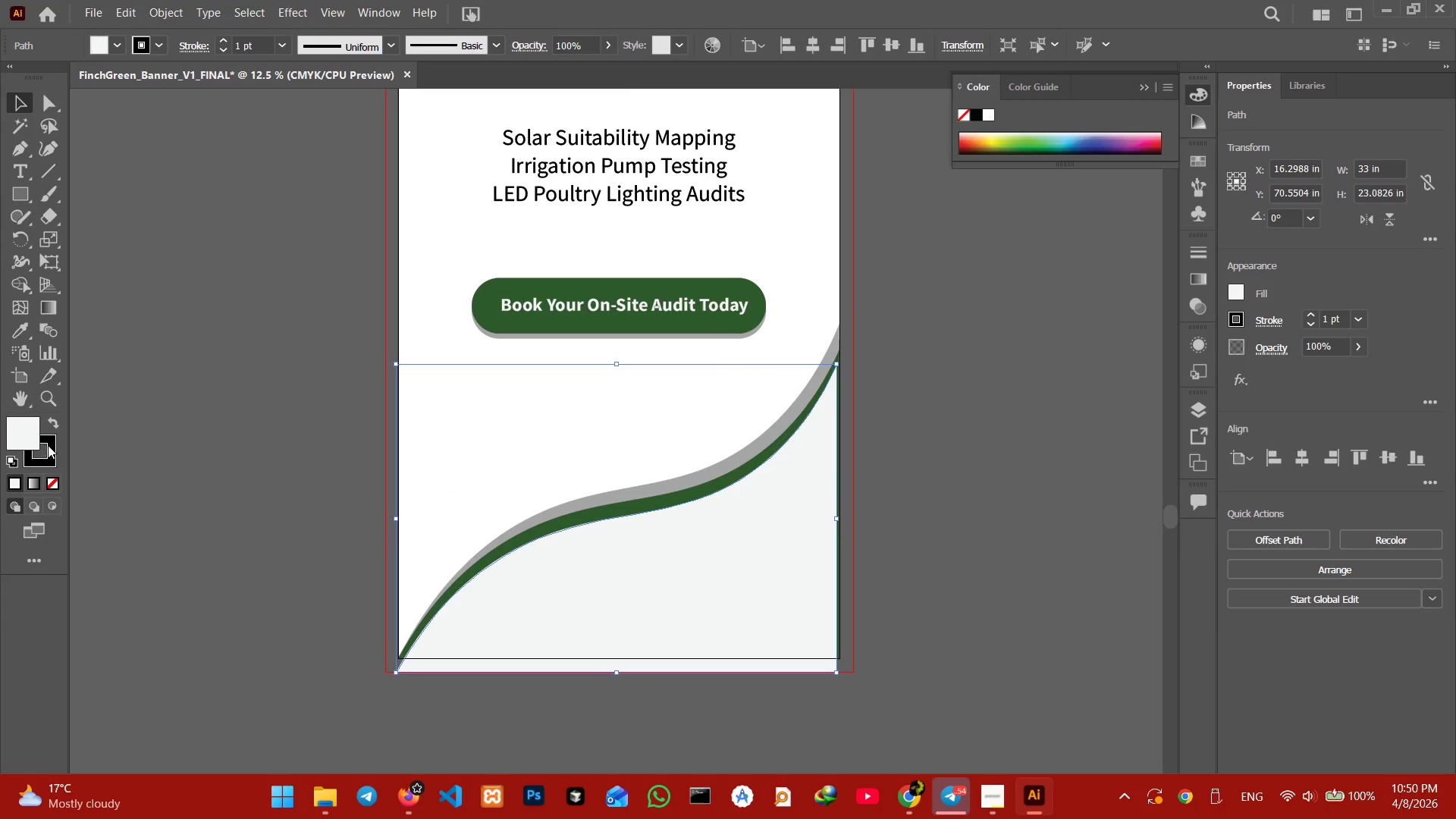 
left_click([54, 457])
 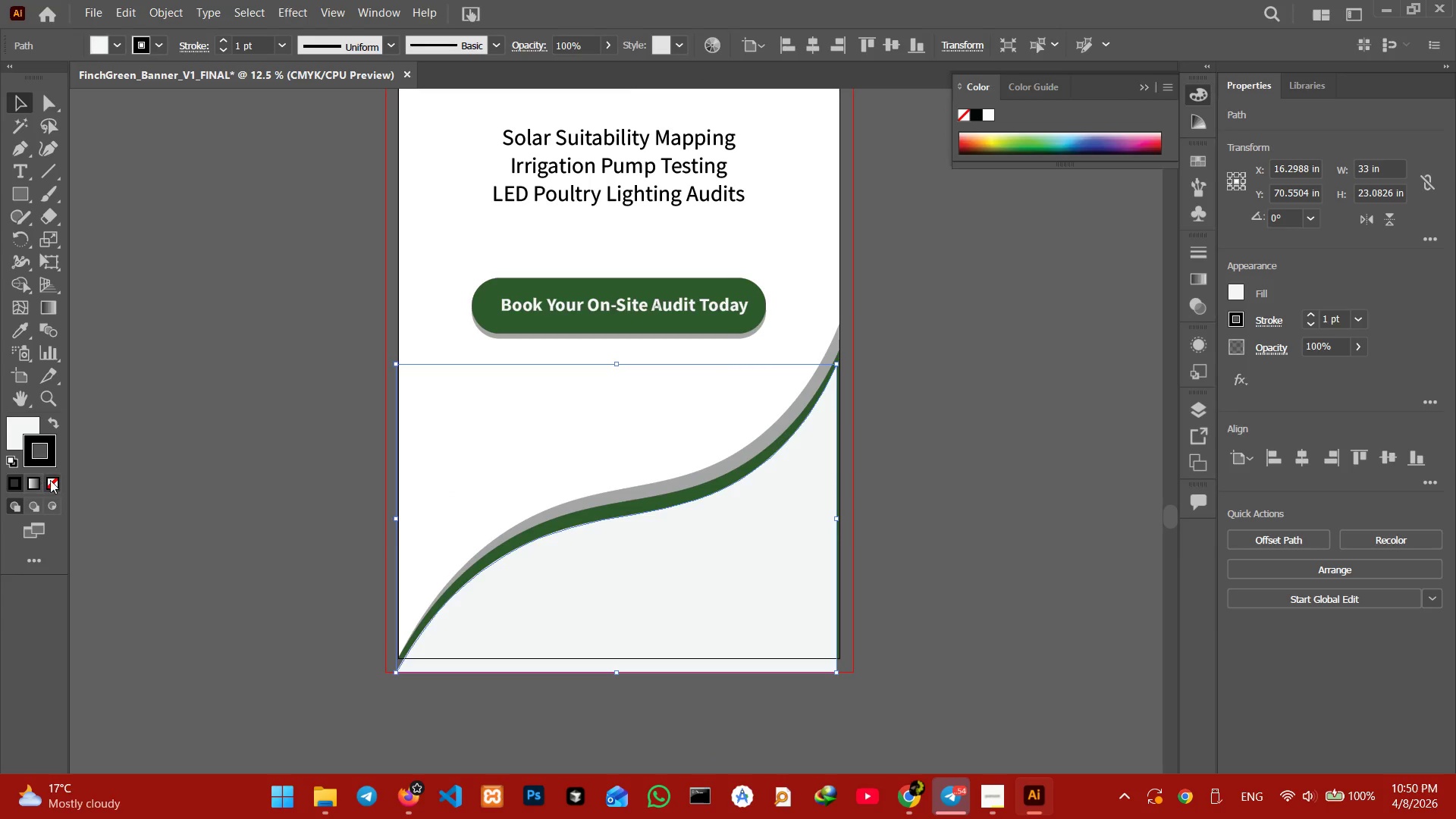 
left_click([54, 480])
 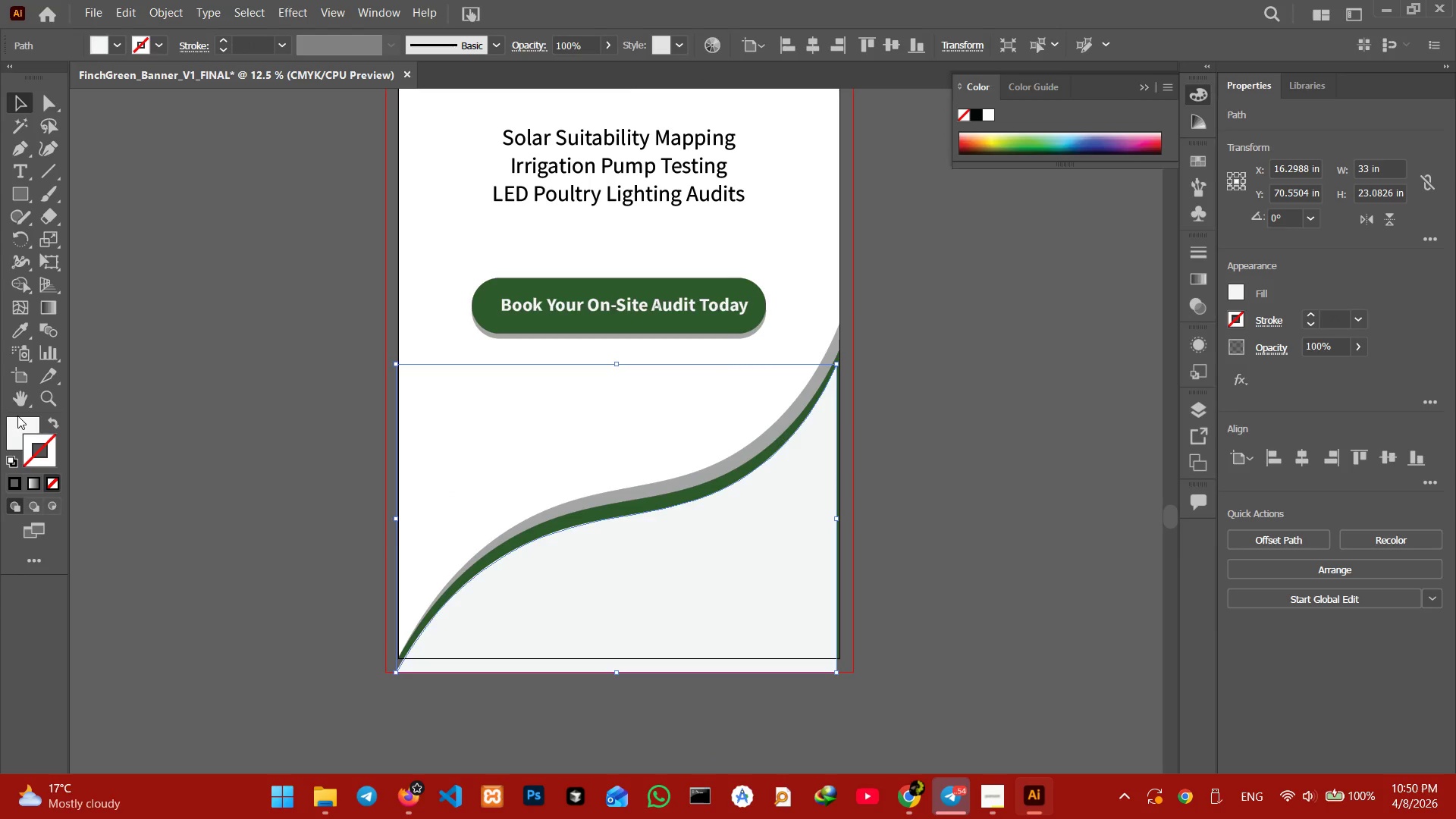 
left_click([17, 416])
 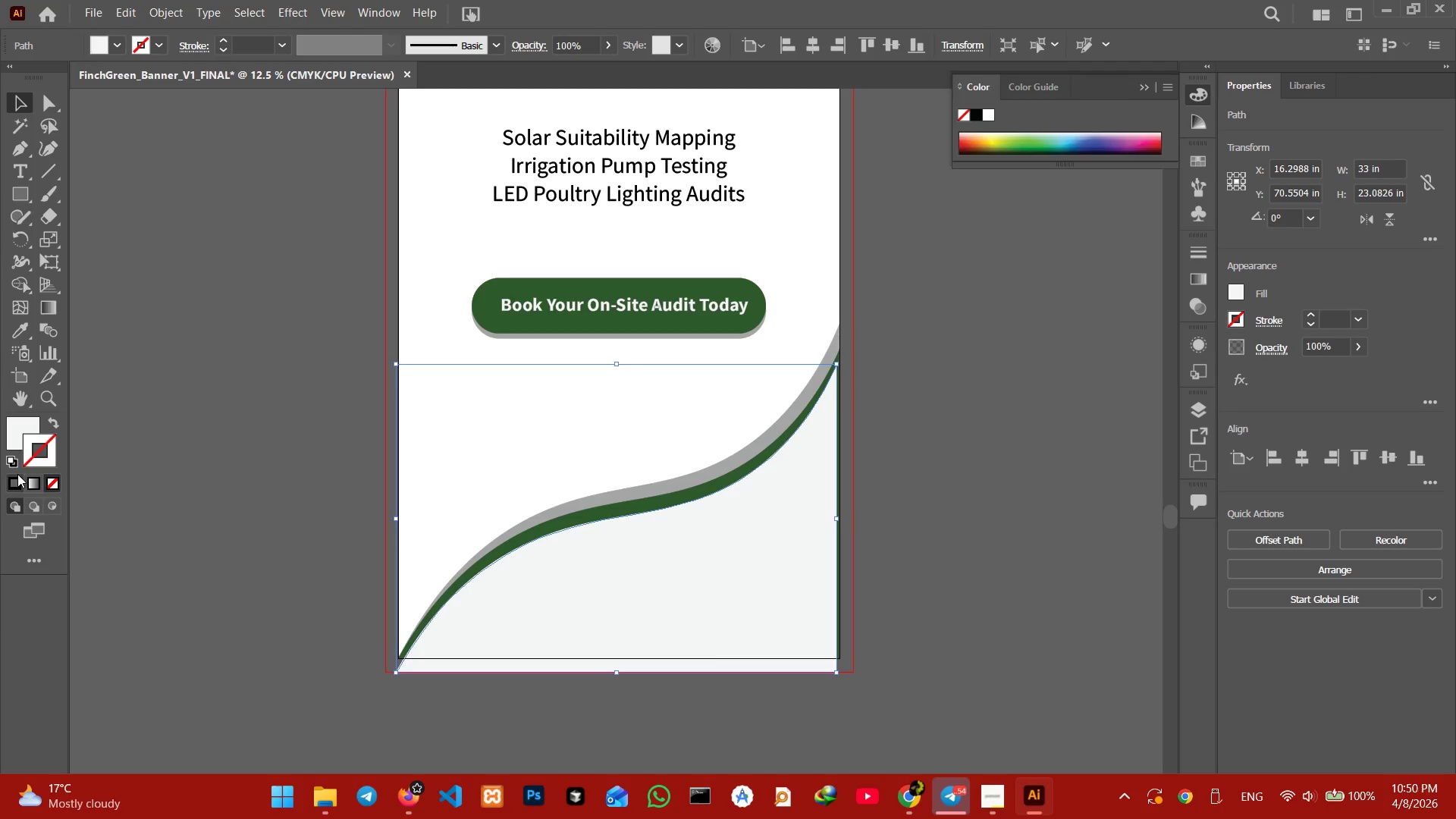 
left_click([13, 438])
 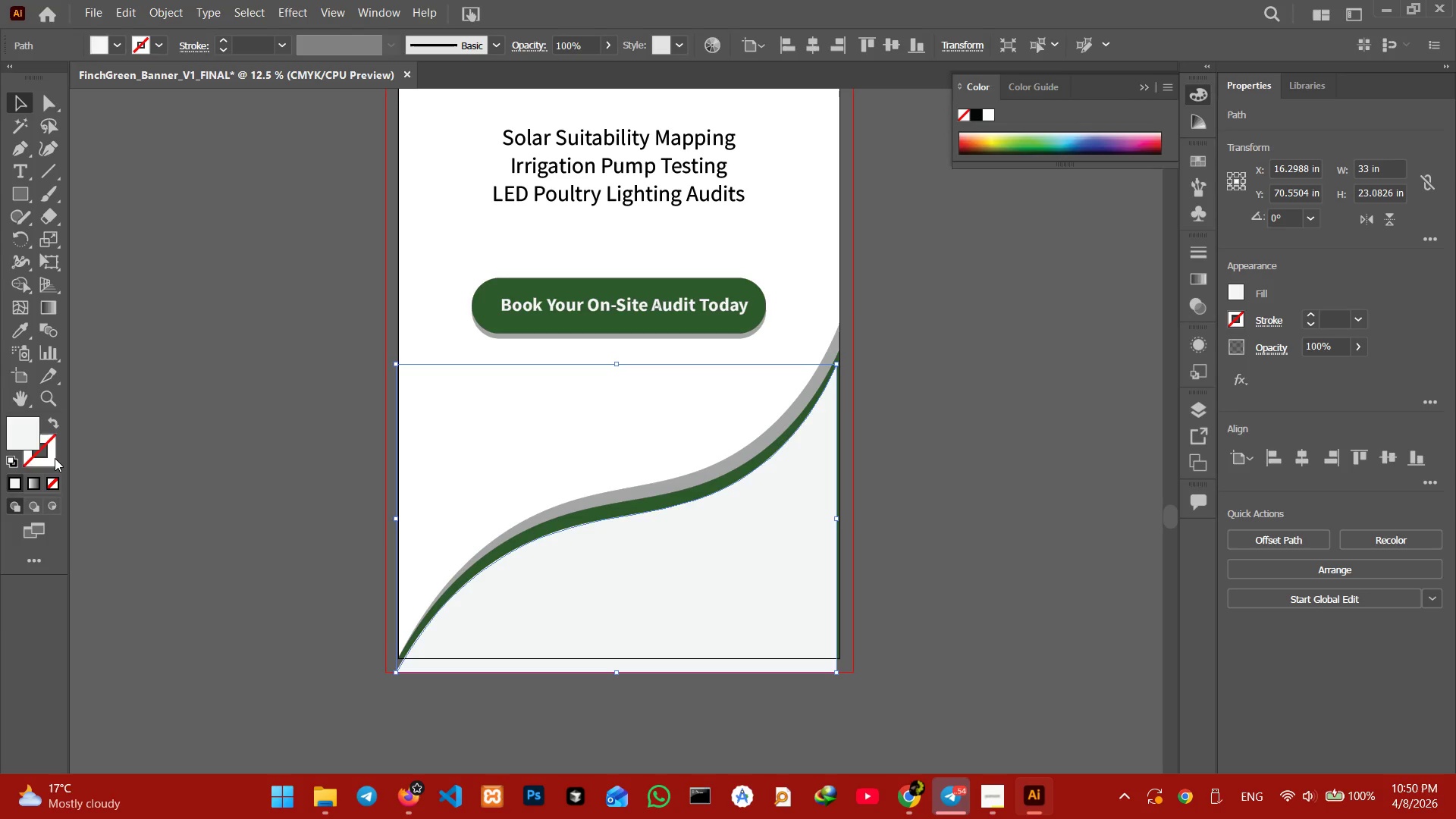 
left_click([55, 458])
 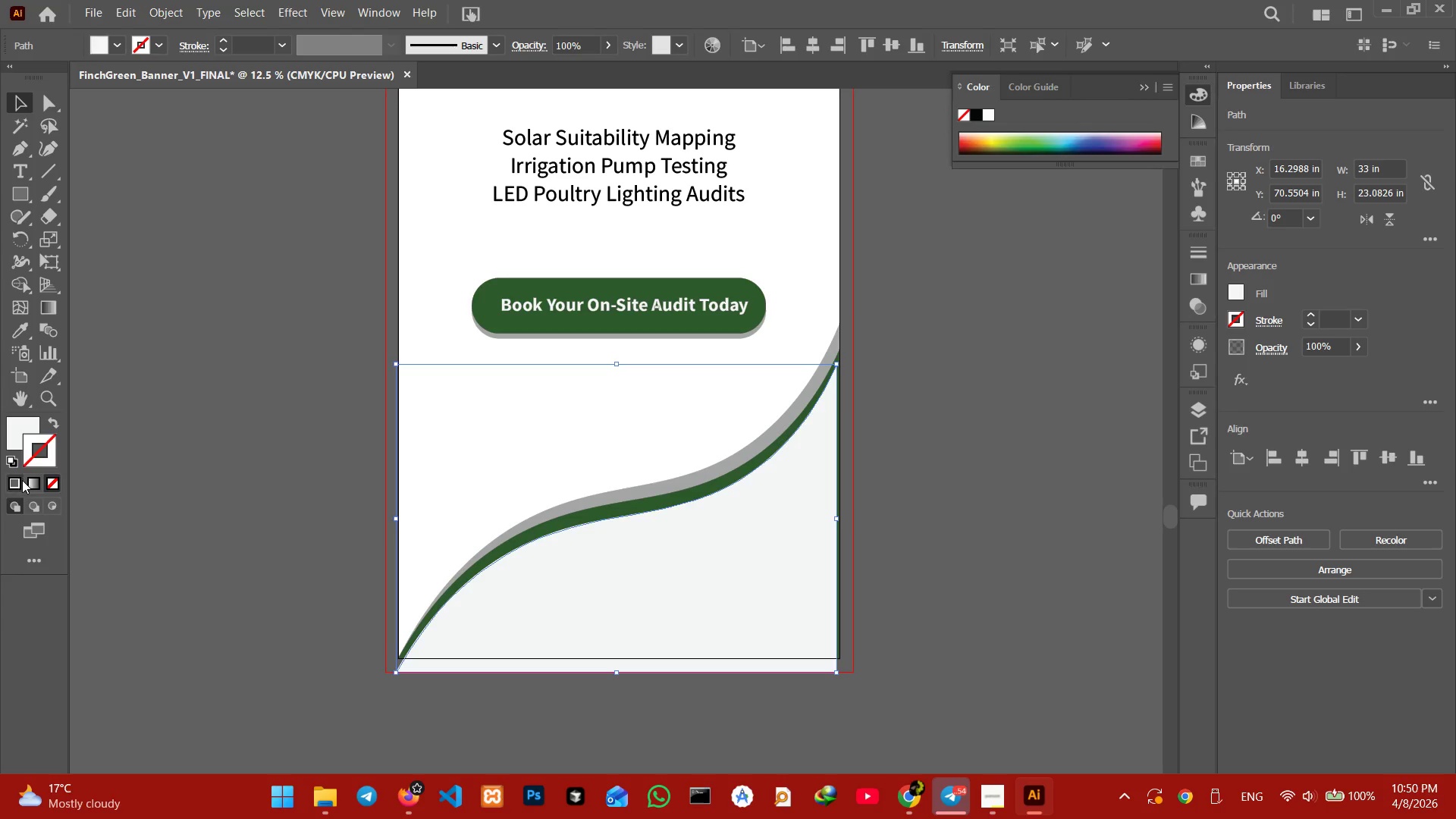 
double_click([21, 480])
 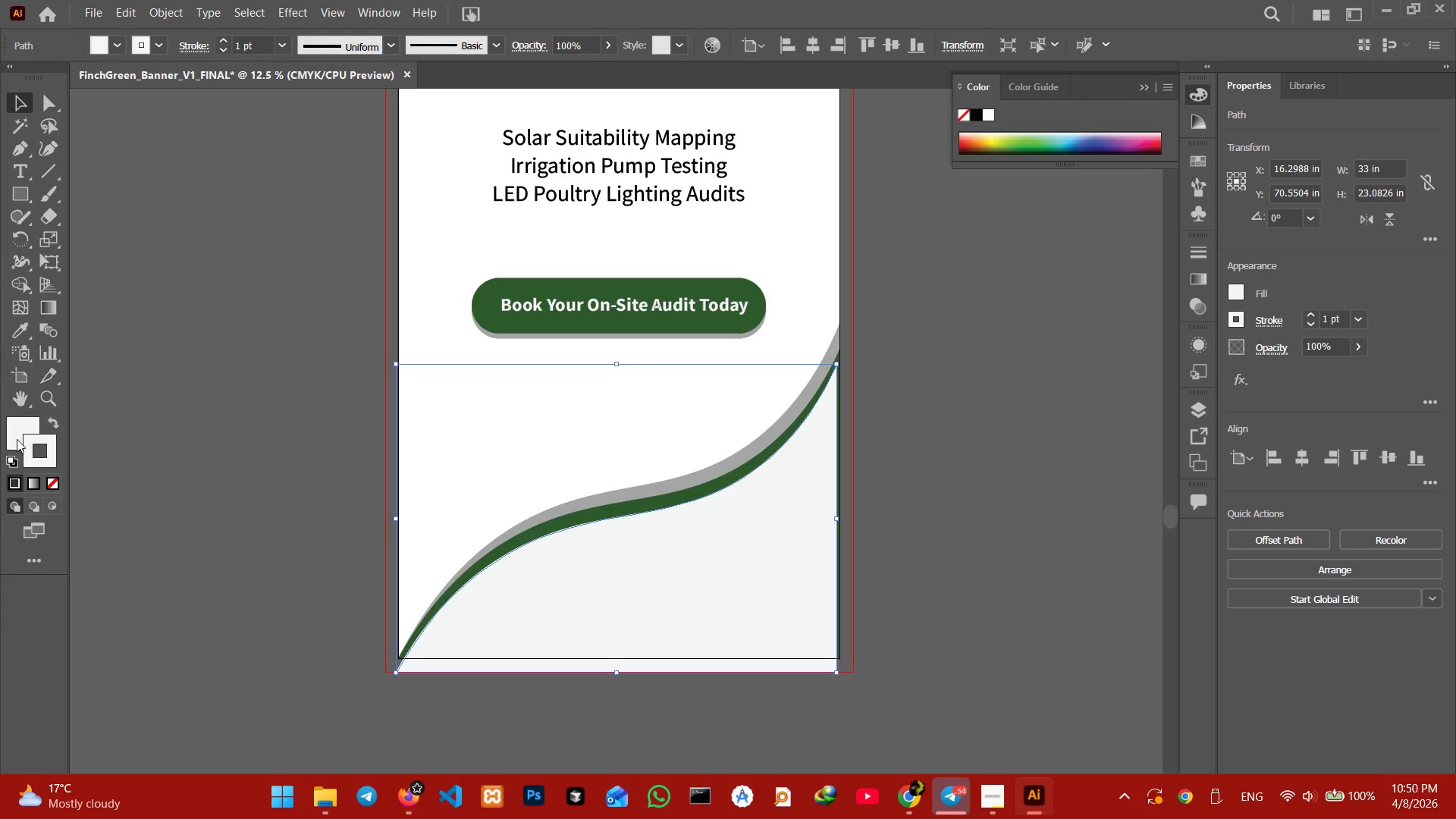 
left_click([17, 439])
 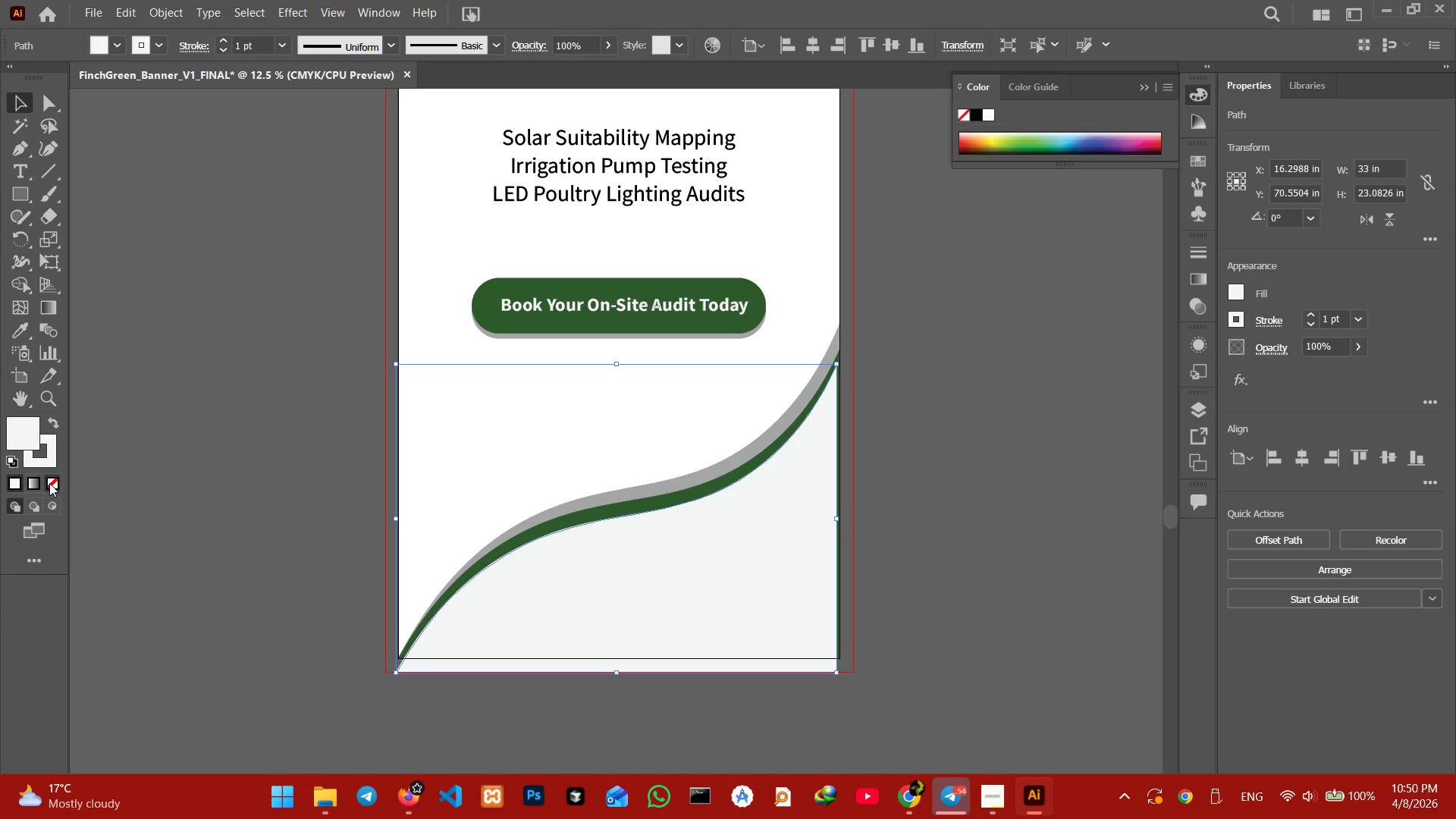 
left_click([49, 483])
 